 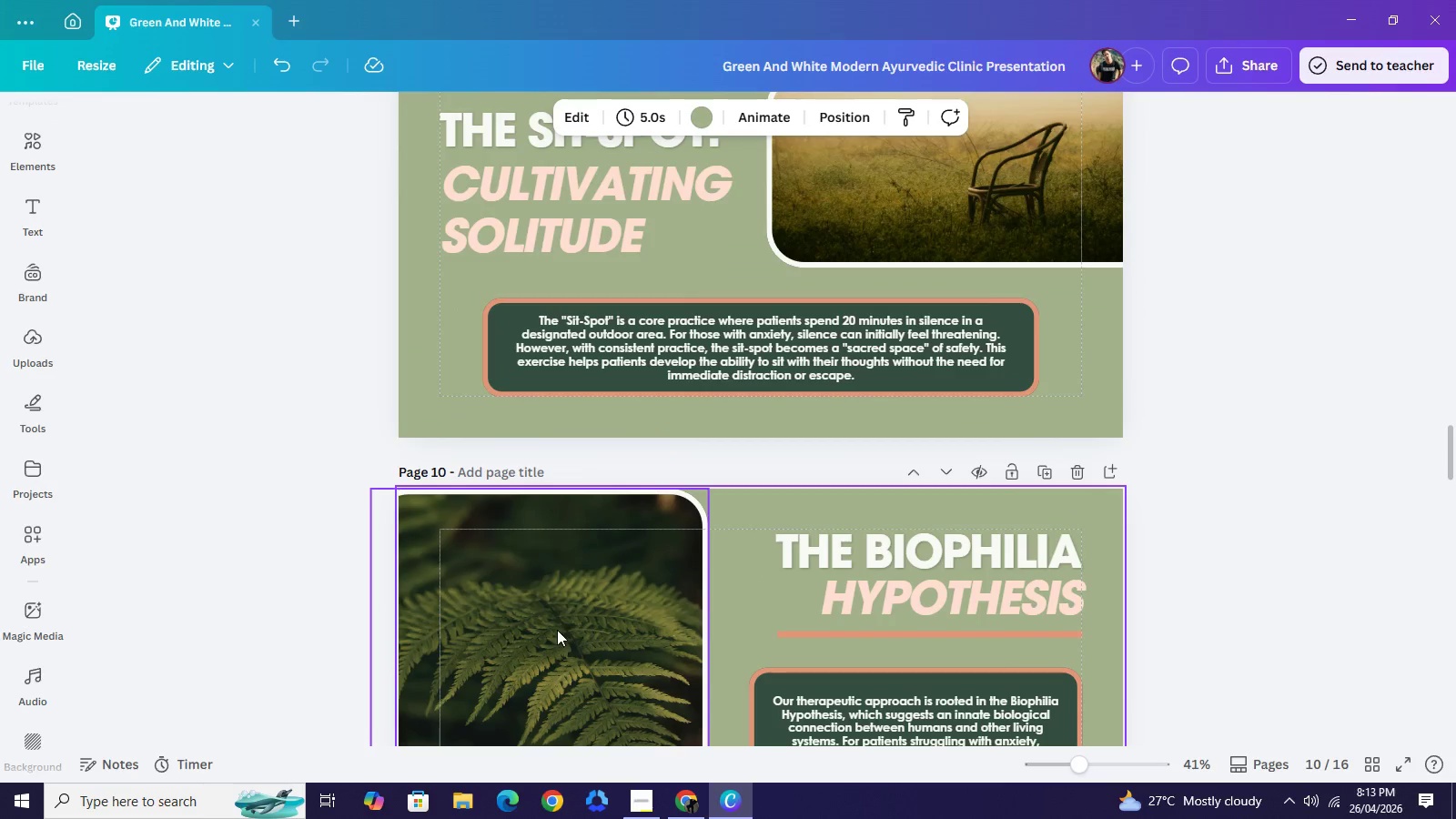 
left_click([553, 624])
 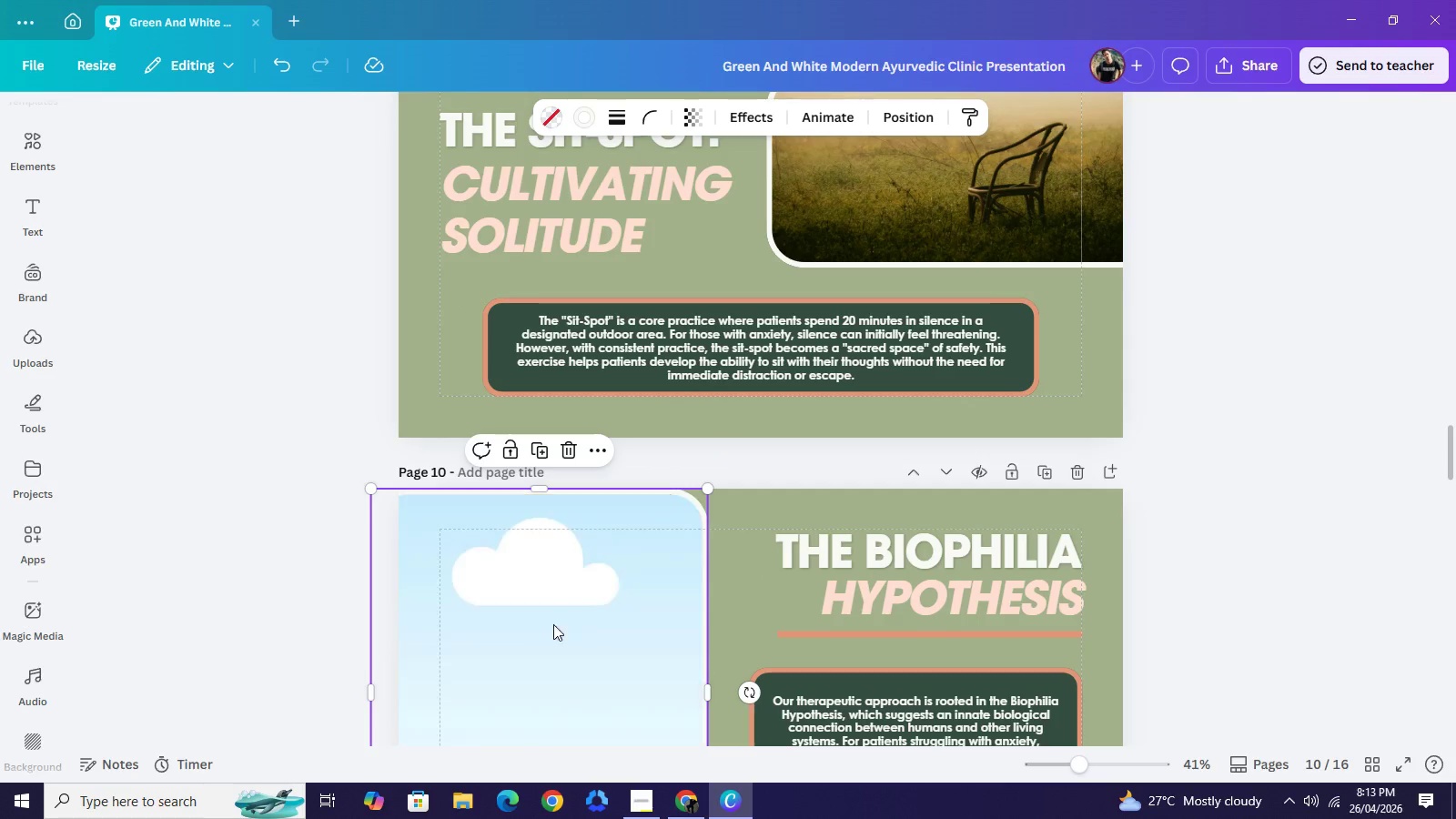 
key(Backspace)
 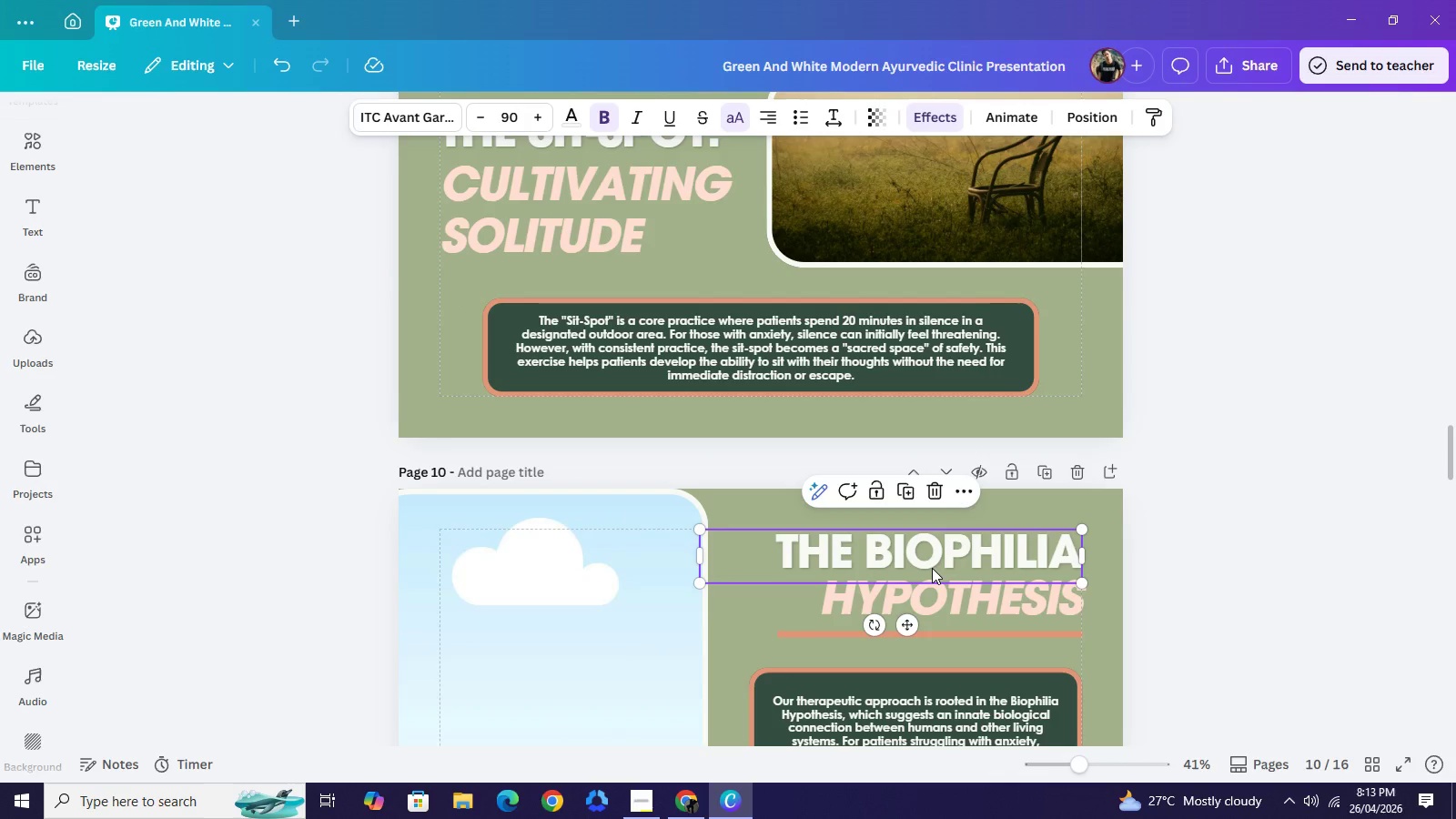 
double_click([932, 568])
 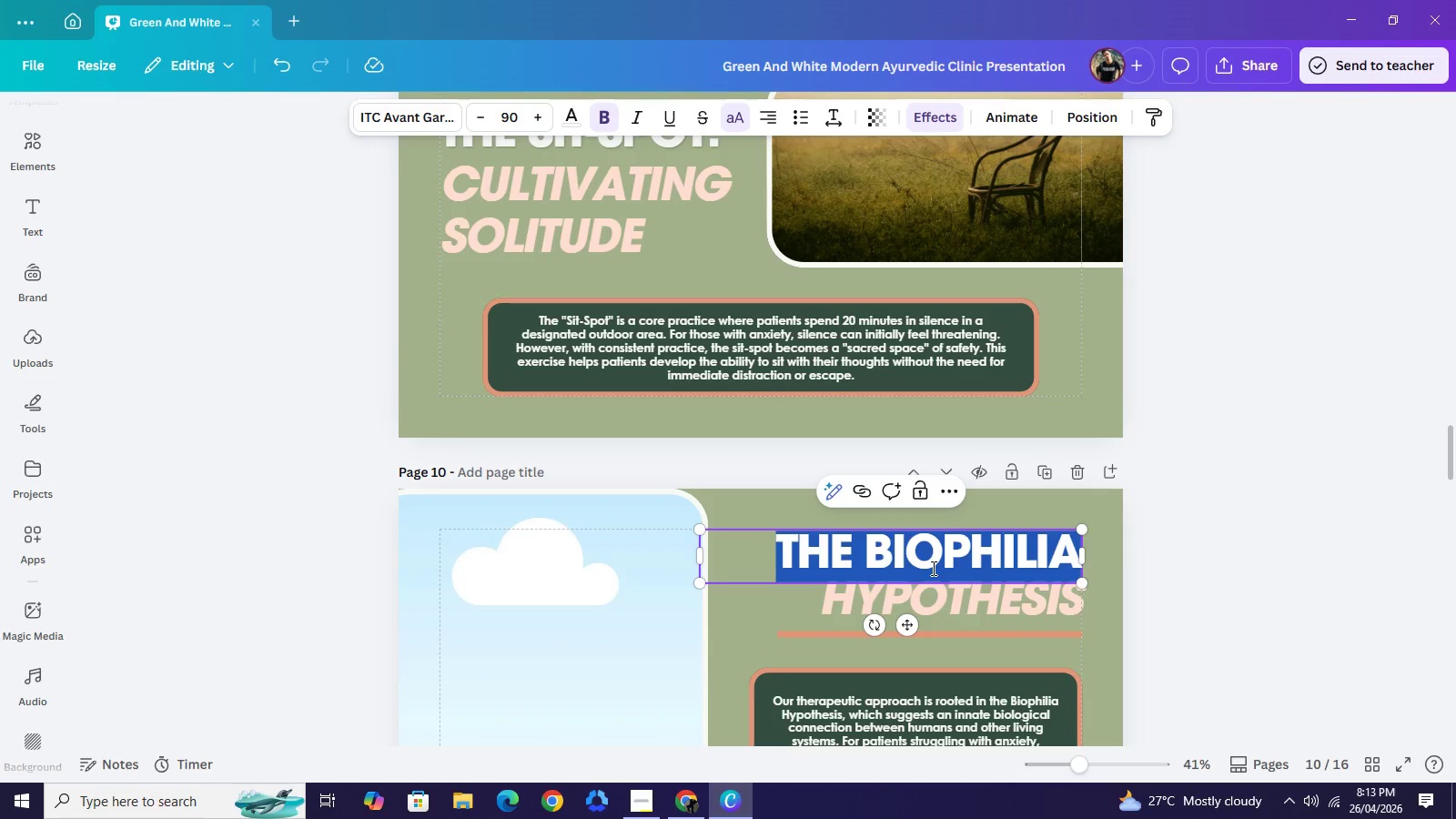 
wait(6.8)
 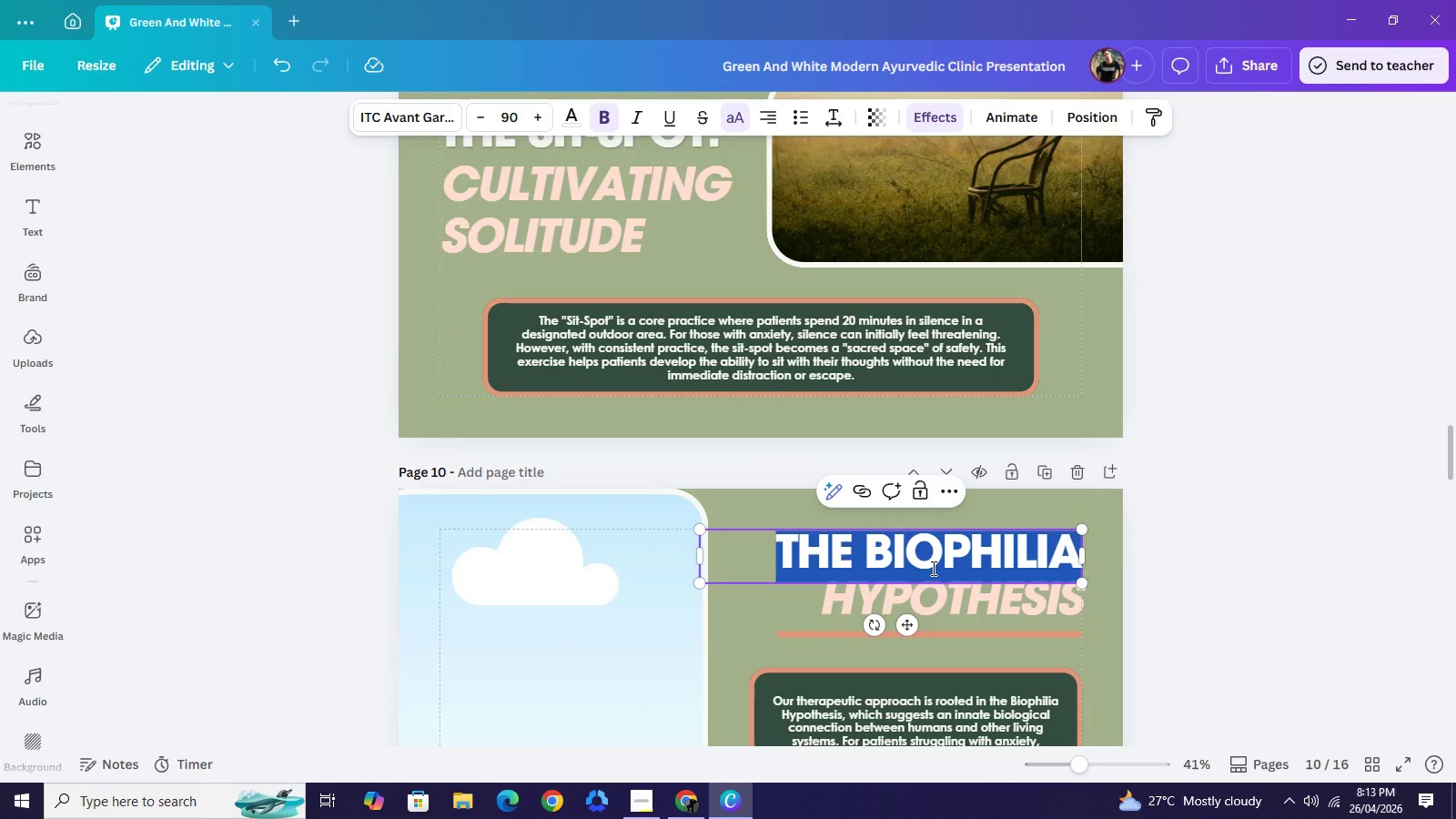 
type(ORNI)
 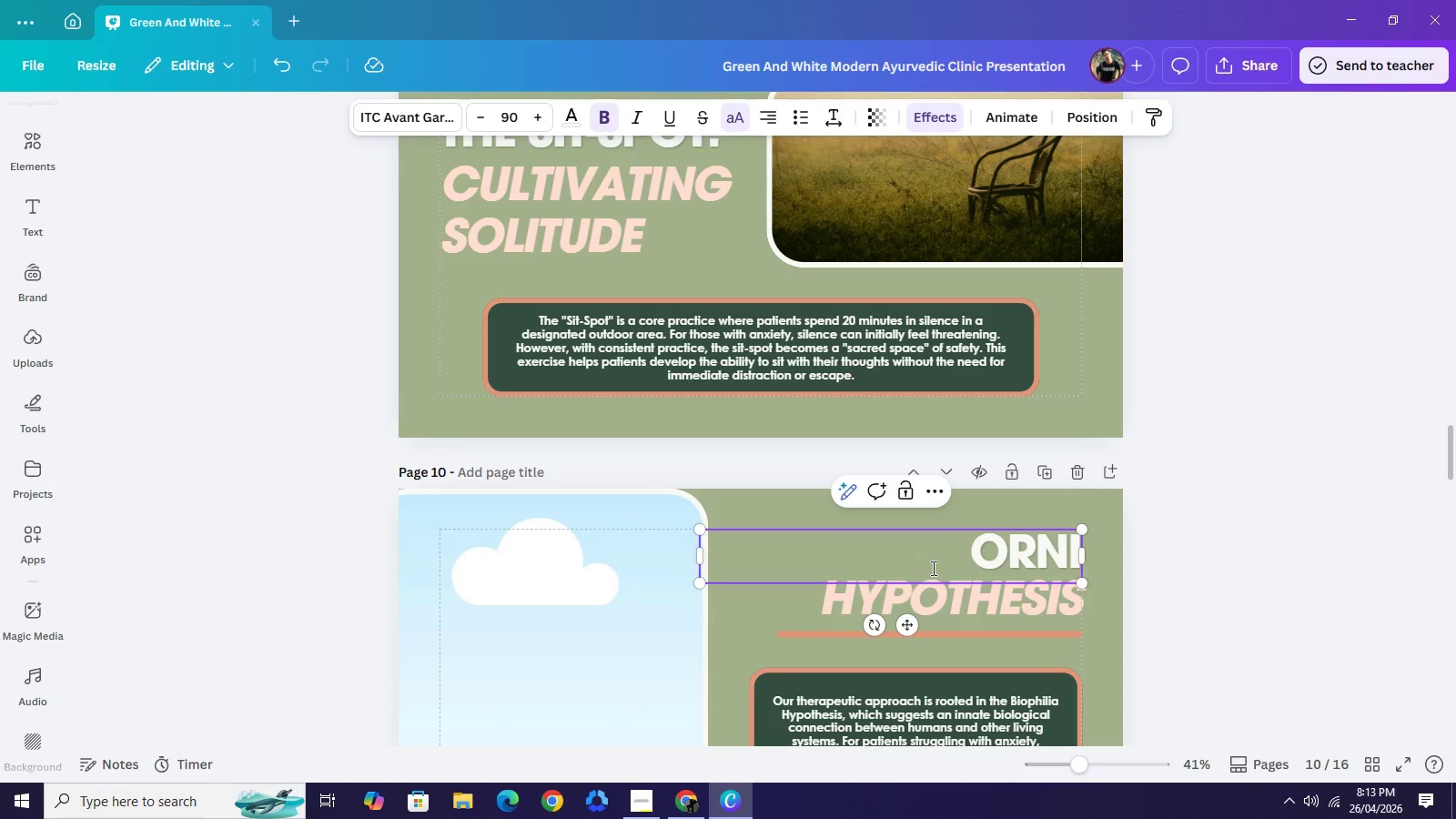 
wait(5.97)
 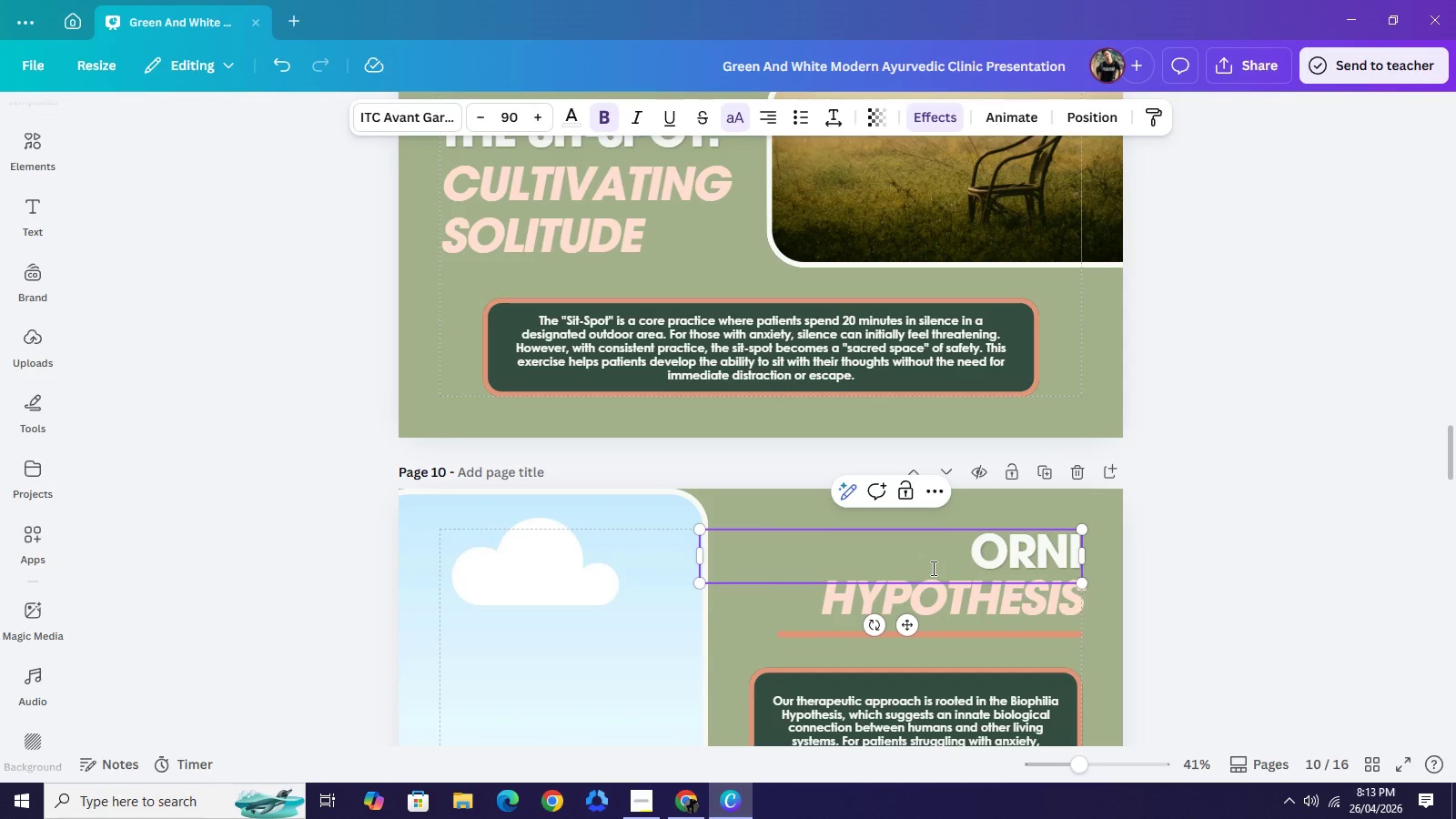 
type(THOLOGICAL)
 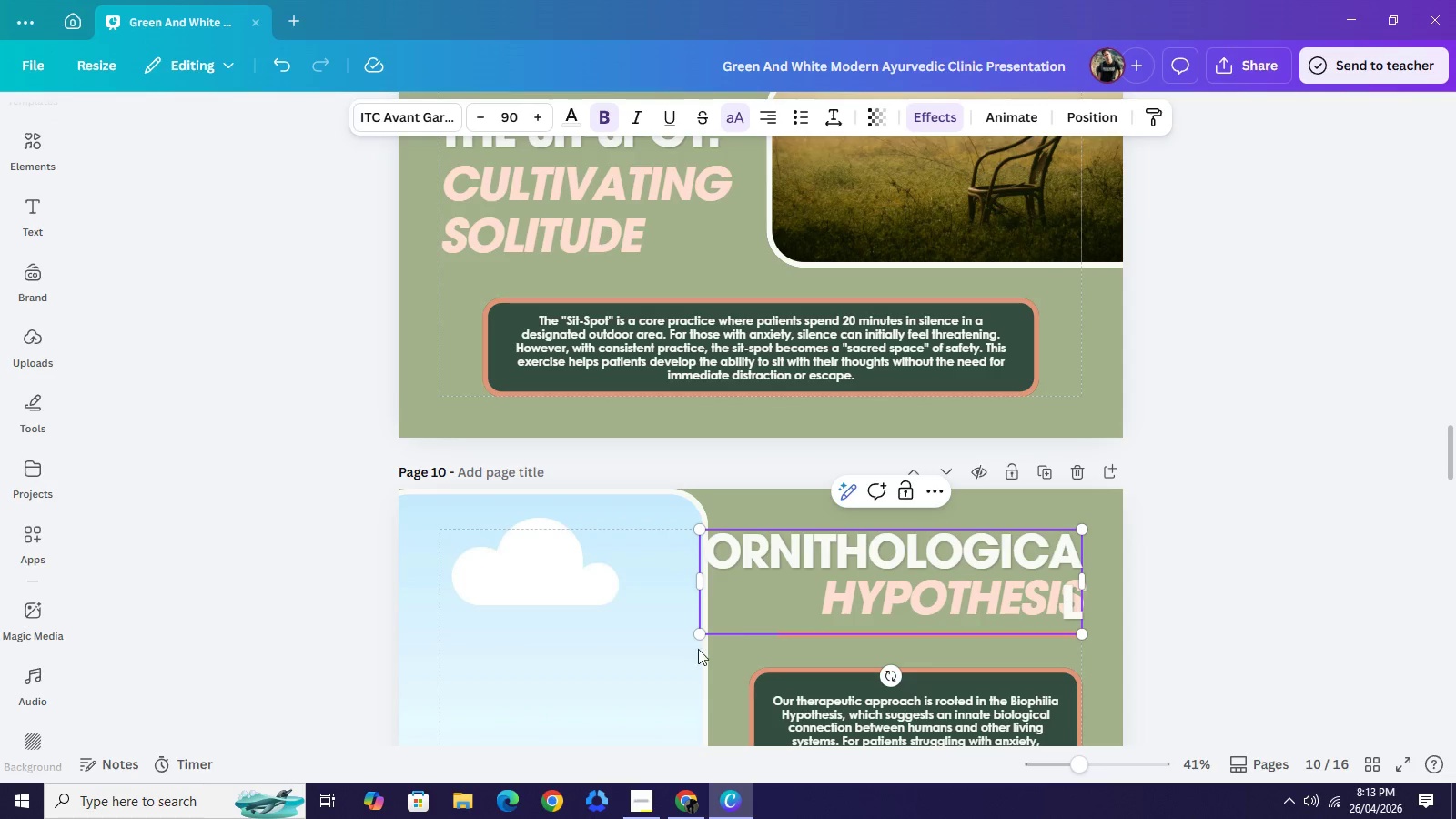 
left_click([582, 605])
 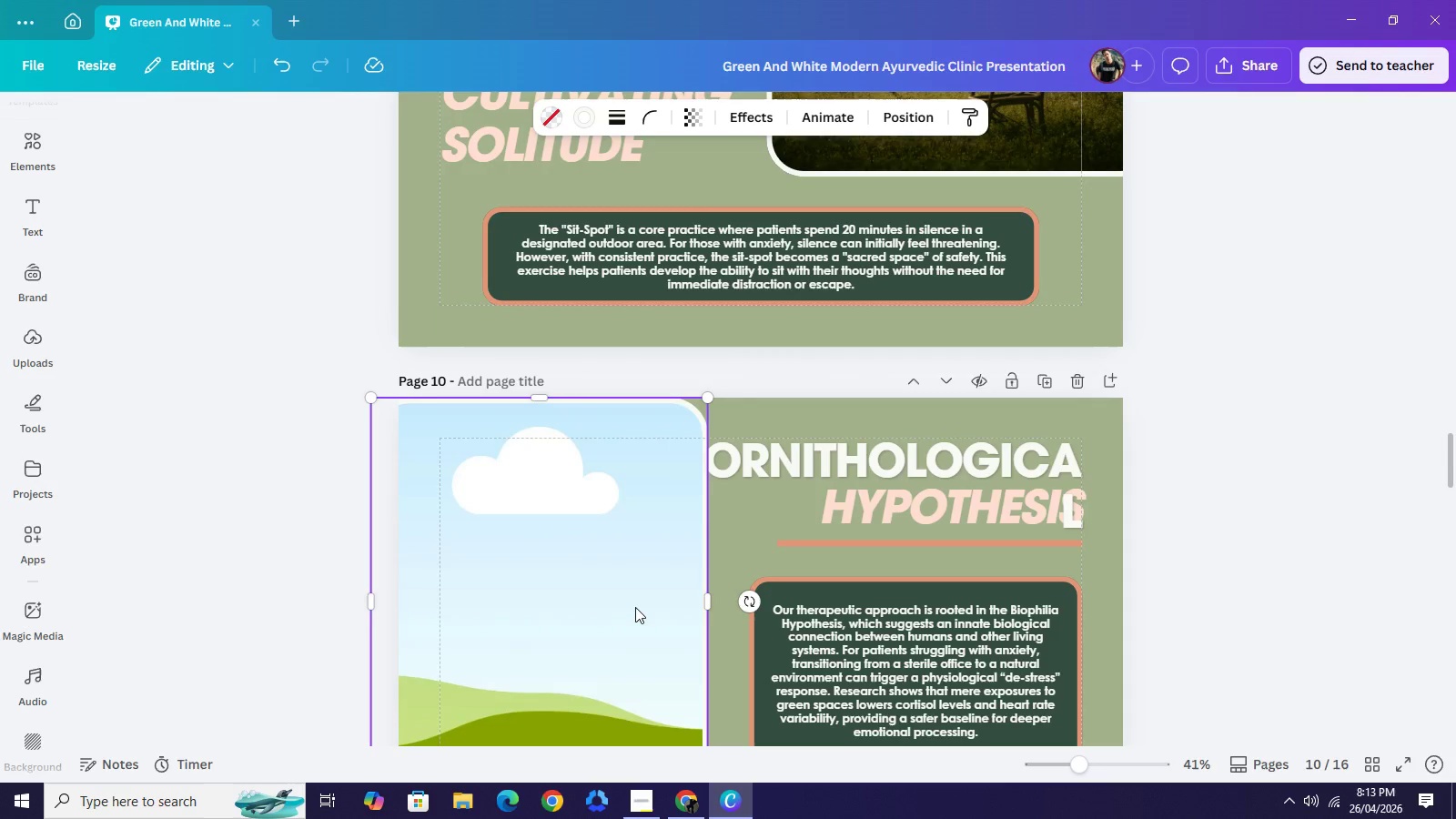 
scroll: coordinate [582, 610], scroll_direction: down, amount: 1.0
 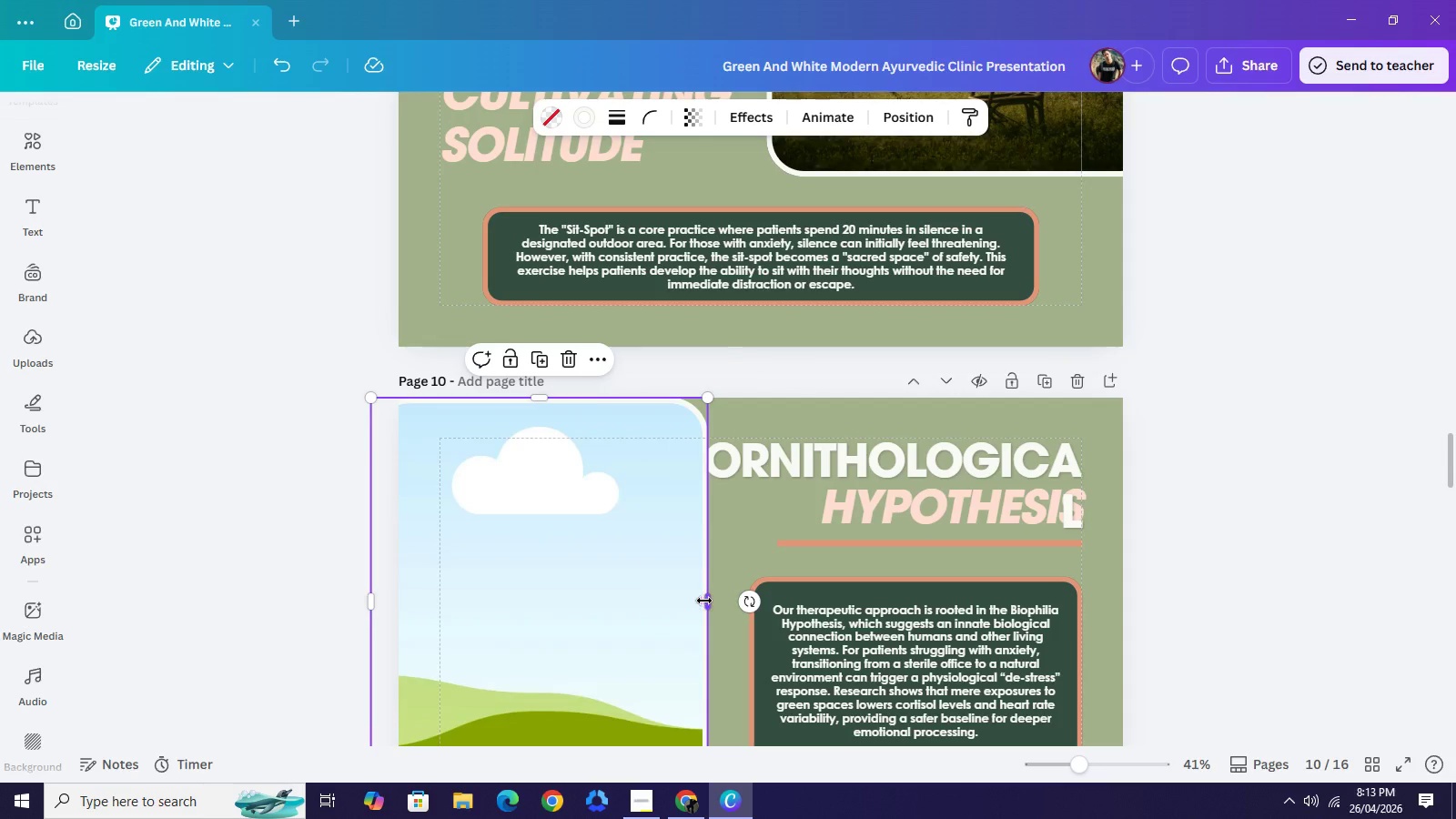 
left_click_drag(start_coordinate=[710, 601], to_coordinate=[678, 600])
 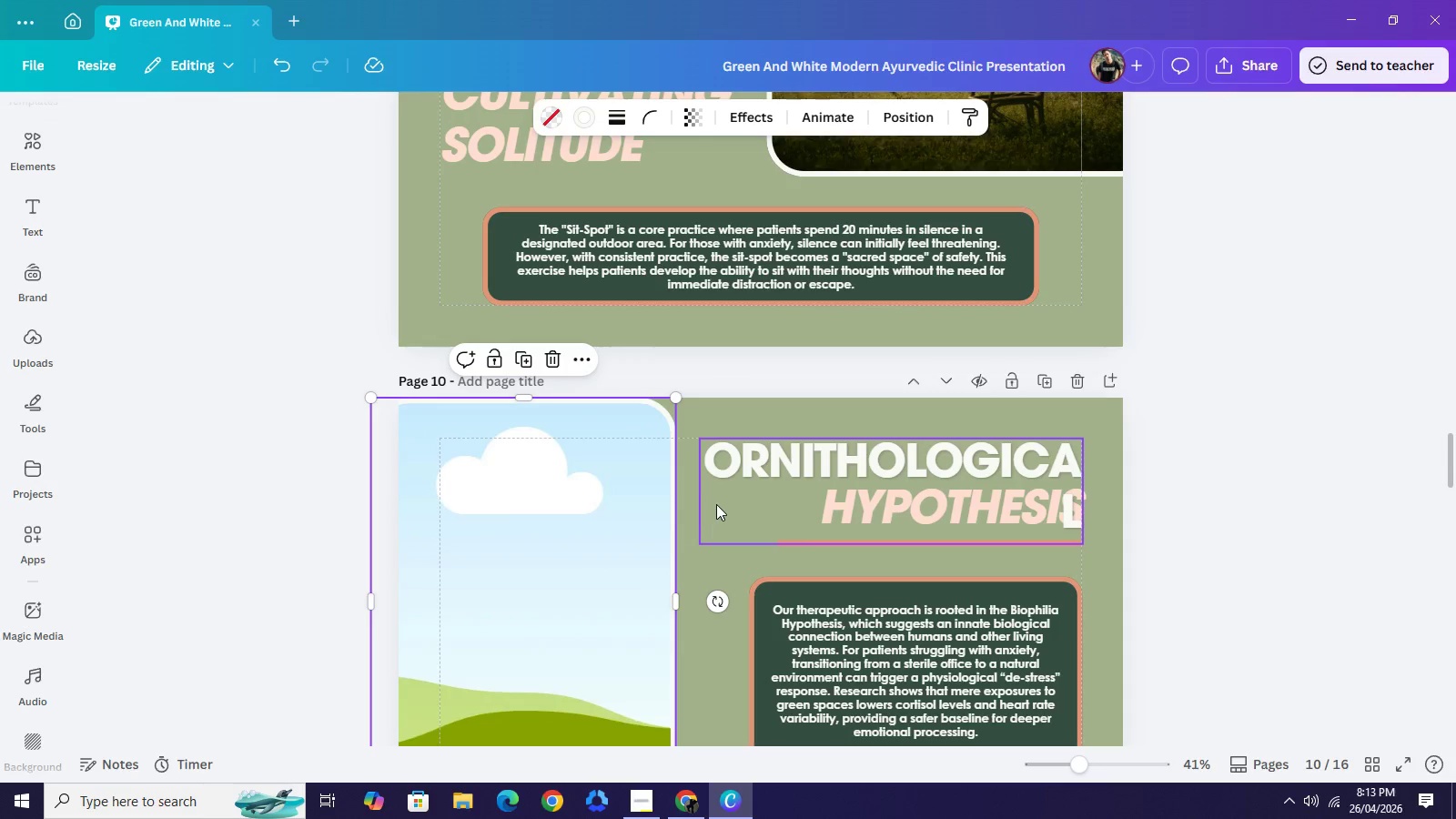 
left_click([716, 504])
 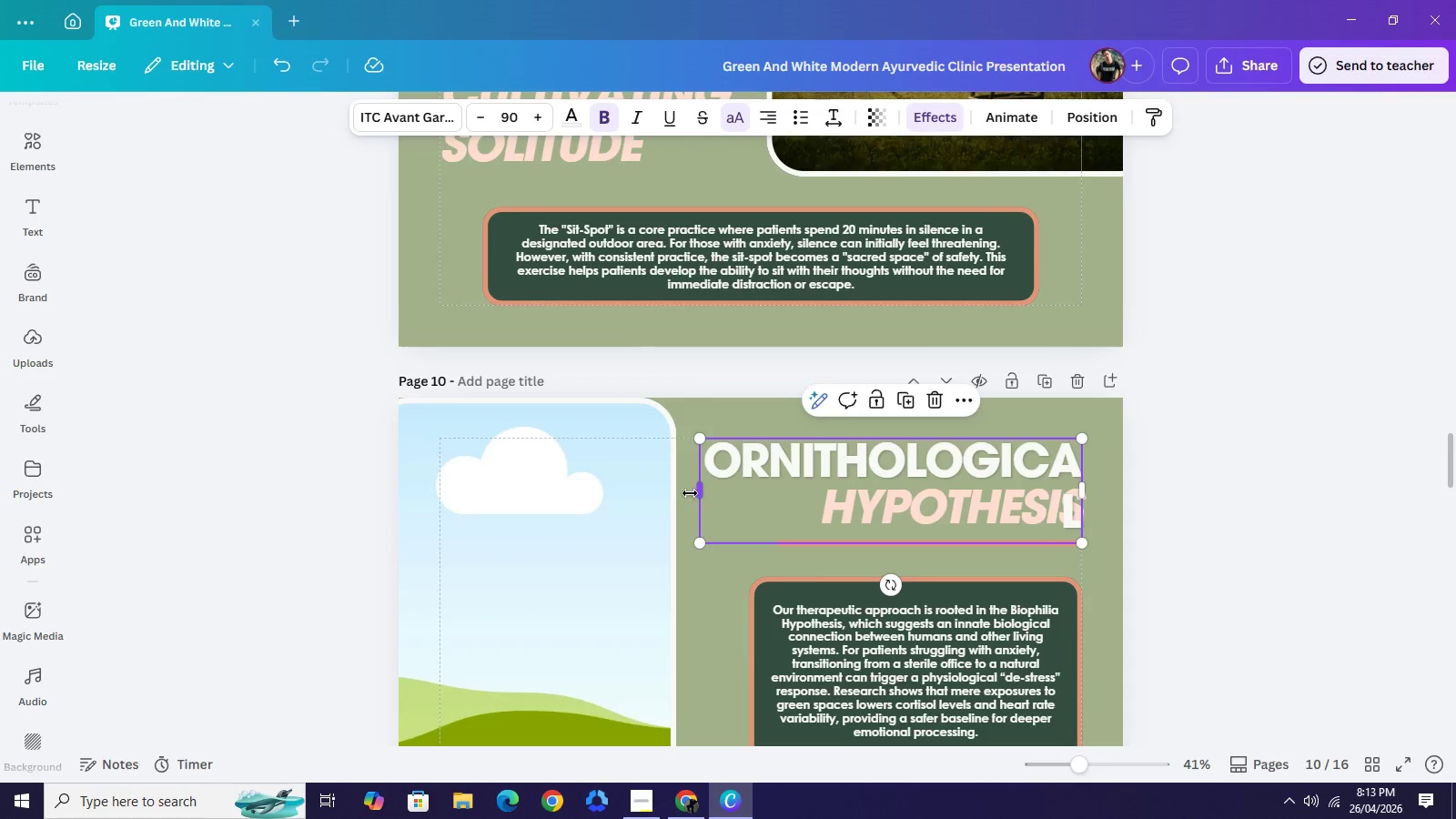 
left_click_drag(start_coordinate=[698, 496], to_coordinate=[672, 490])
 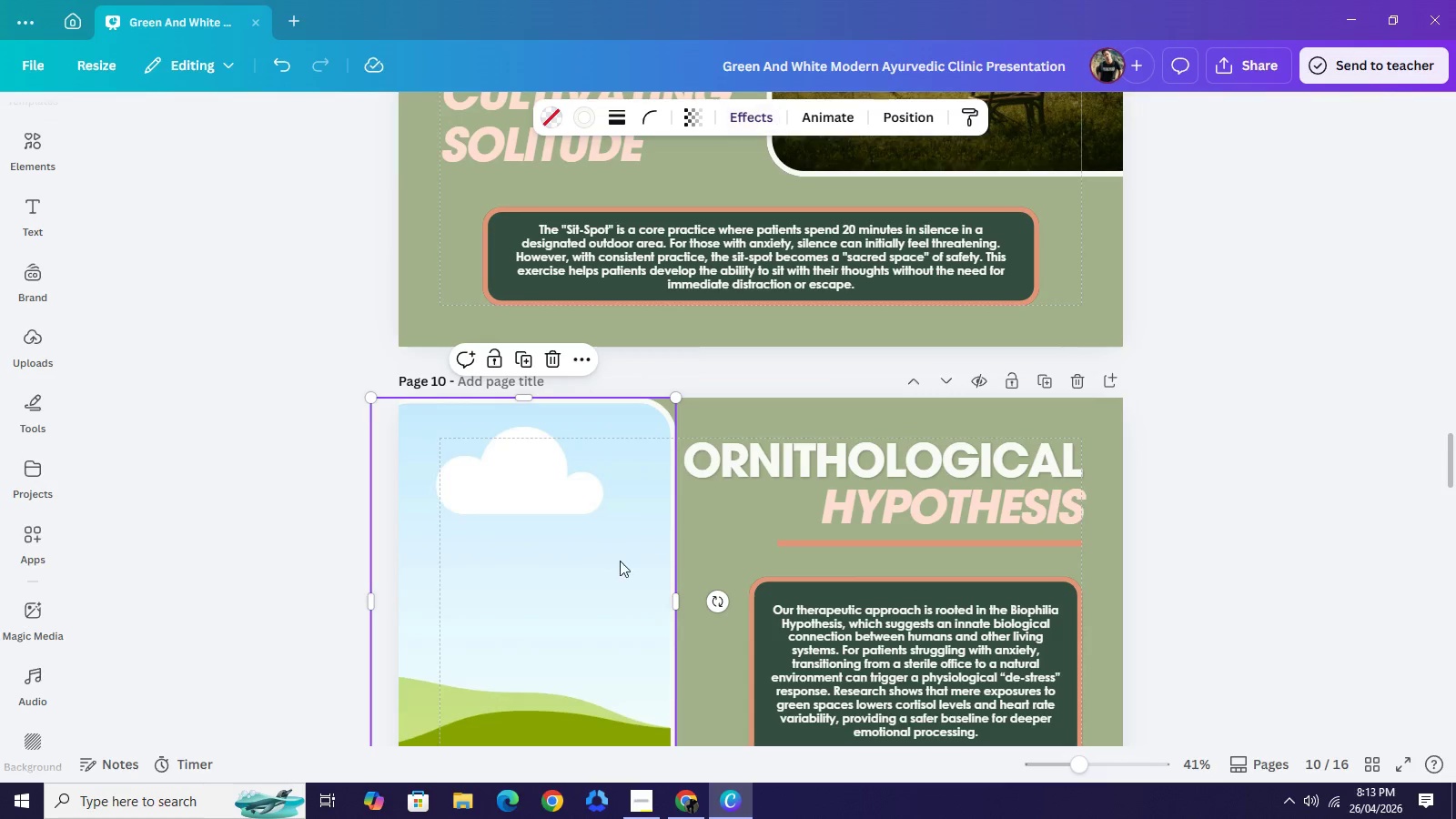 
left_click([601, 533])
 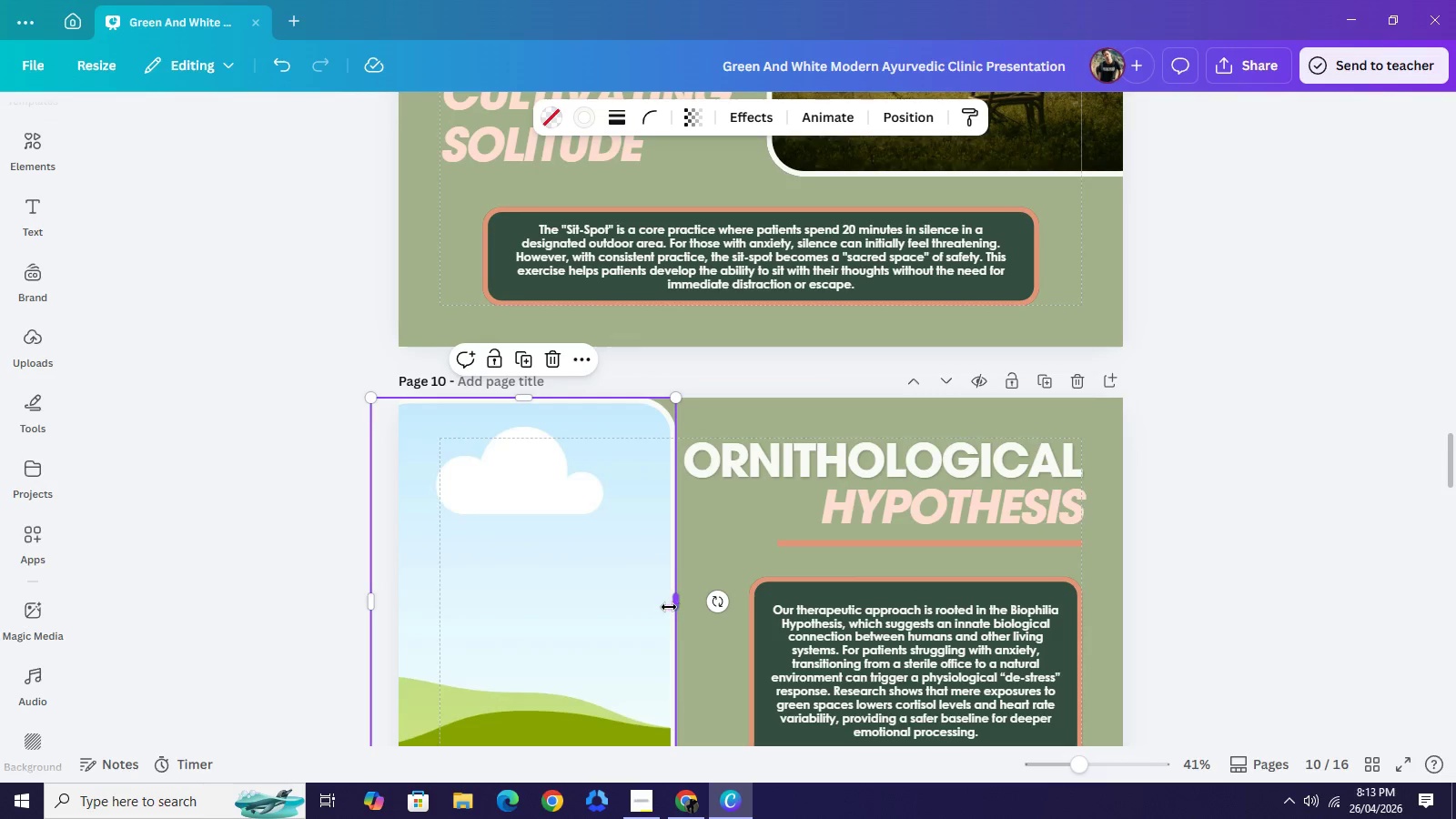 
left_click_drag(start_coordinate=[676, 608], to_coordinate=[649, 603])
 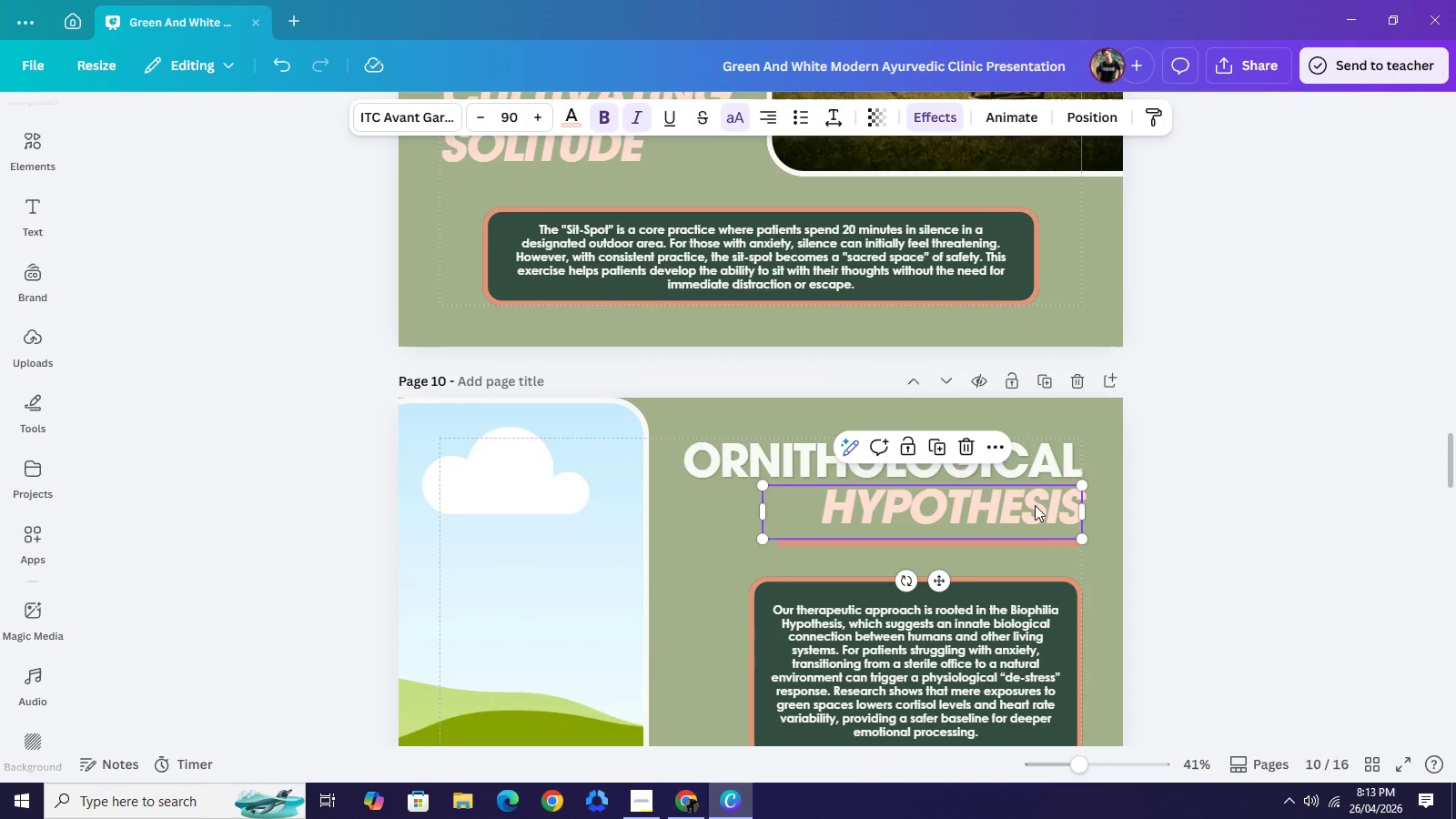 
double_click([1035, 505])
 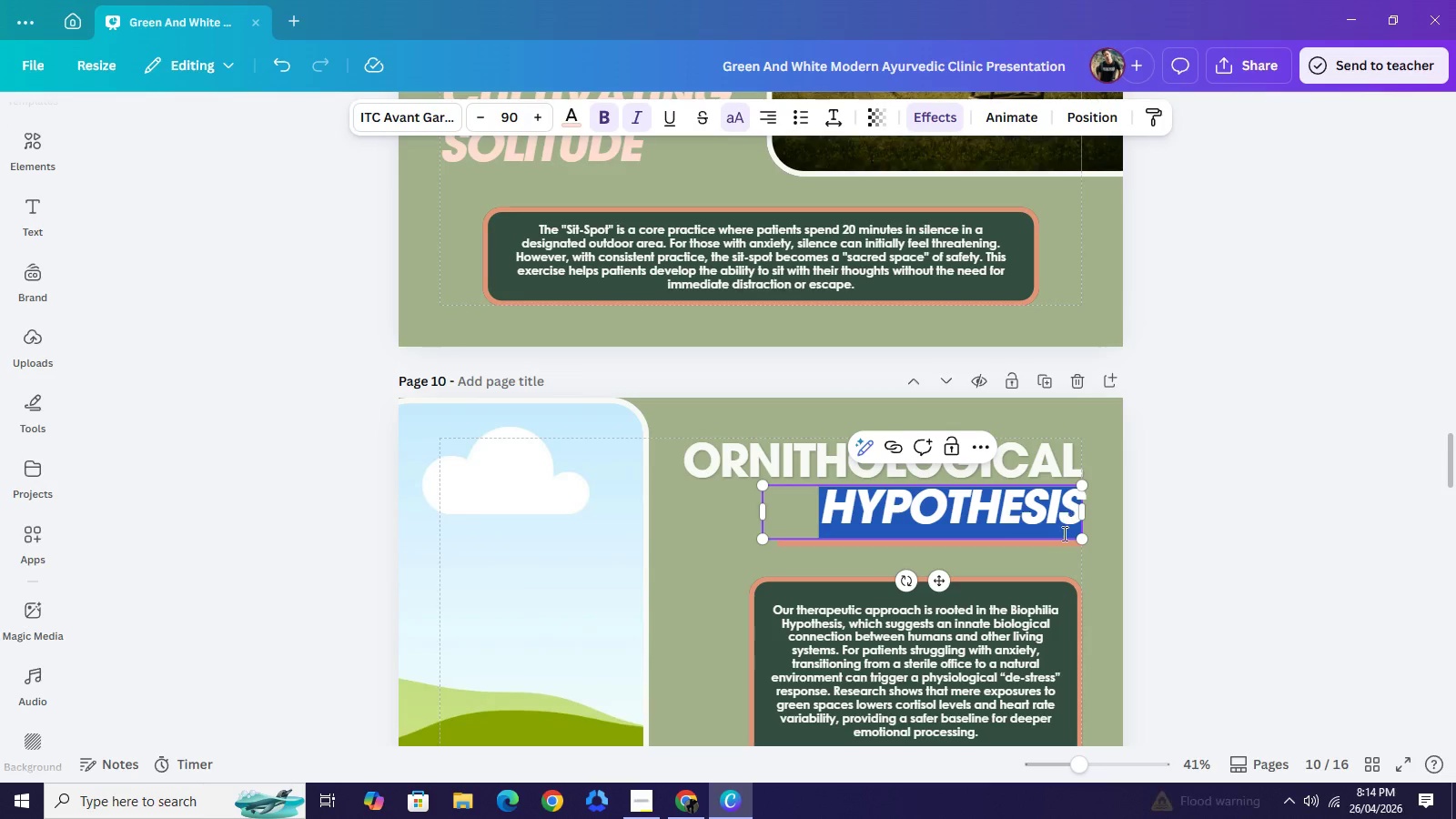 
left_click([1198, 556])
 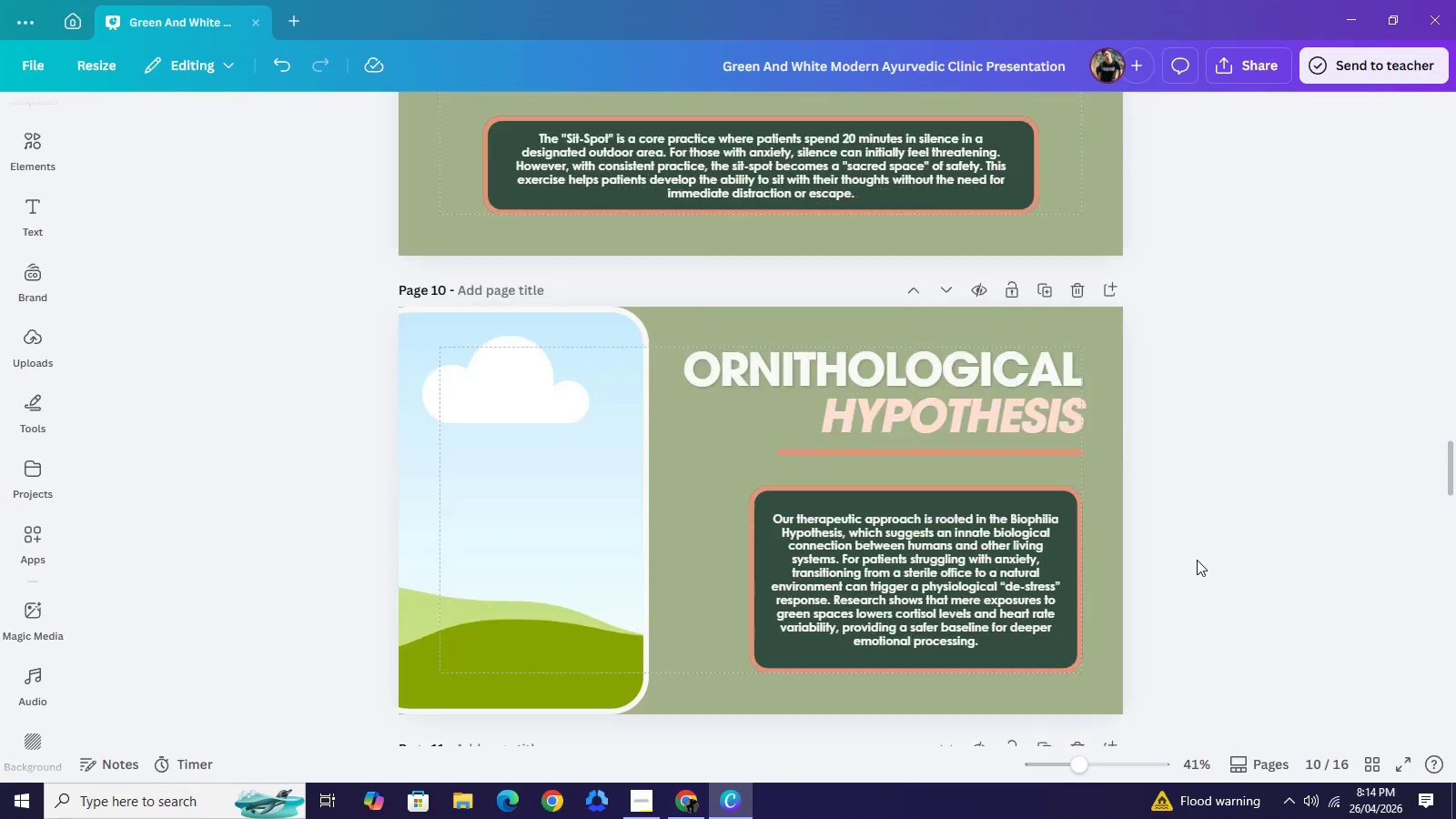 
scroll: coordinate [1198, 557], scroll_direction: down, amount: 1.0
 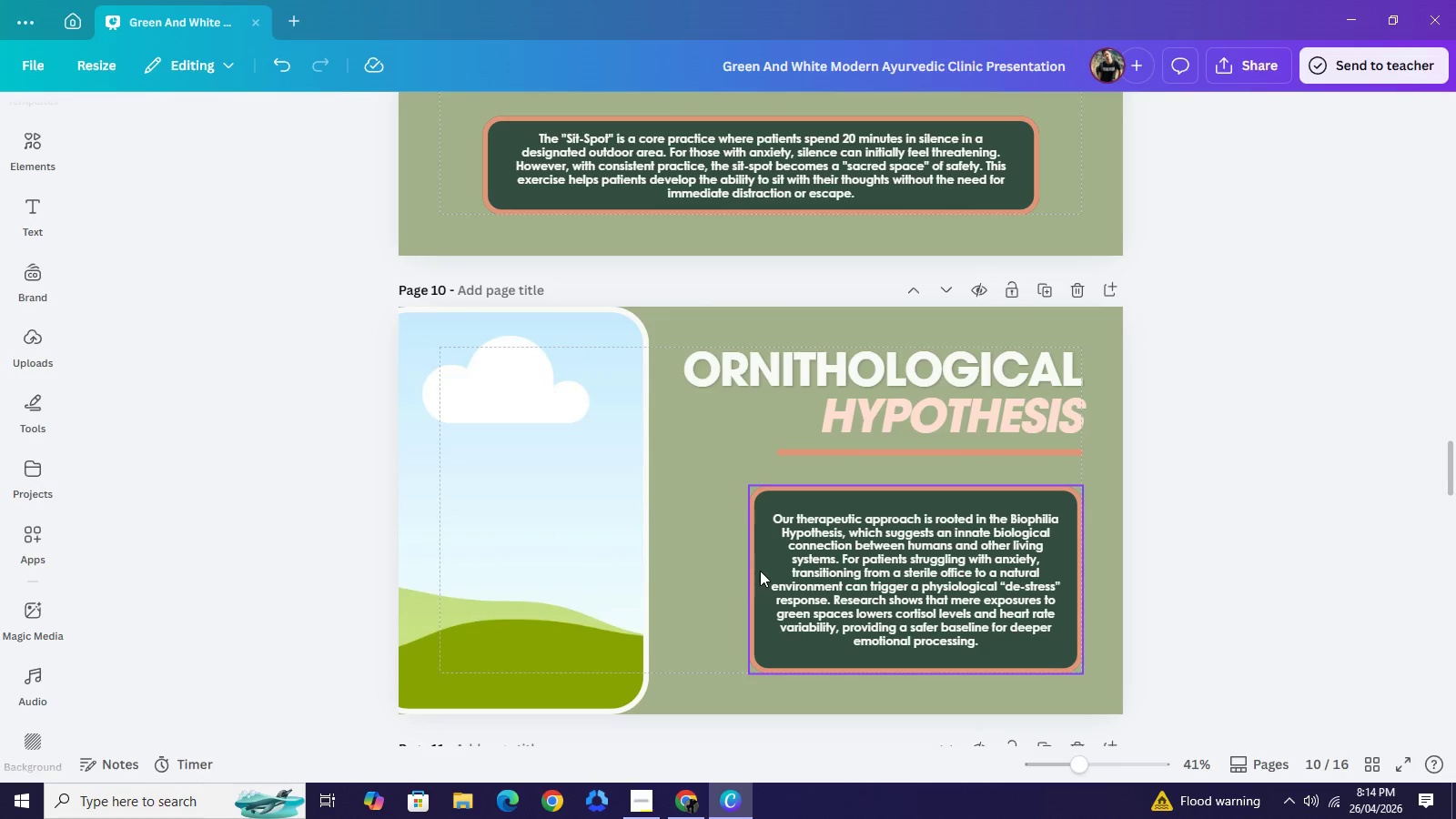 
left_click([762, 568])
 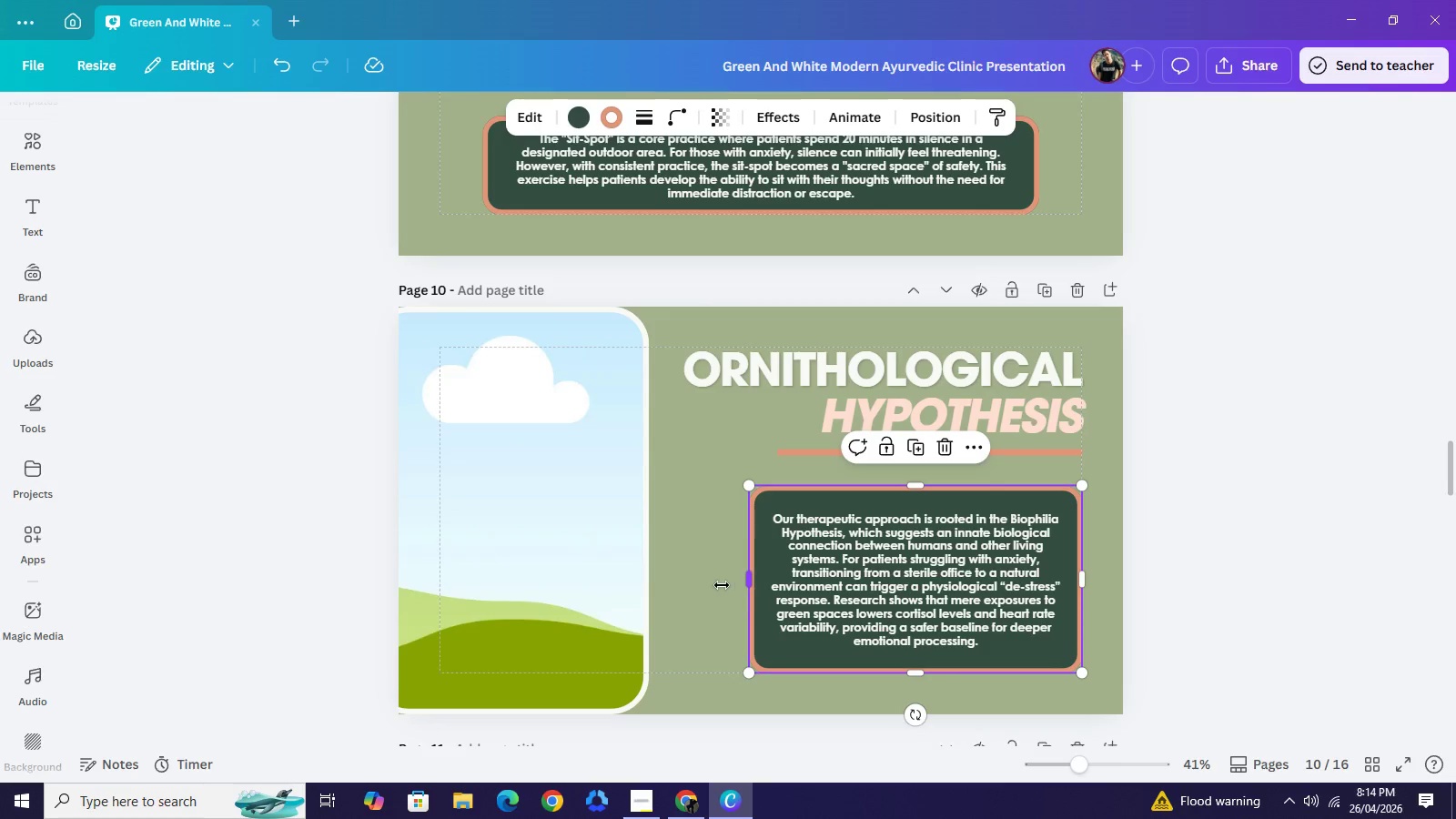 
left_click_drag(start_coordinate=[751, 576], to_coordinate=[693, 593])
 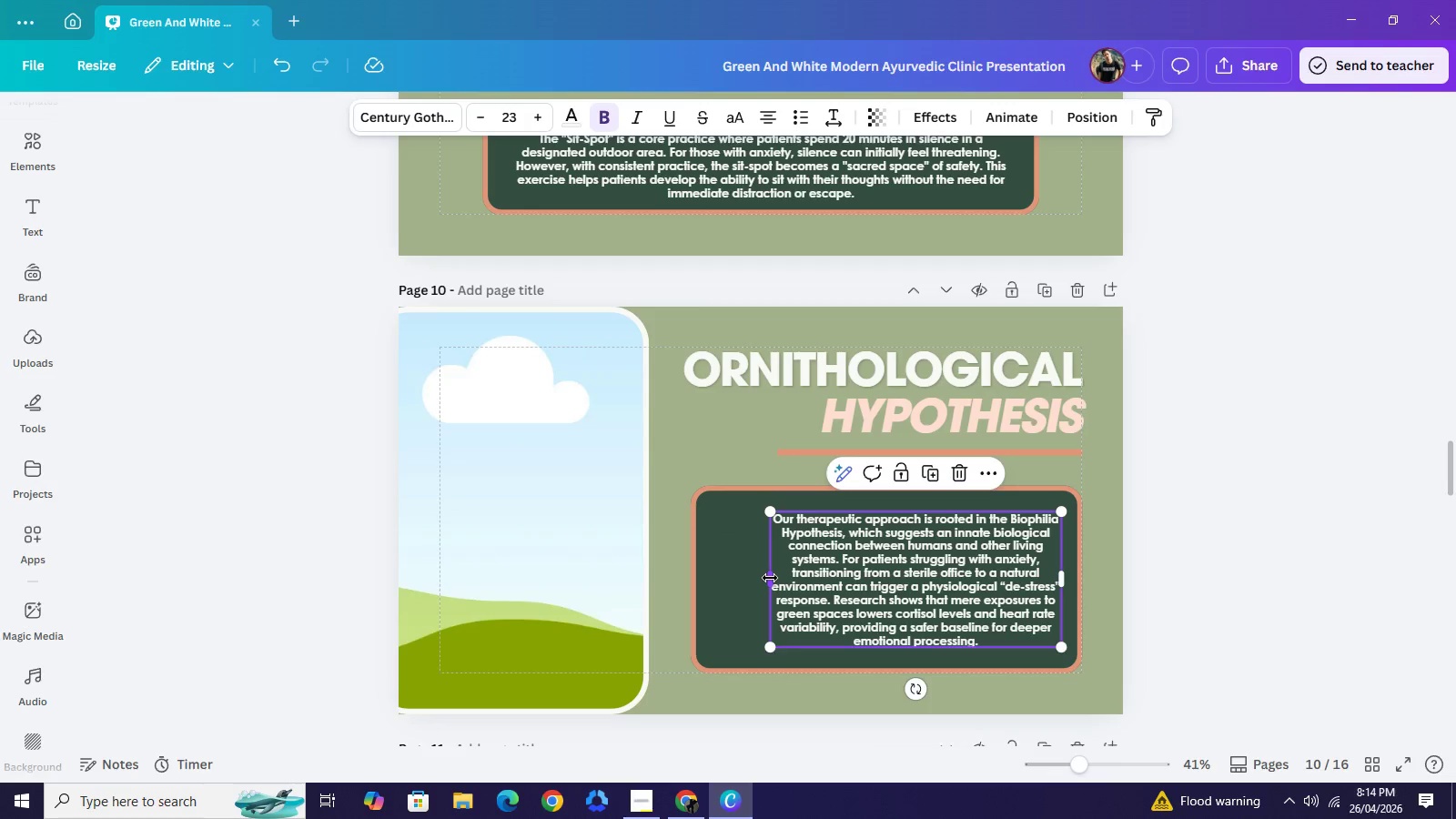 
left_click_drag(start_coordinate=[770, 578], to_coordinate=[724, 583])
 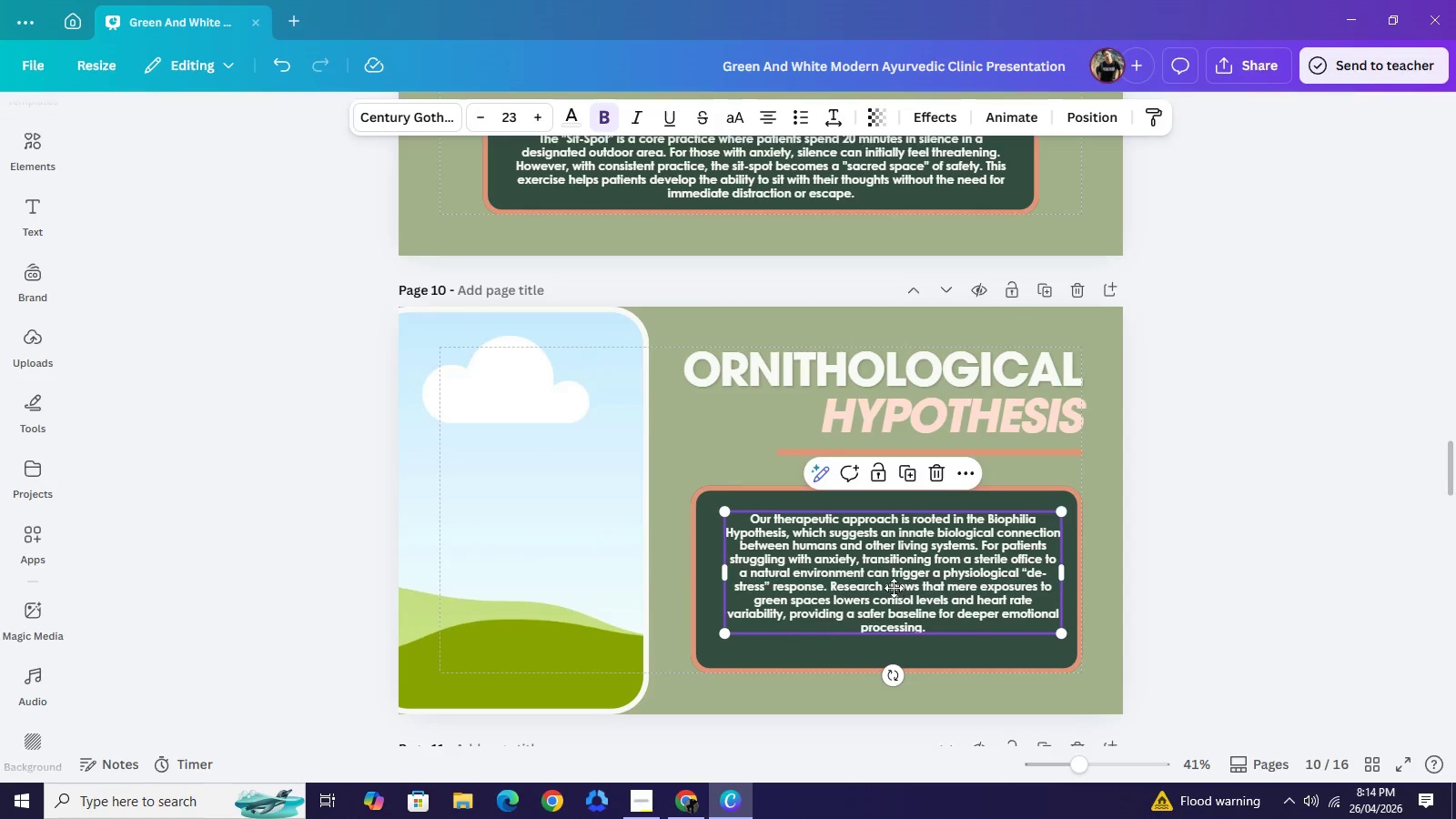 
left_click_drag(start_coordinate=[899, 575], to_coordinate=[891, 600])
 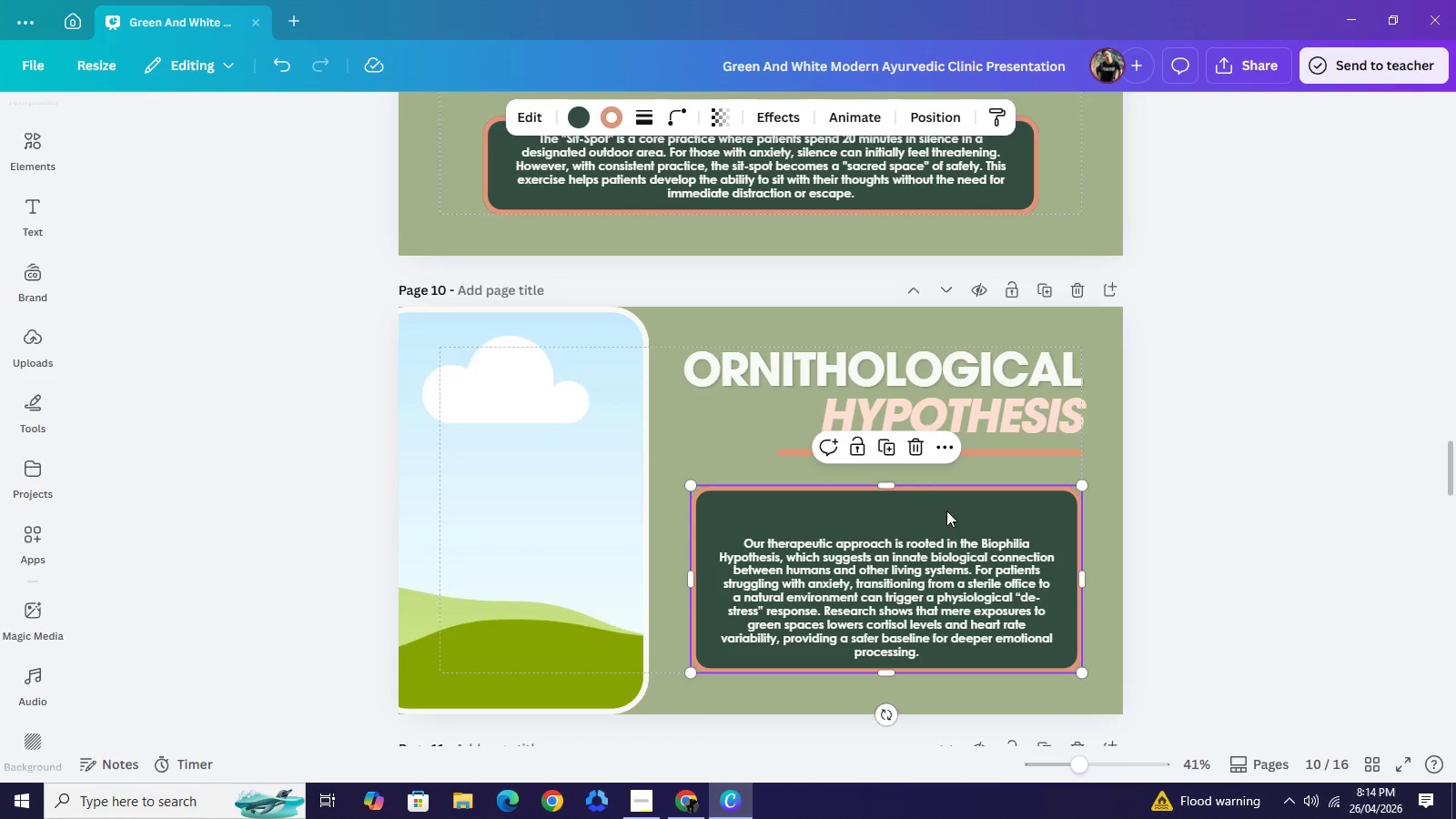 
left_click([986, 512])
 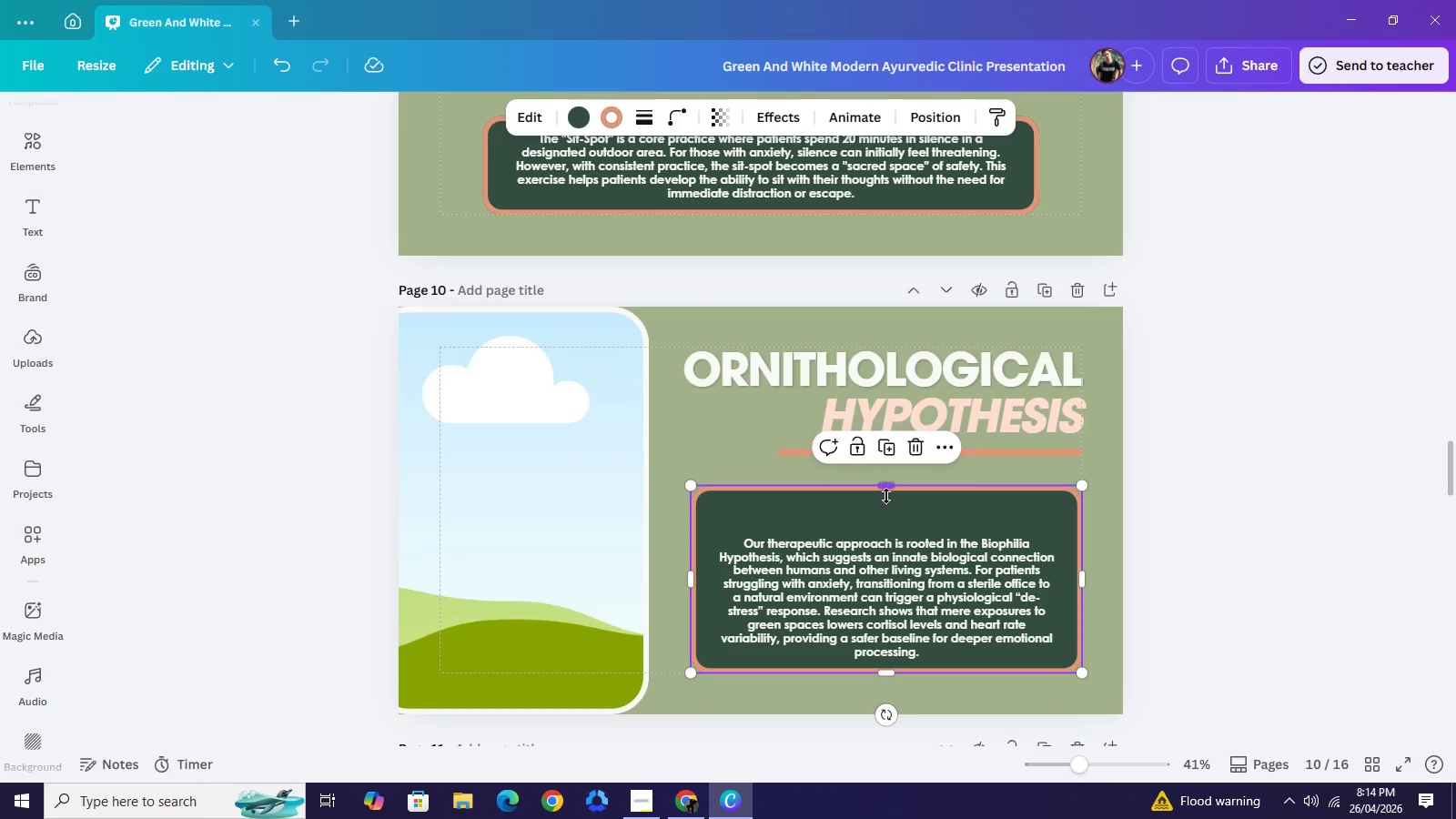 
left_click_drag(start_coordinate=[886, 488], to_coordinate=[886, 515])
 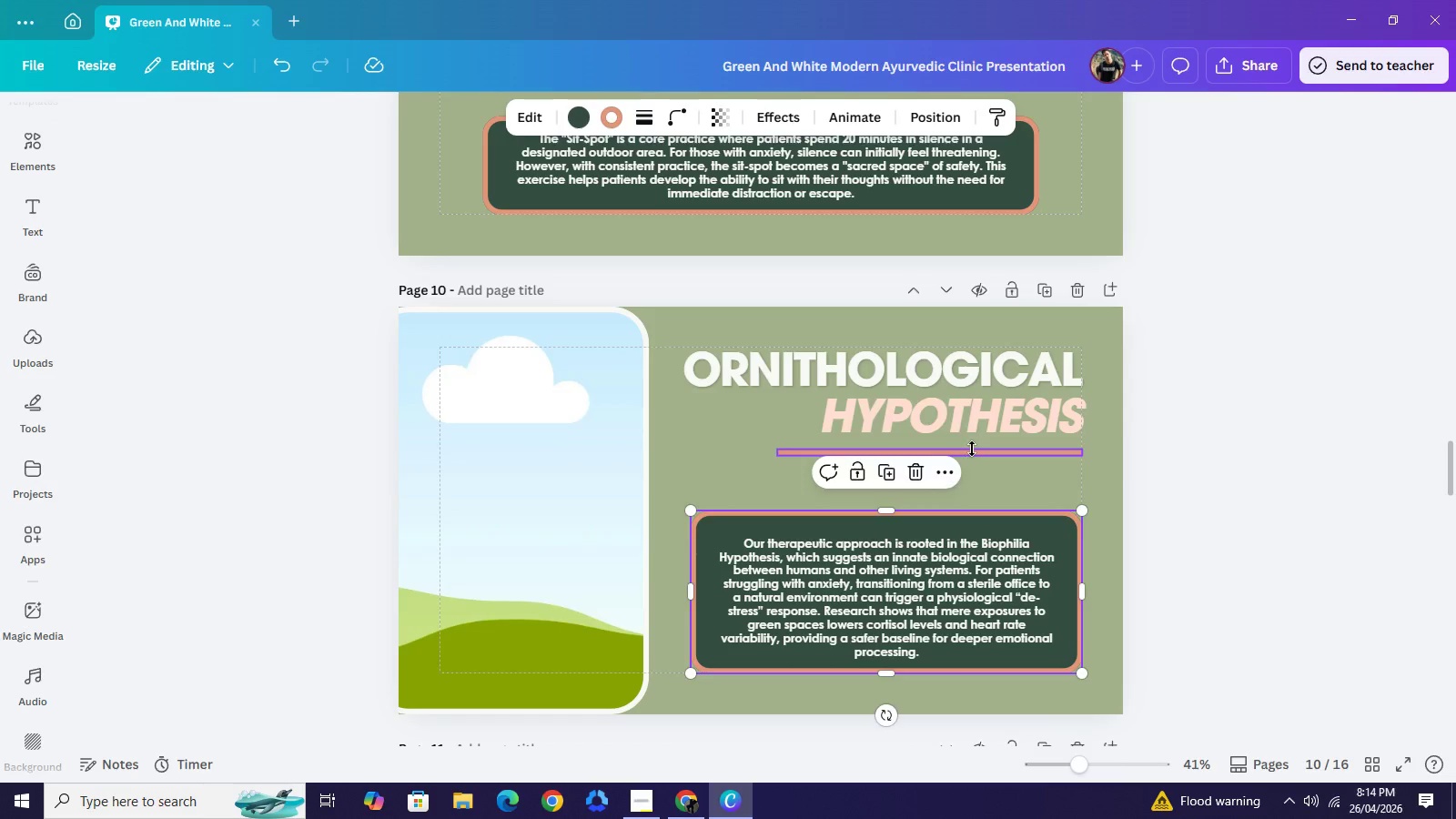 
left_click_drag(start_coordinate=[972, 449], to_coordinate=[929, 691])
 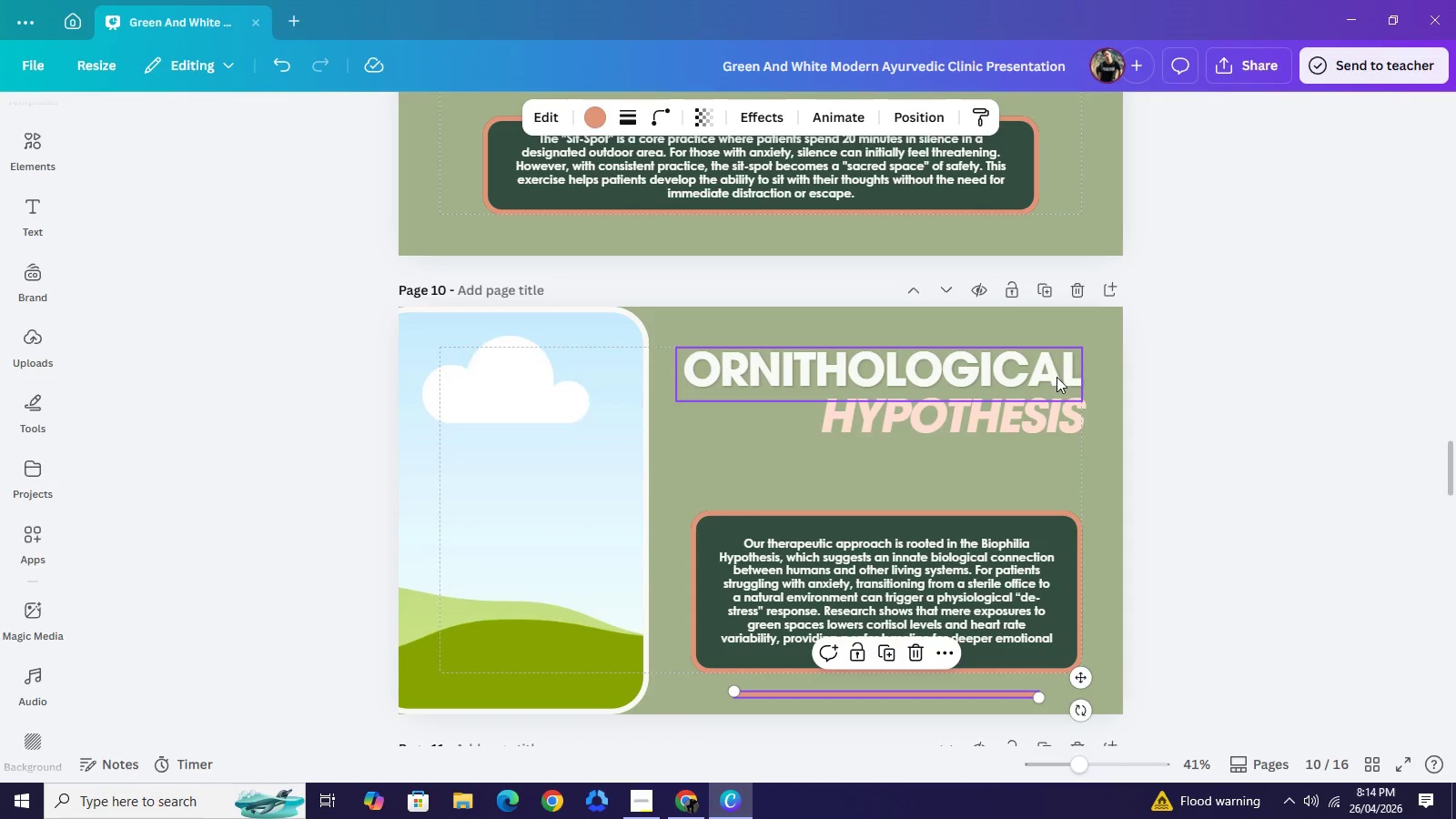 
left_click_drag(start_coordinate=[1048, 417], to_coordinate=[1048, 467])
 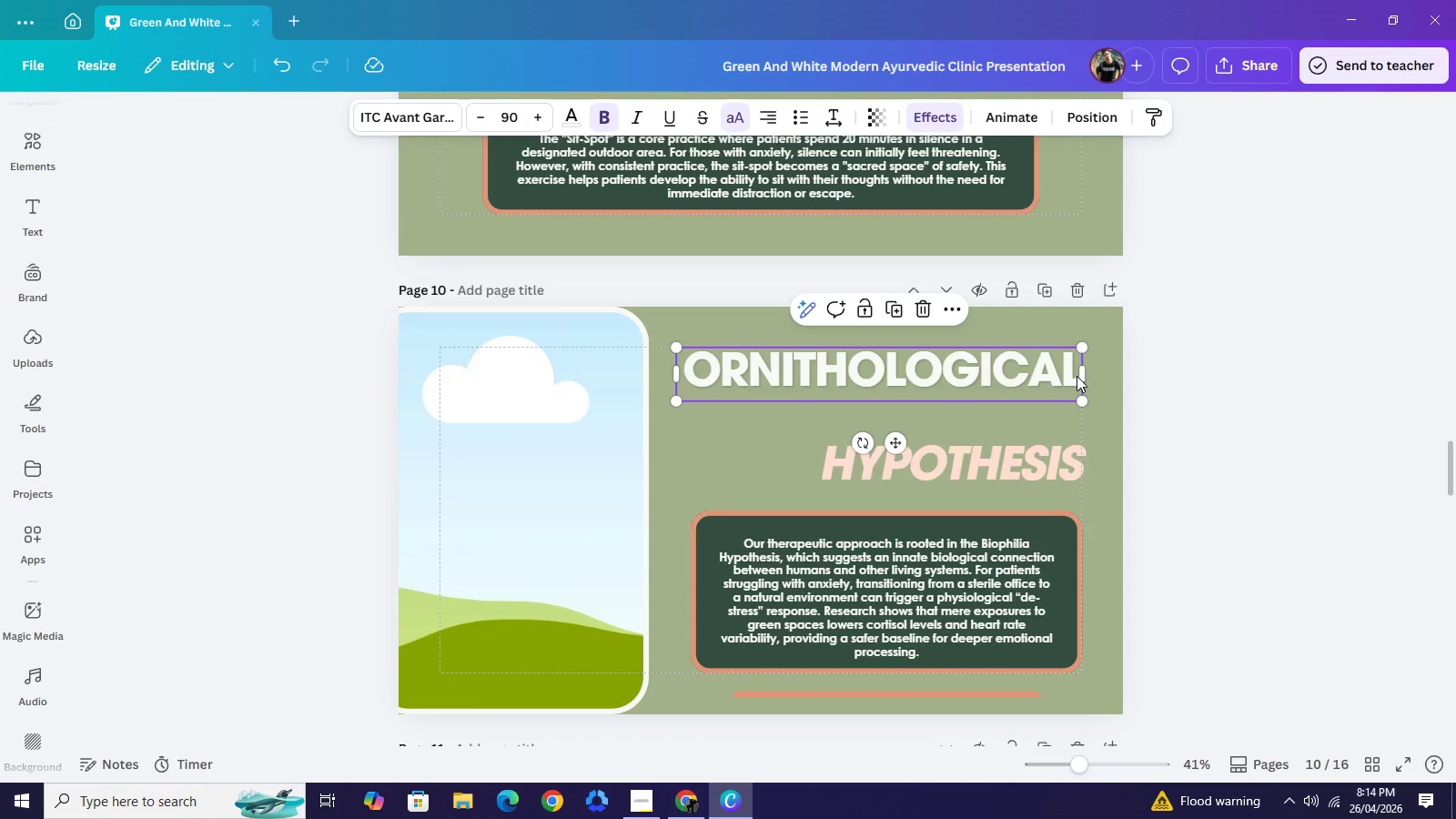 
left_click([1077, 376])
 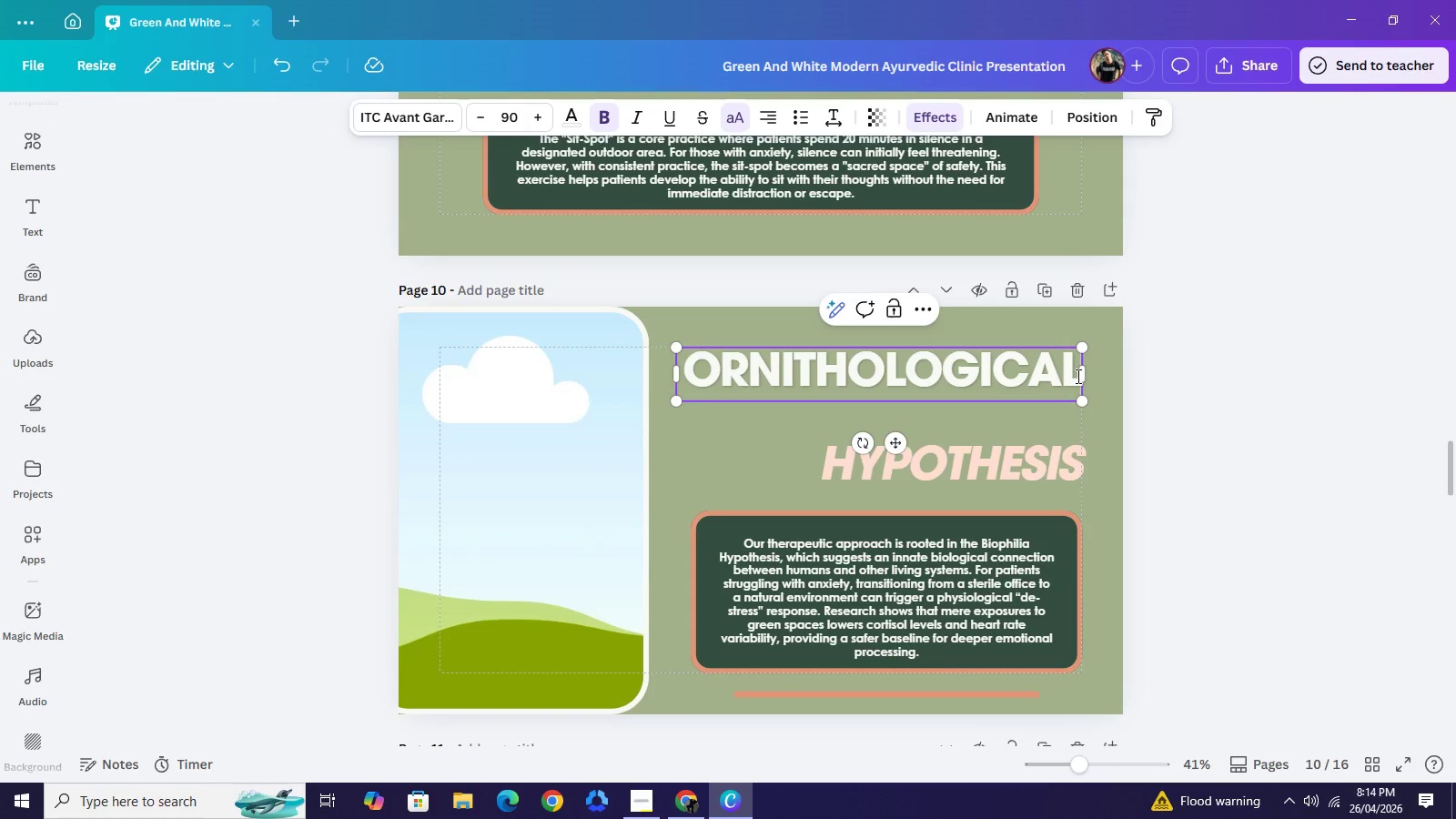 
type( OBE)
key(Backspace)
type(SS)
key(Backspace)
type(ERVATION:)
 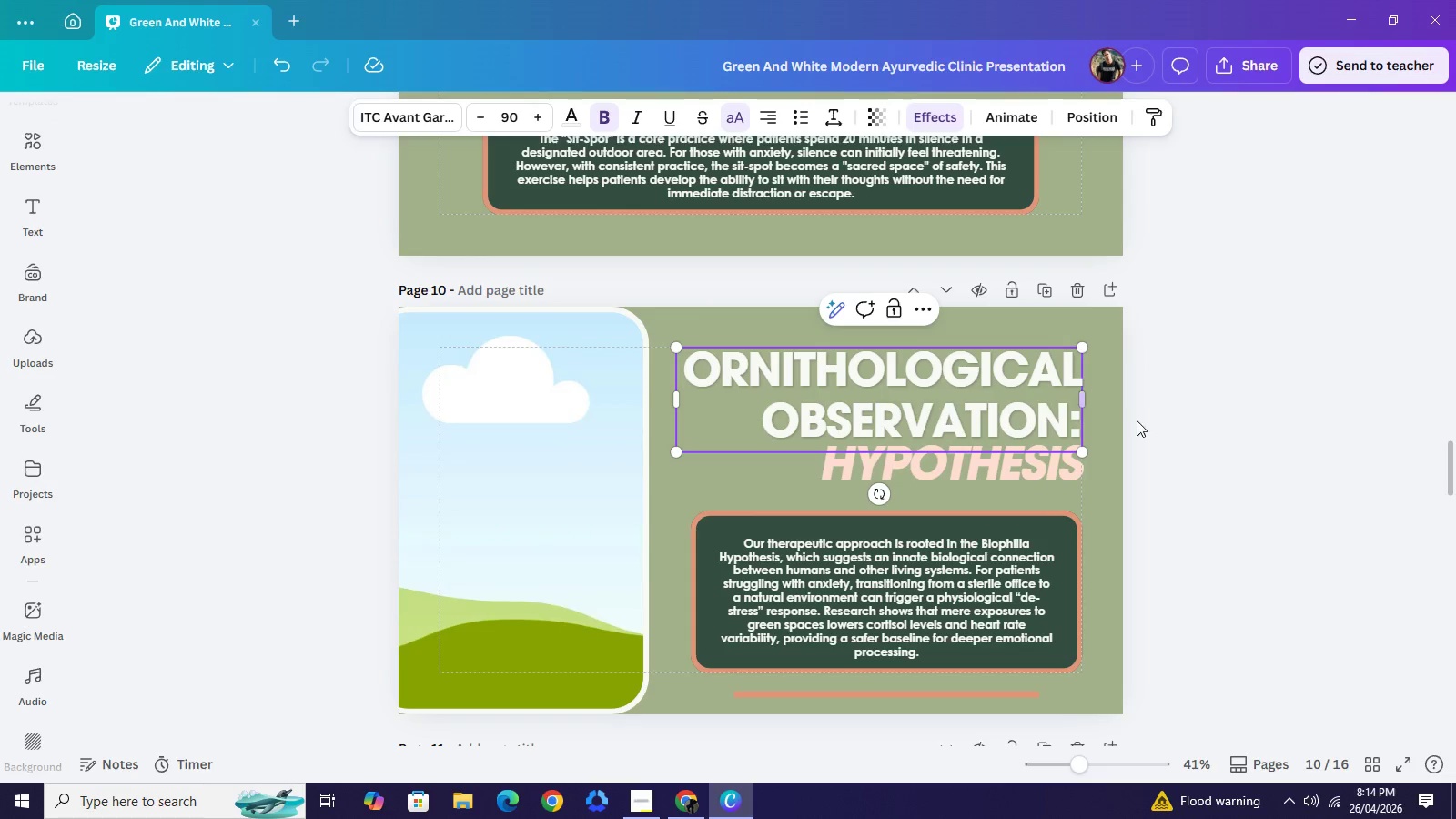 
double_click([1049, 476])
 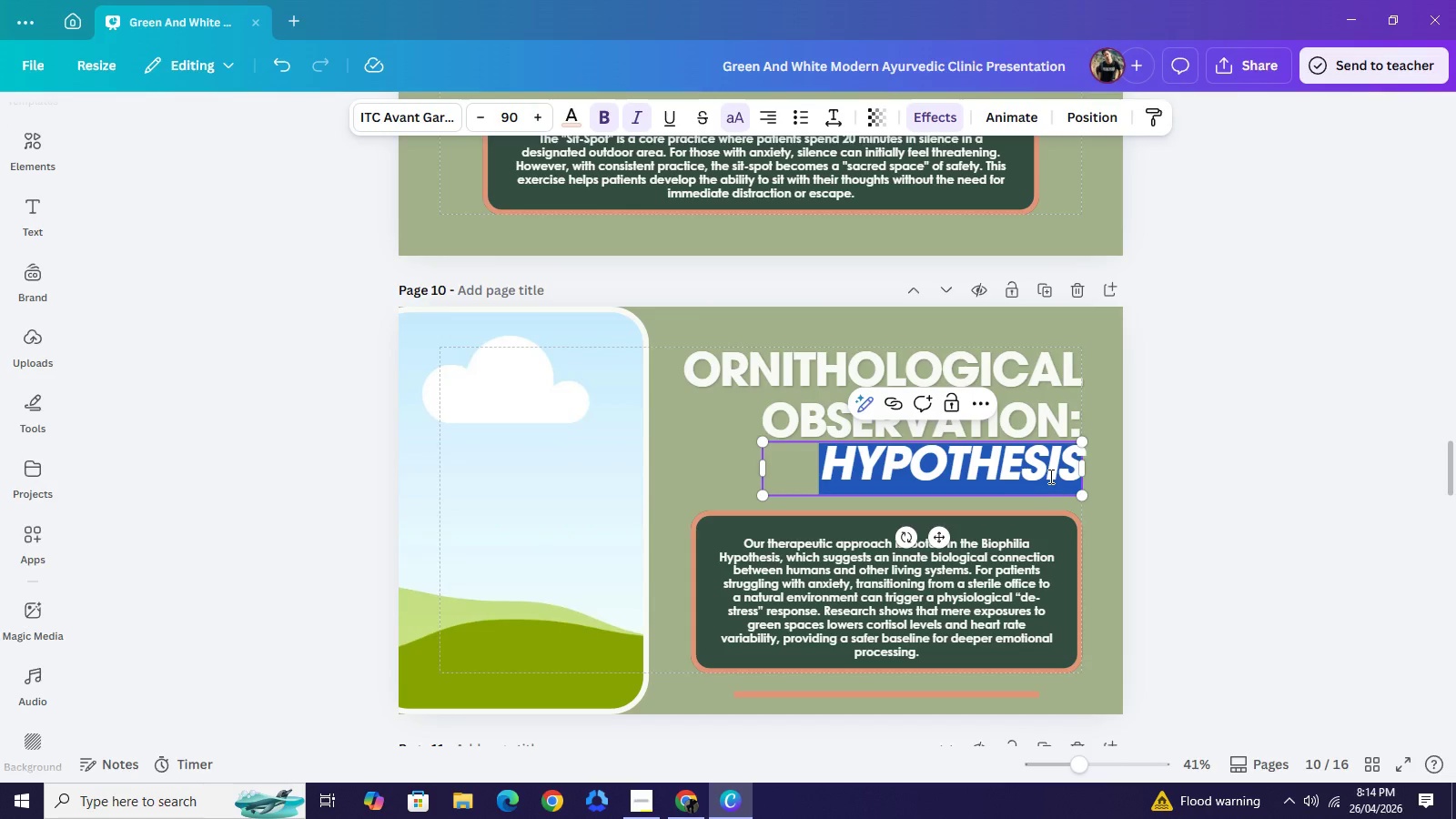 
type(EC)
key(Backspace)
type(XTRE)
key(Backspace)
key(Backspace)
type(RT)
key(Backspace)
key(Backspace)
type(ERNAL FOCUS)
 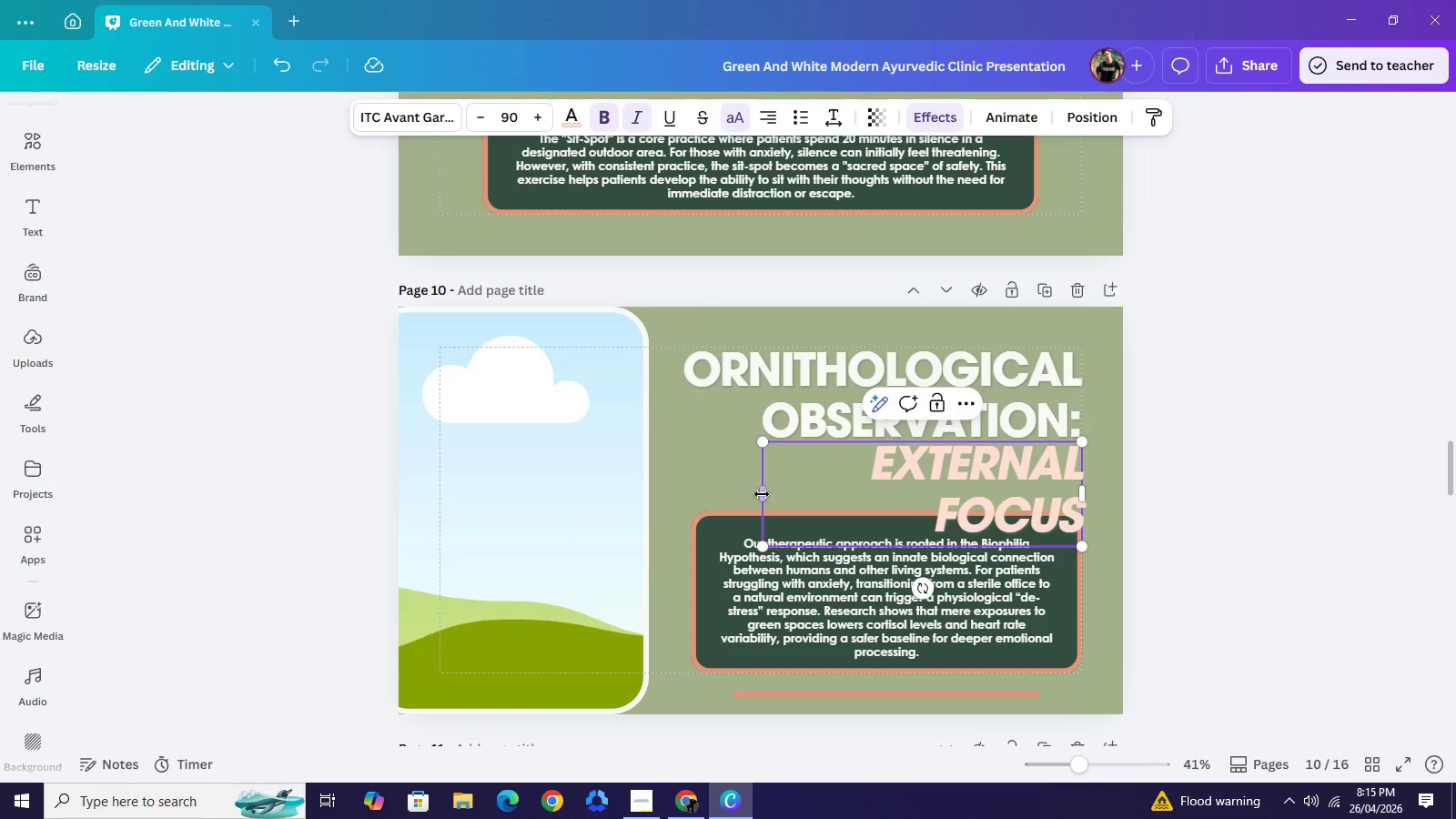 
left_click_drag(start_coordinate=[762, 494], to_coordinate=[672, 499])
 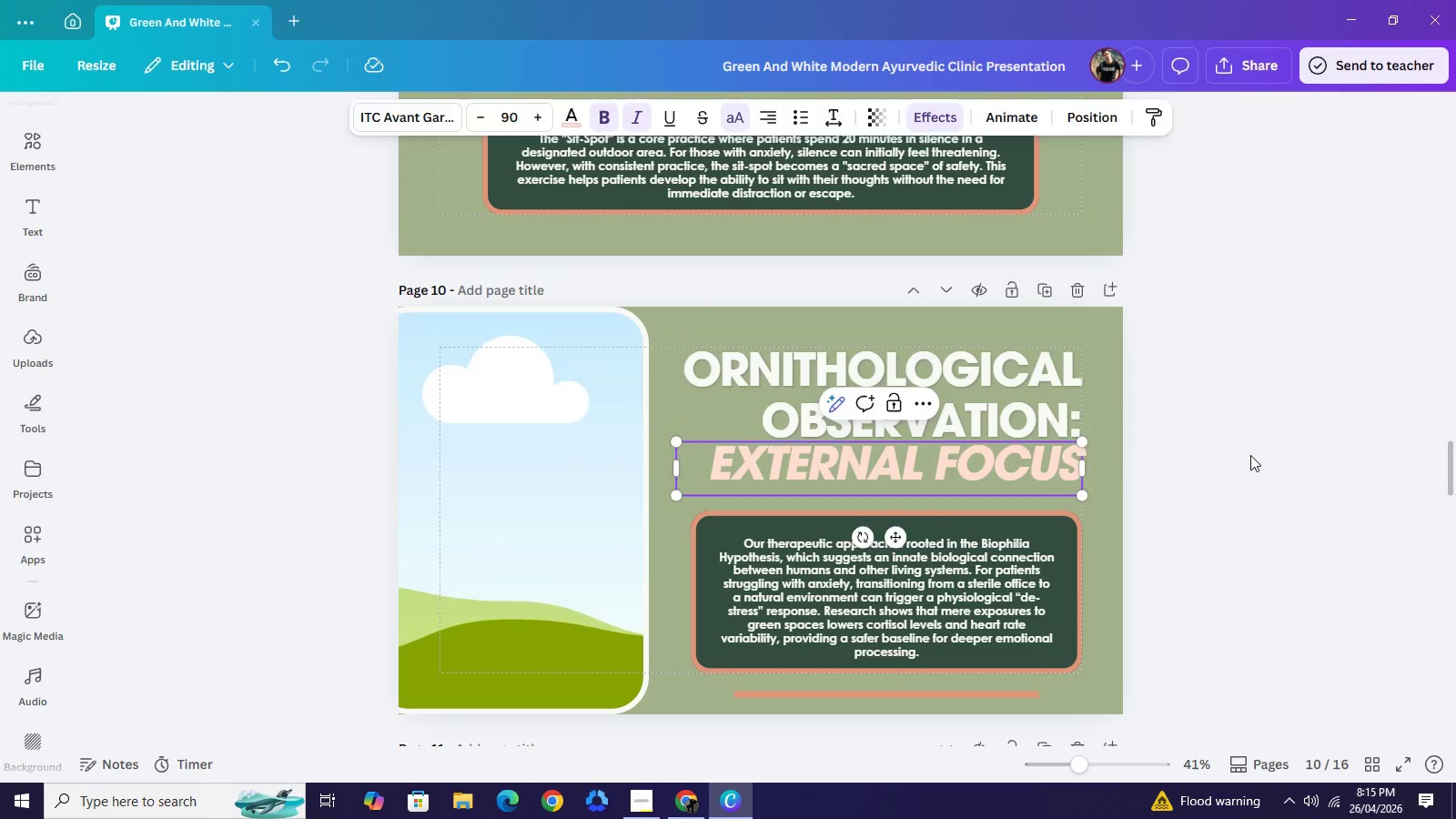 
left_click([1263, 454])
 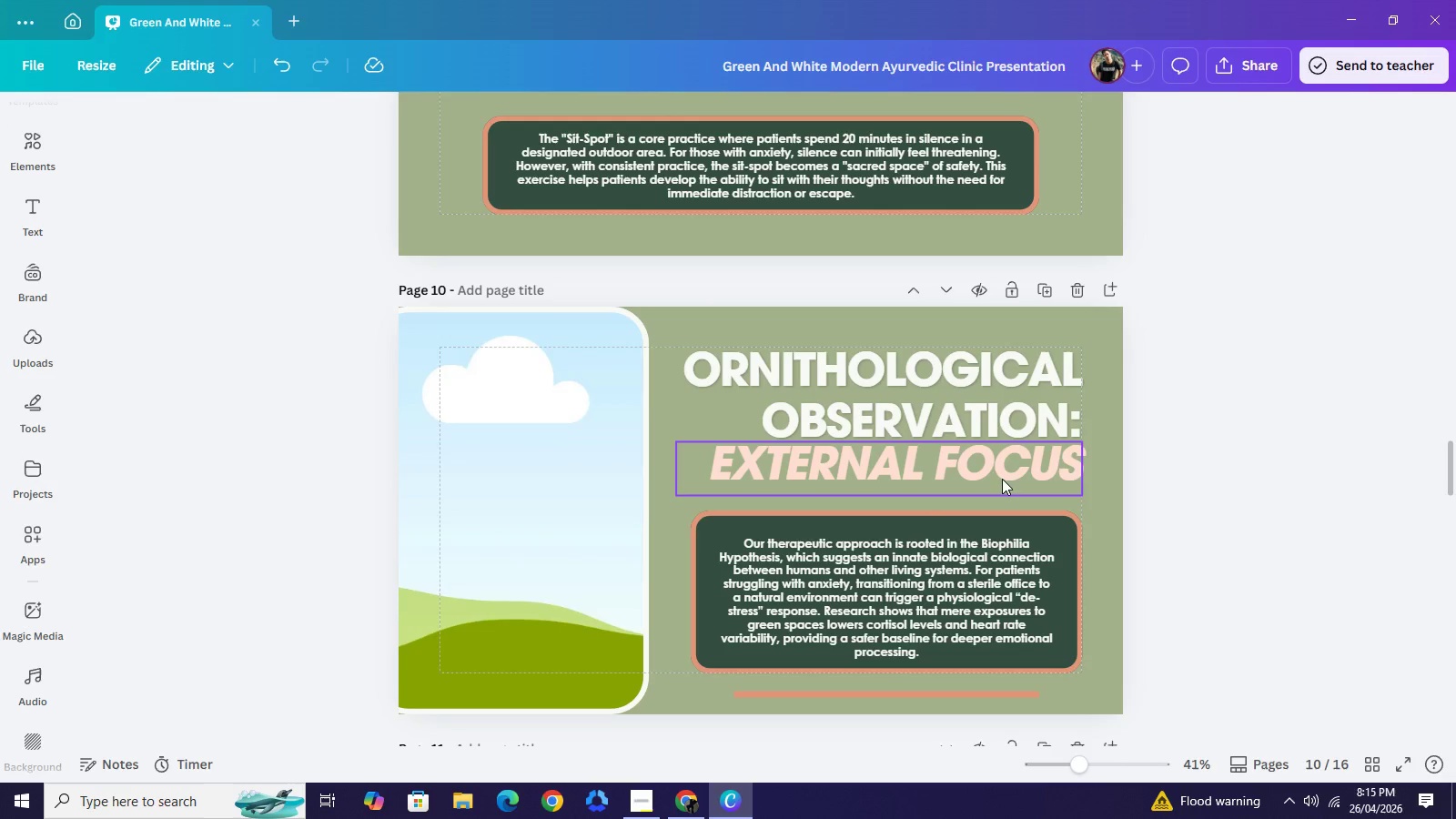 
left_click_drag(start_coordinate=[1006, 471], to_coordinate=[1004, 481])
 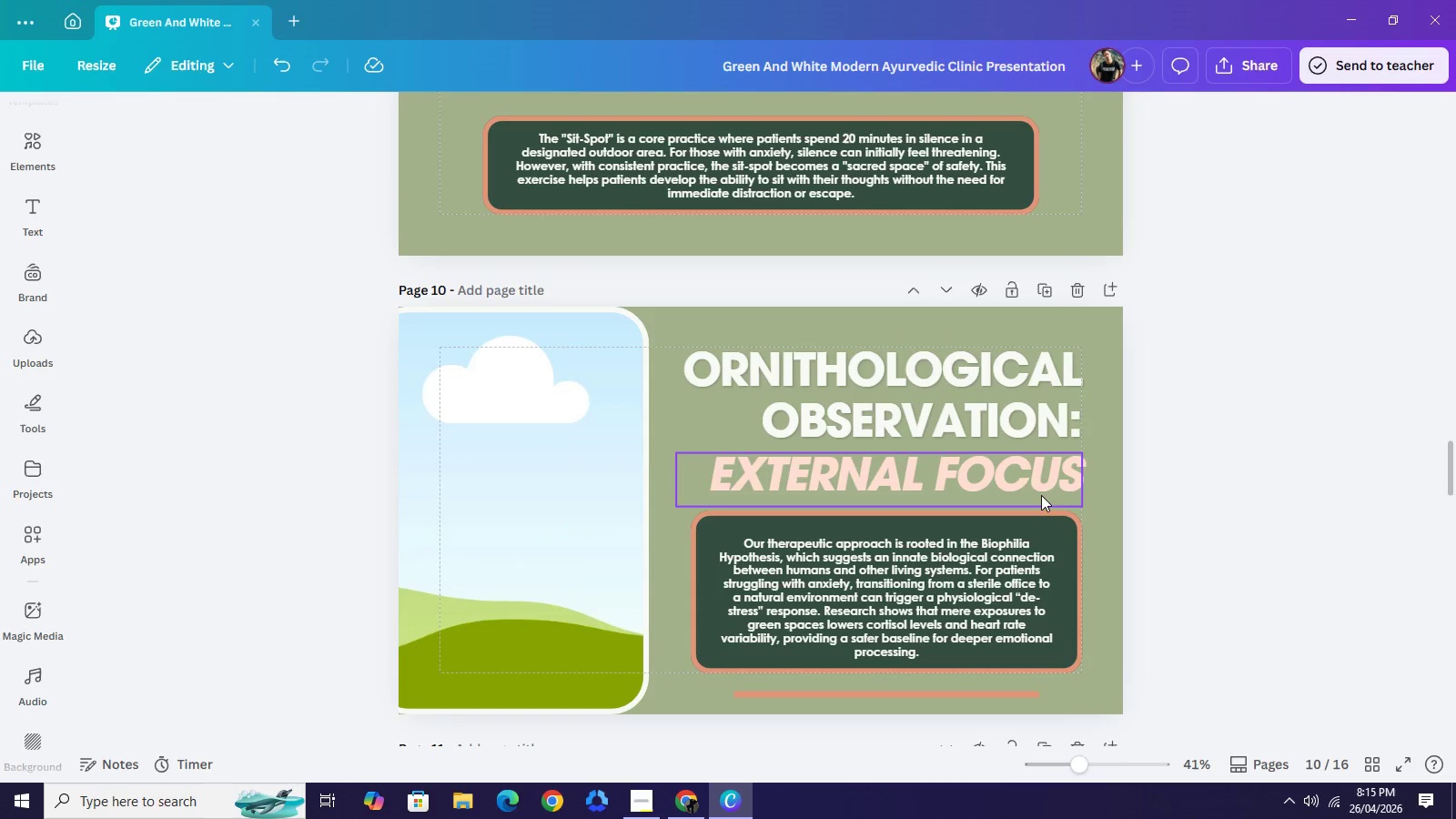 
left_click_drag(start_coordinate=[1038, 496], to_coordinate=[1039, 490])
 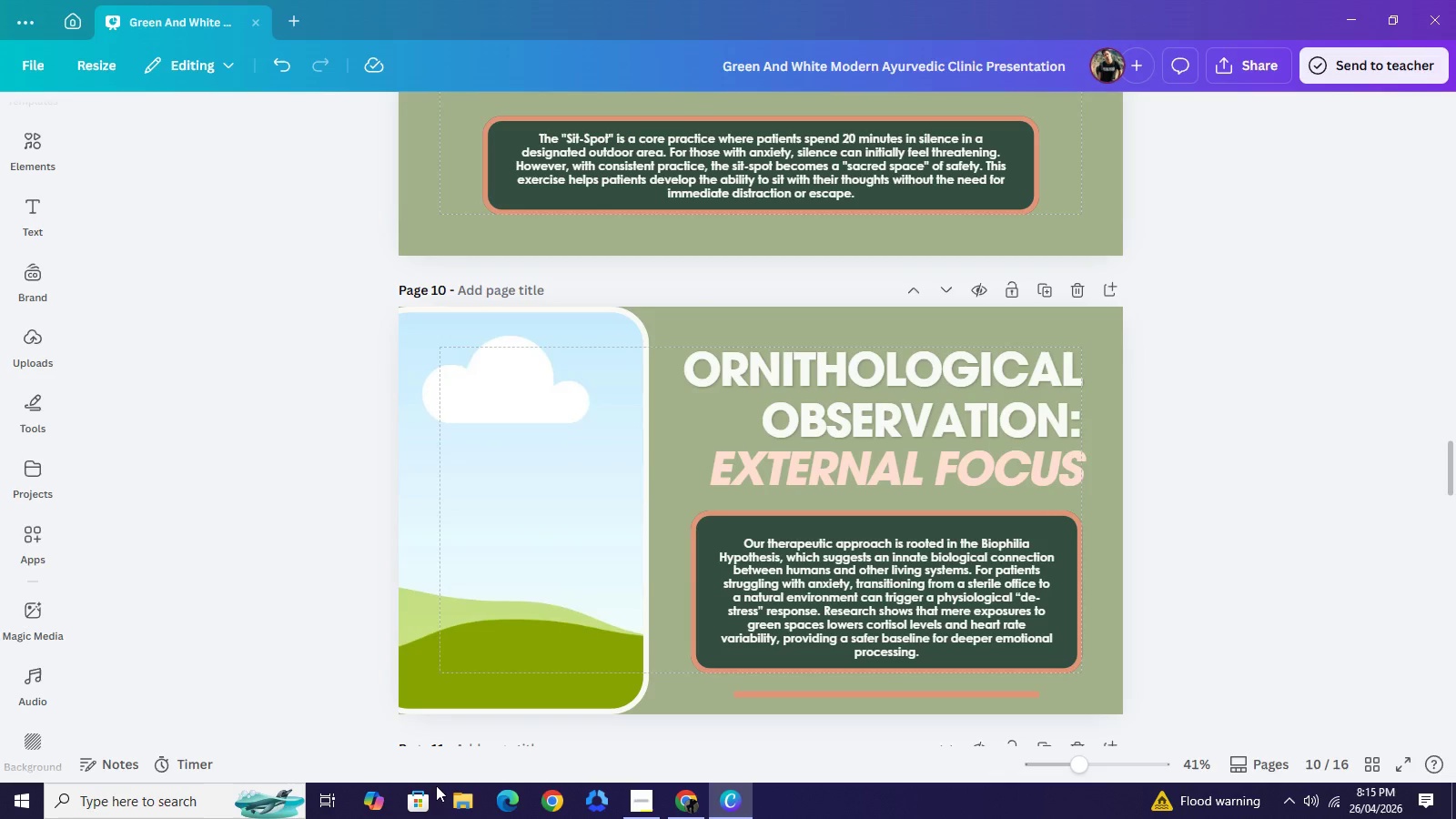 
wait(14.25)
 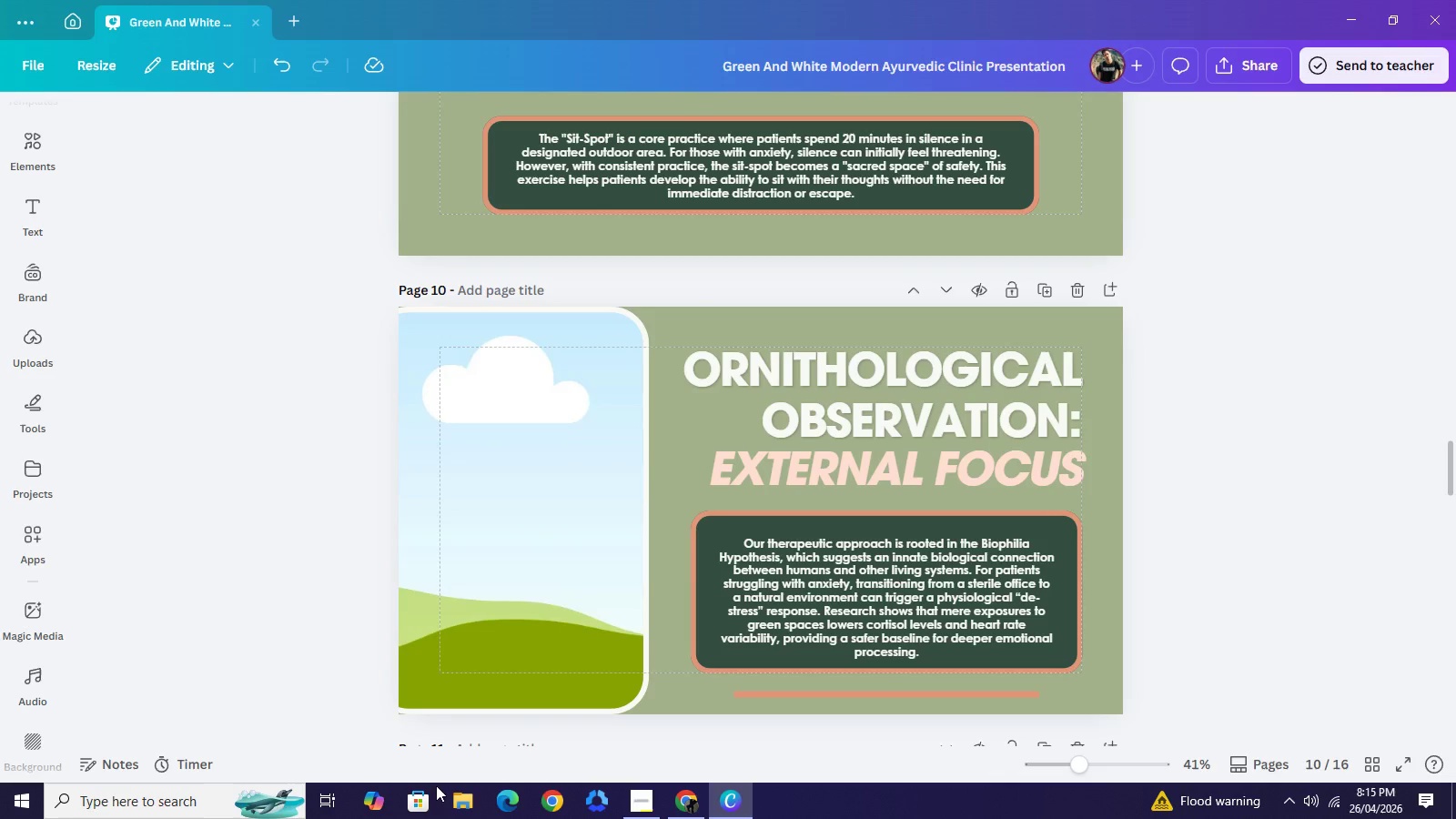 
double_click([793, 604])
 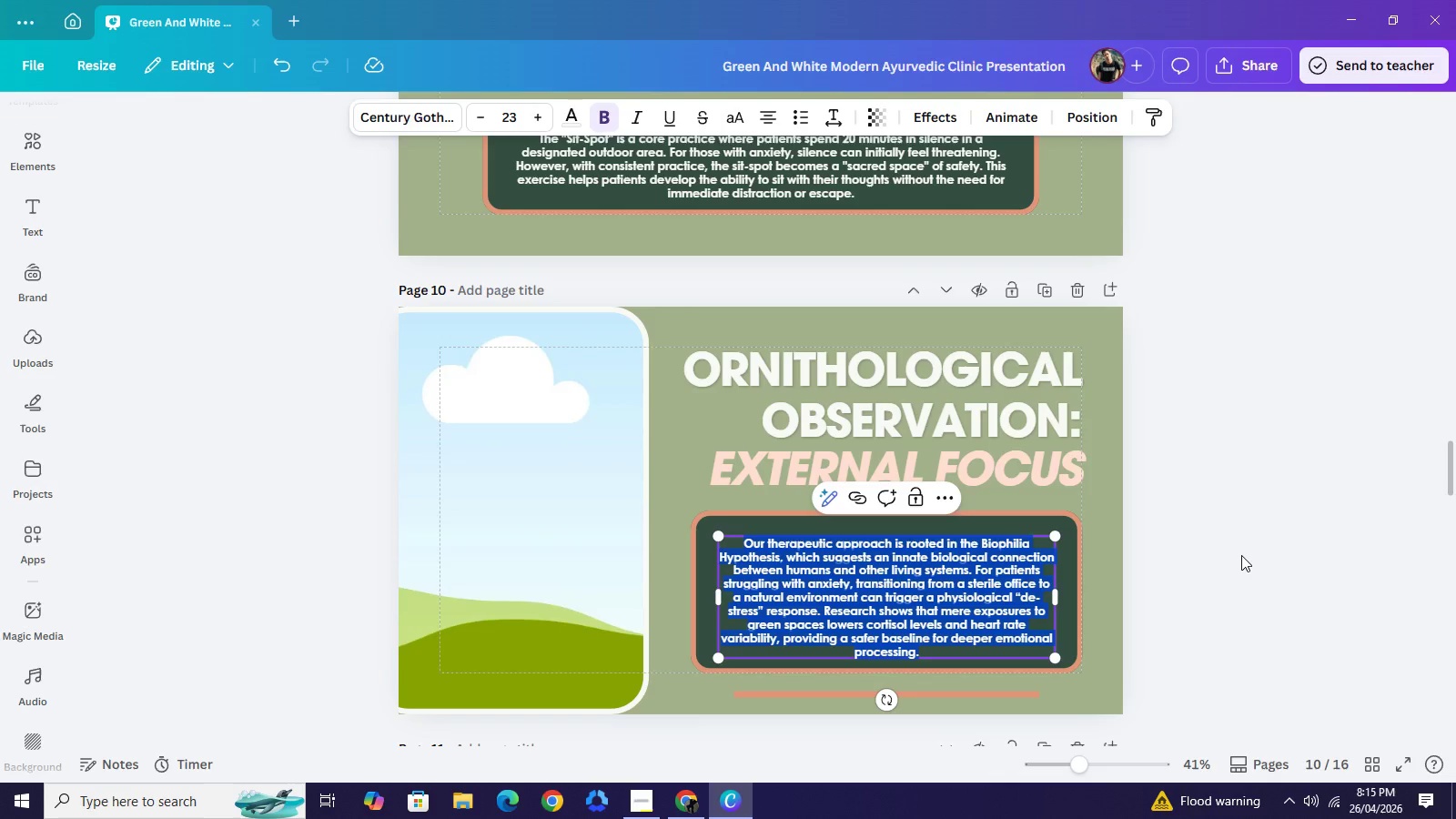 
left_click([1241, 555])
 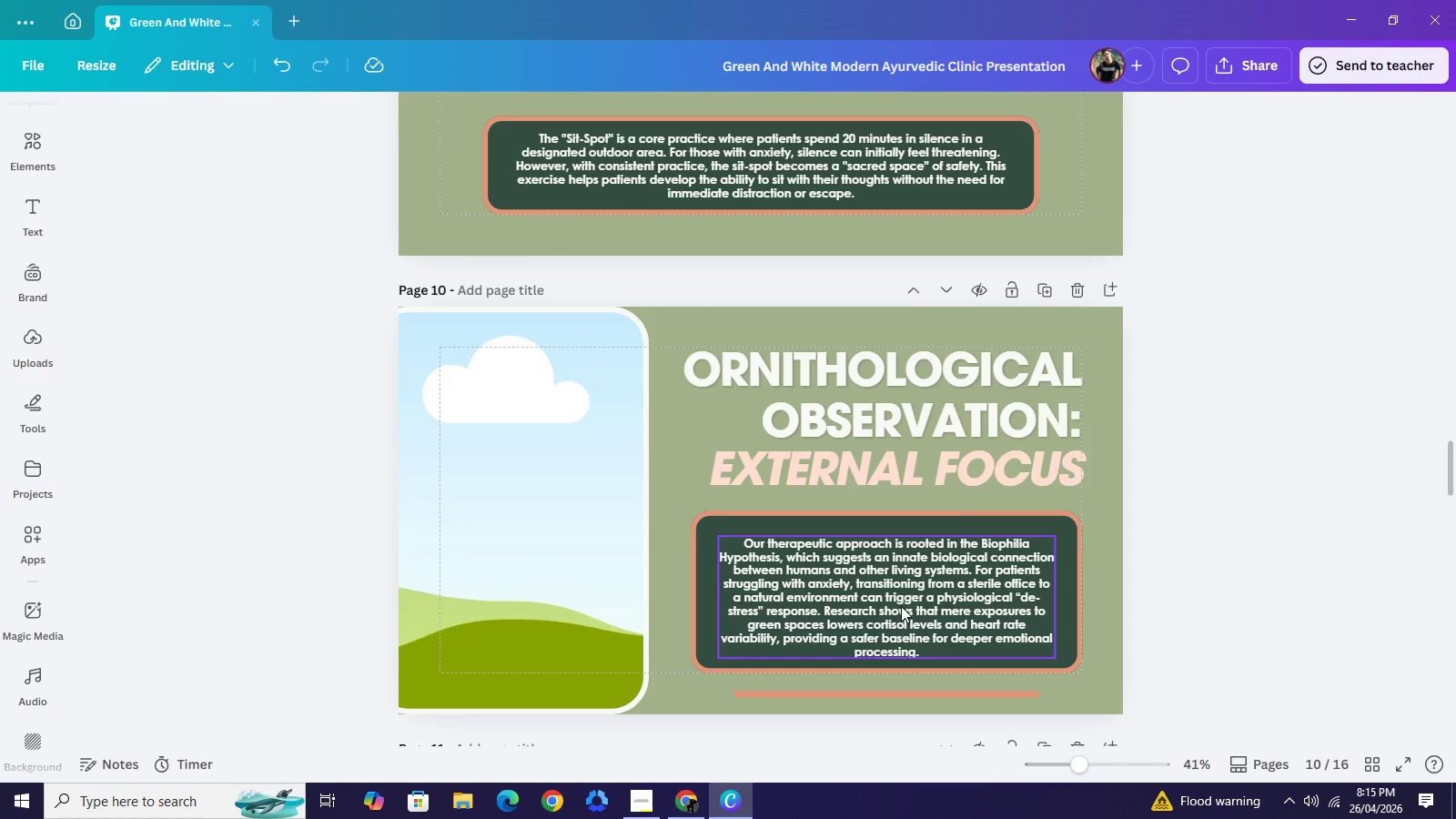 
left_click_drag(start_coordinate=[901, 609], to_coordinate=[898, 601])
 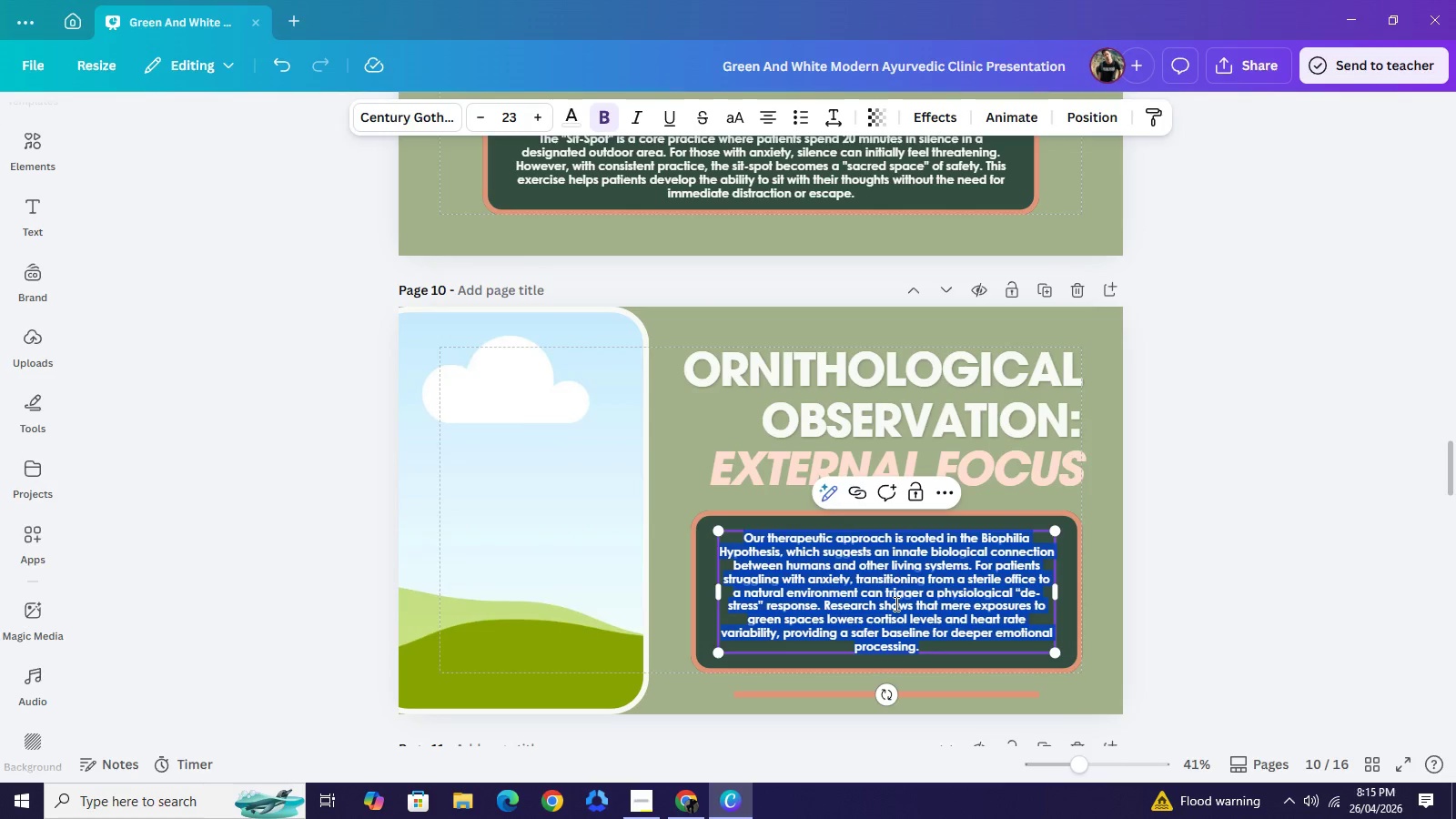 
double_click([895, 603])
 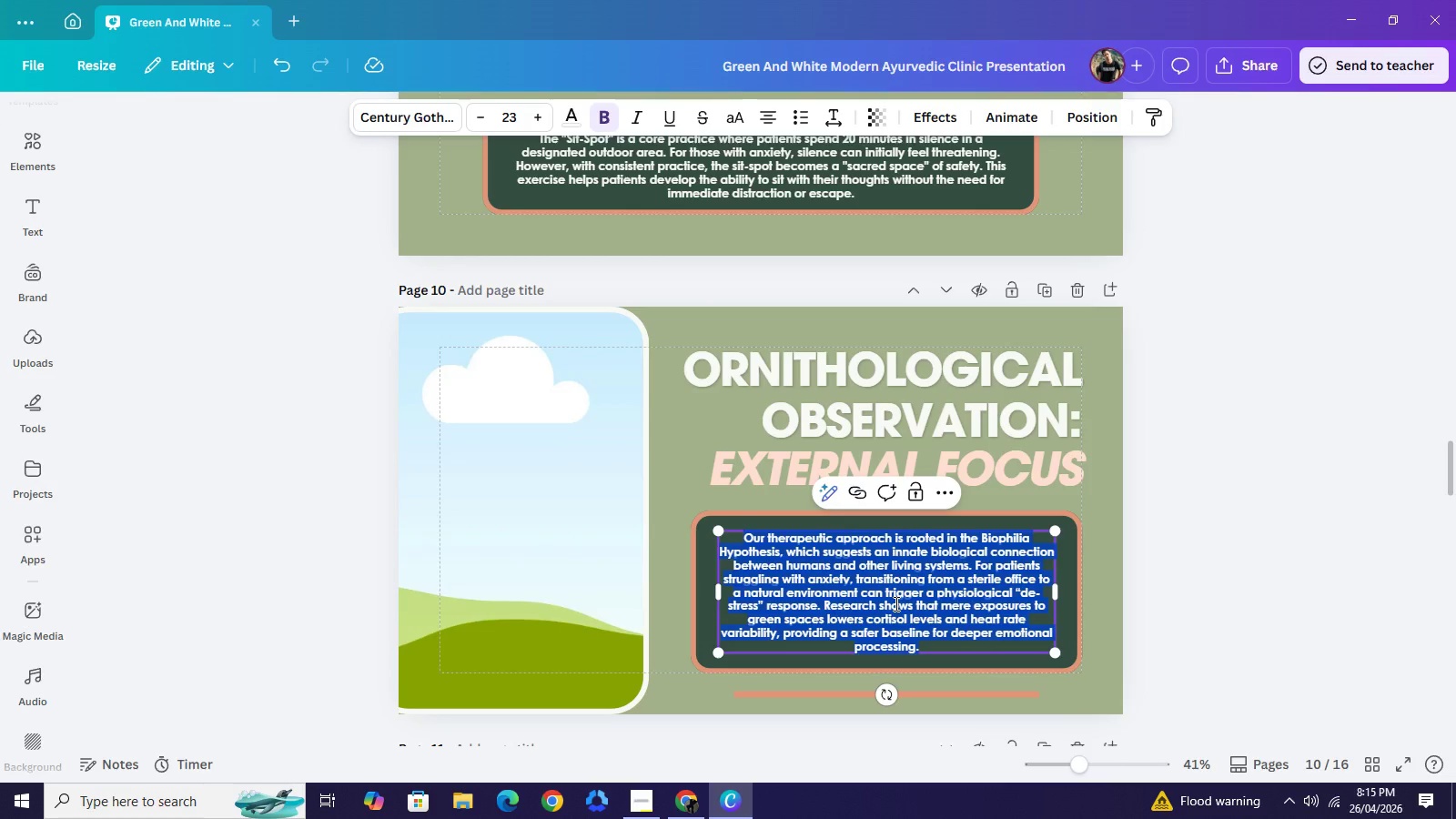 
key(Tab)
type(Birdwatching)
 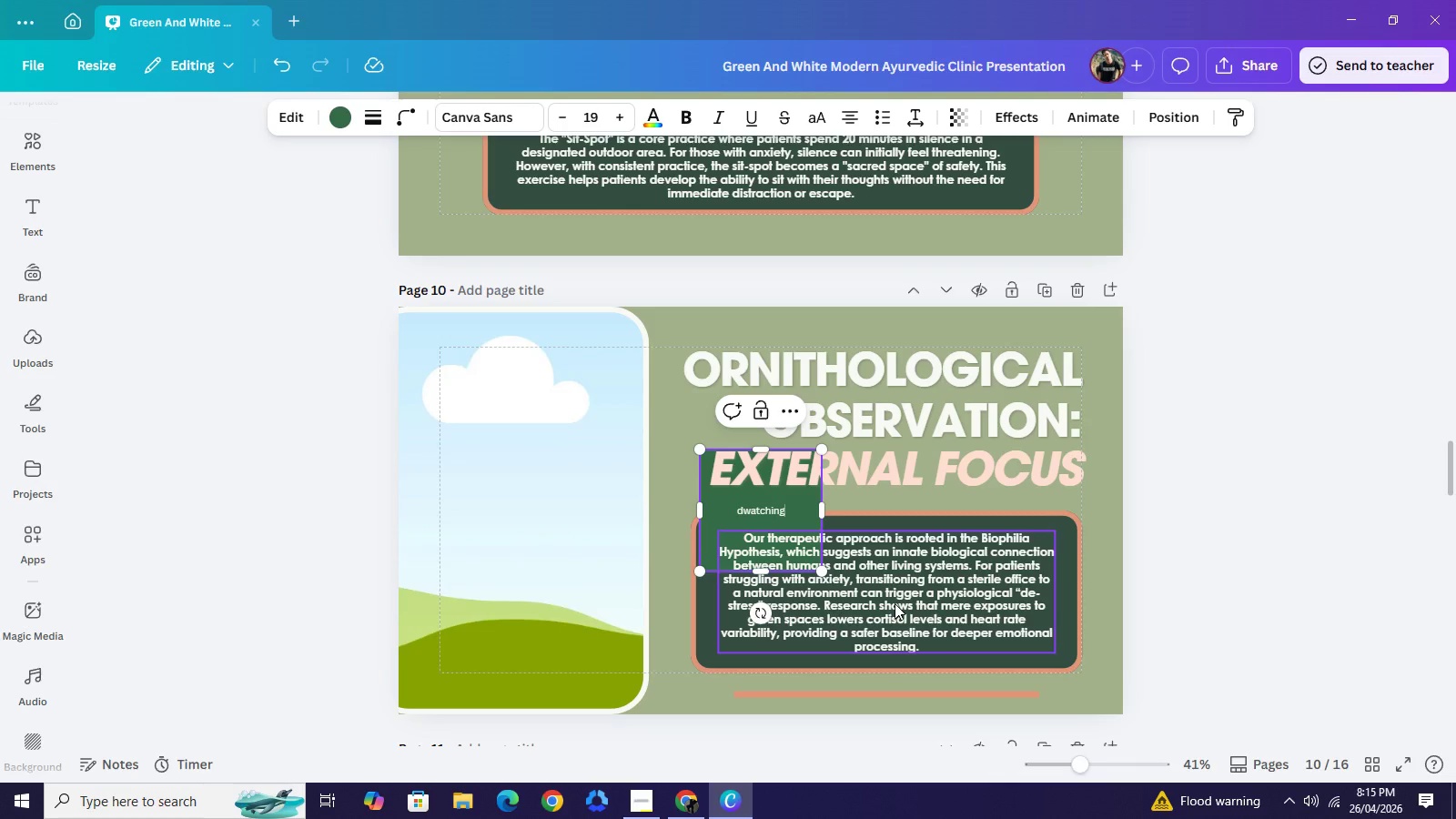 
key(Control+Z)
 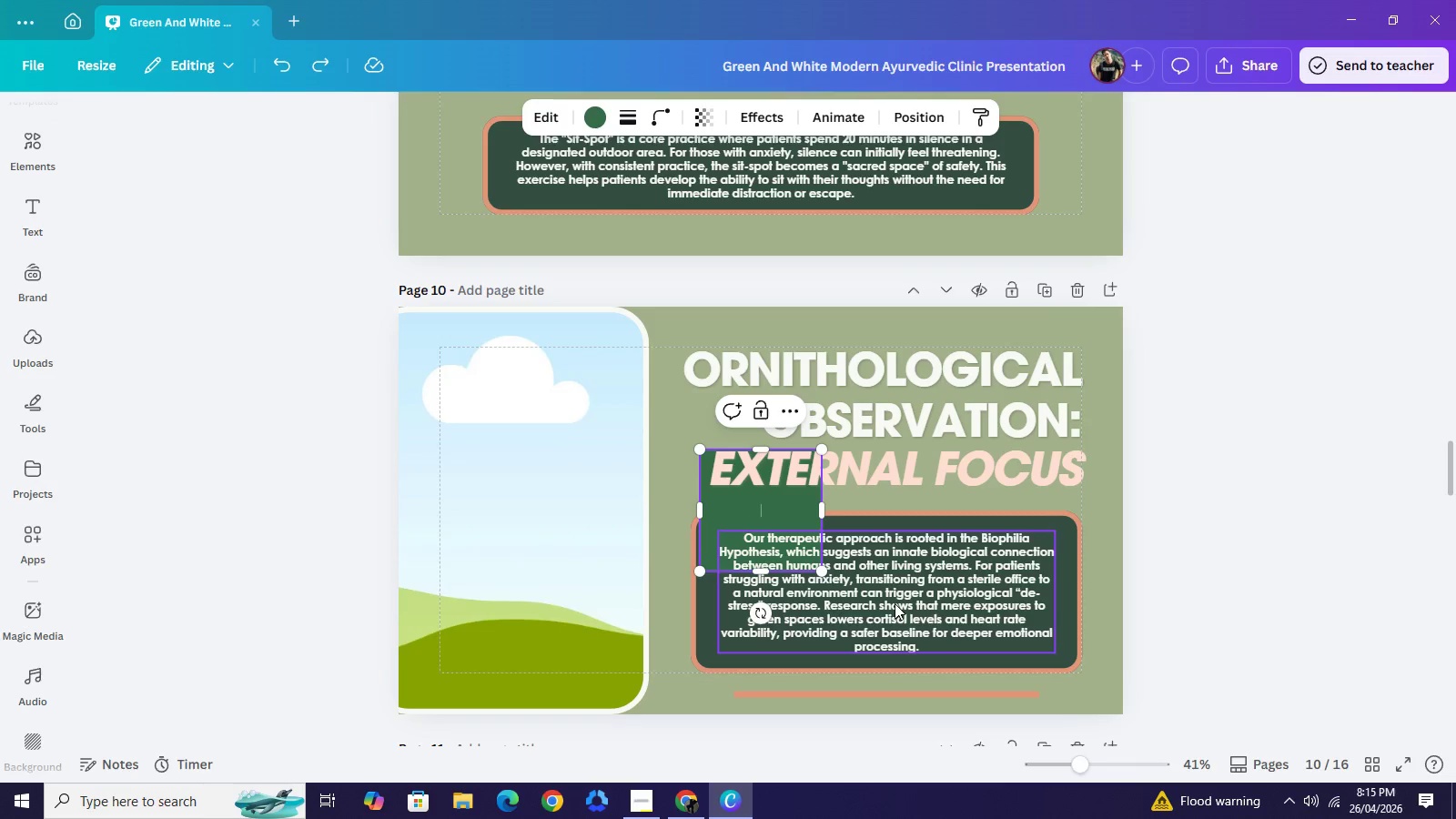 
key(Control+Z)
 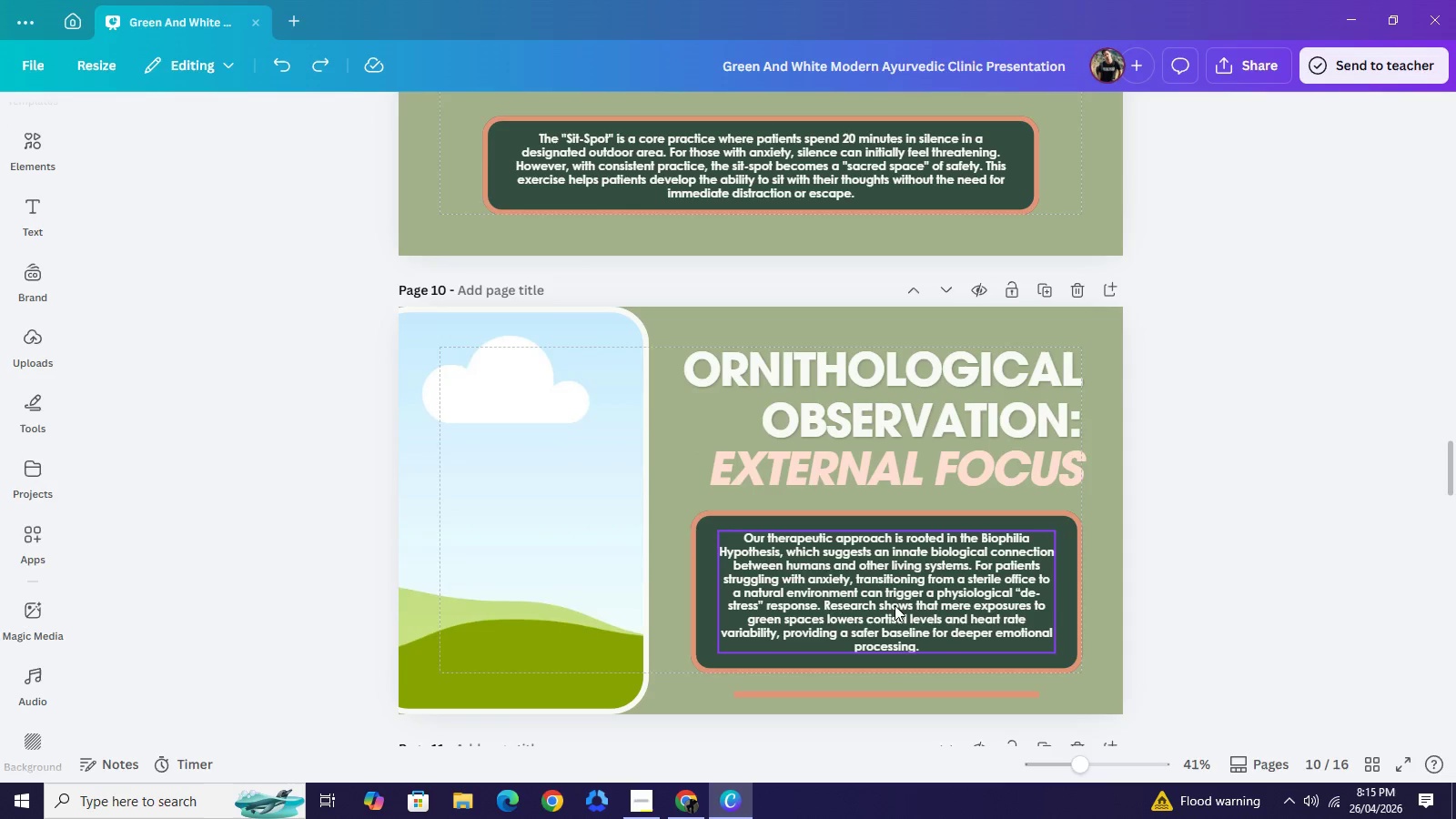 
key(Control+Z)
 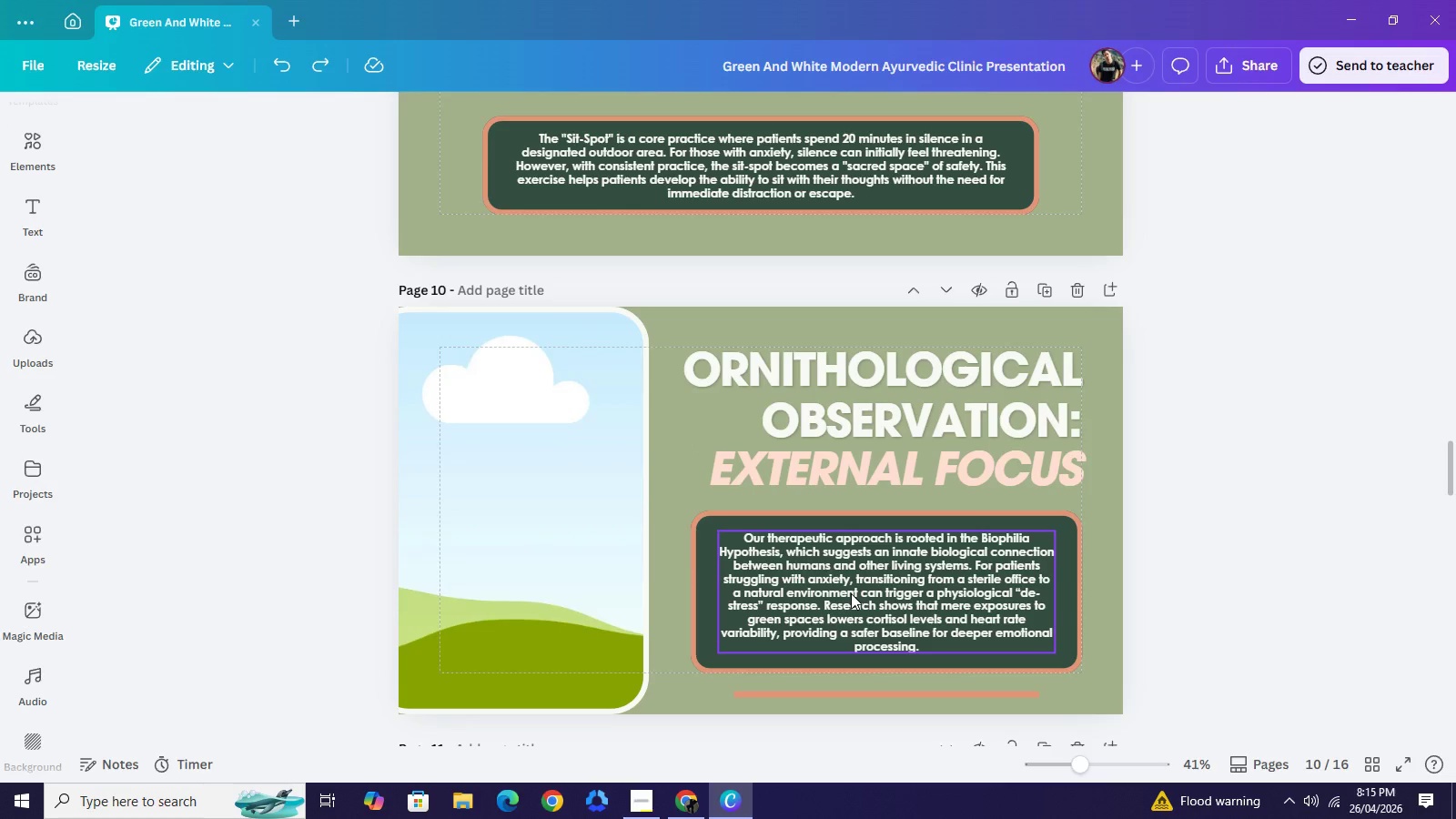 
double_click([851, 593])
 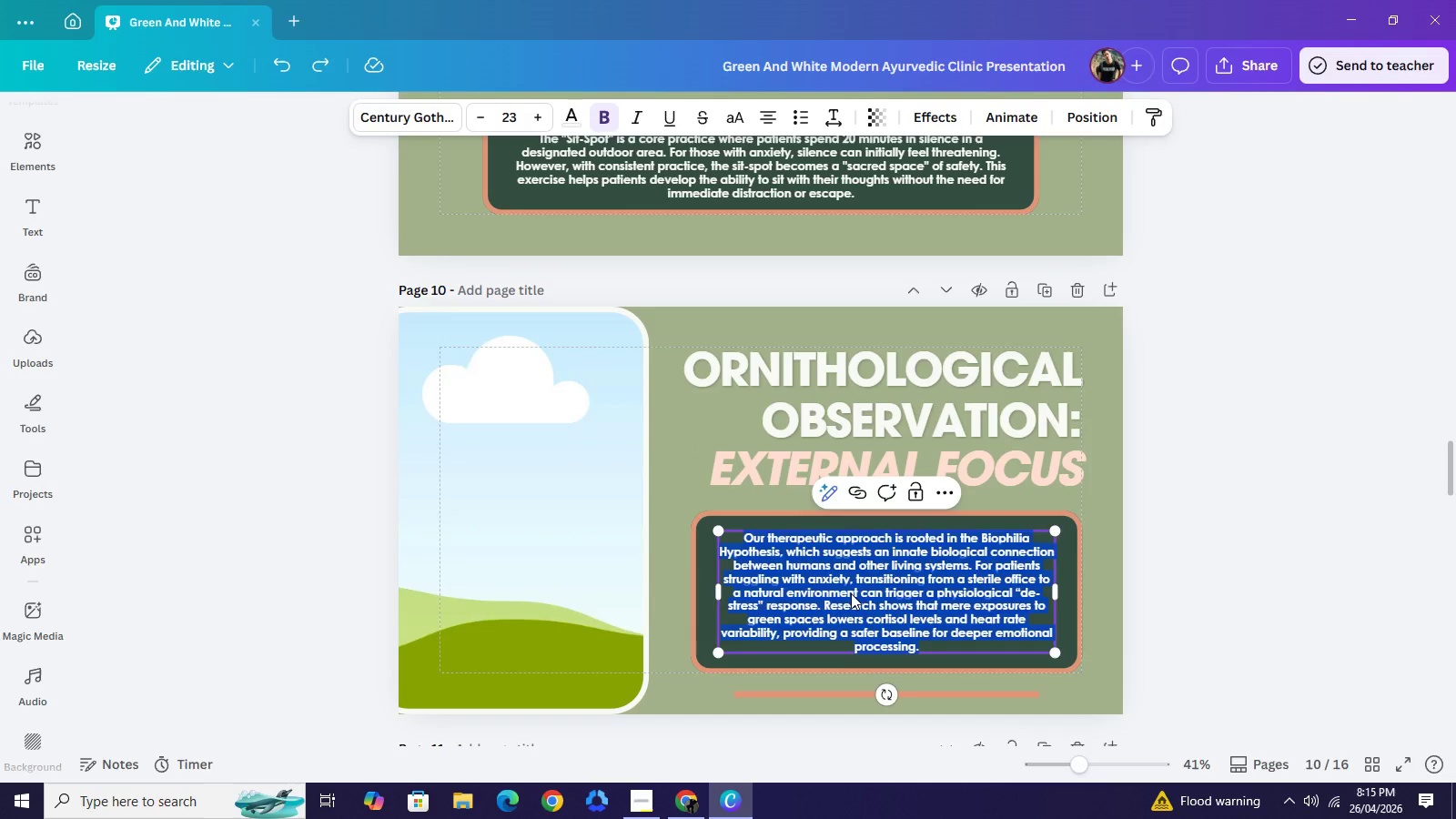 
type(Birda)
key(Backspace)
type(watchinf)
key(Backspace)
type(g requires )
 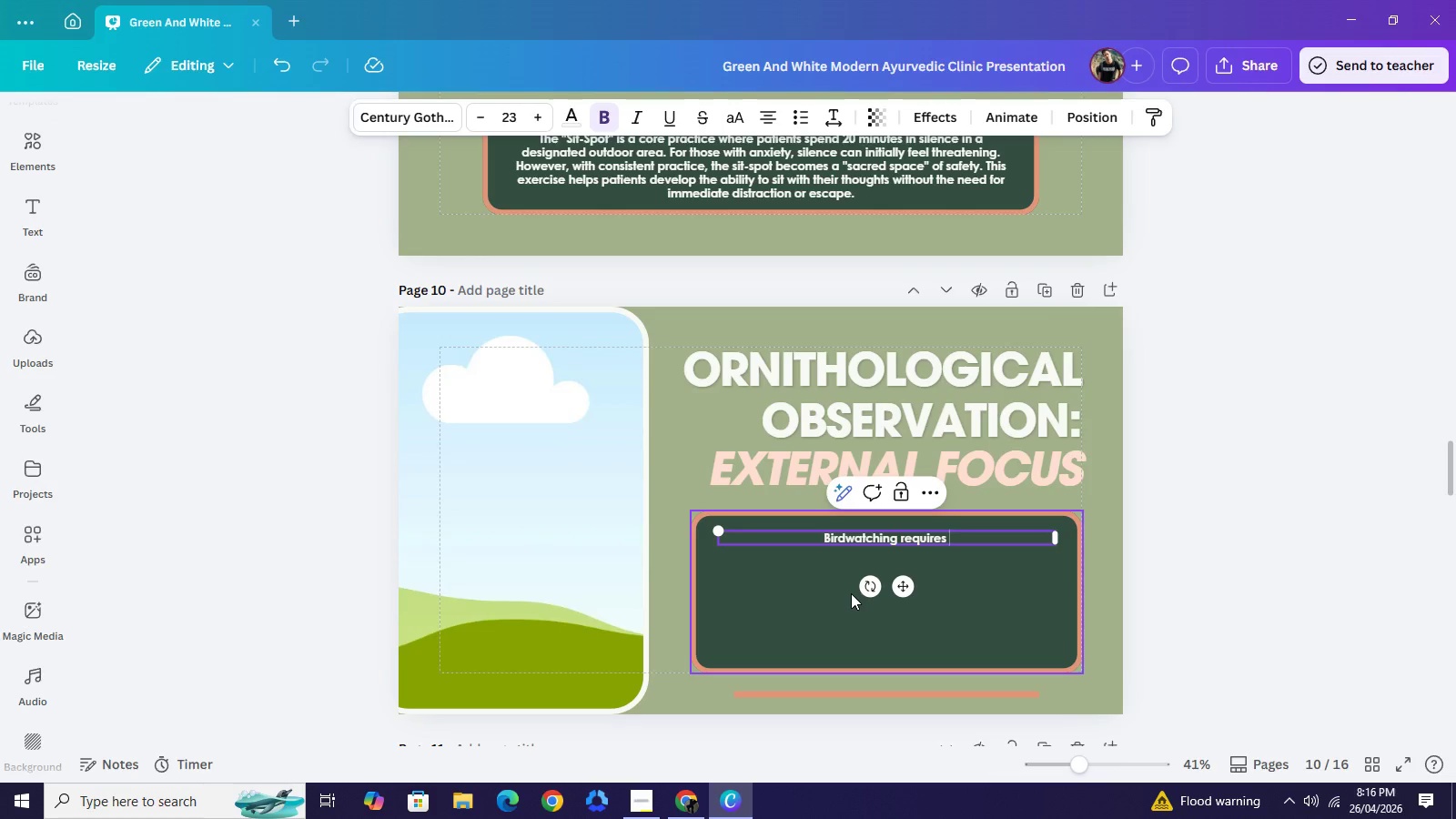 
wait(10.3)
 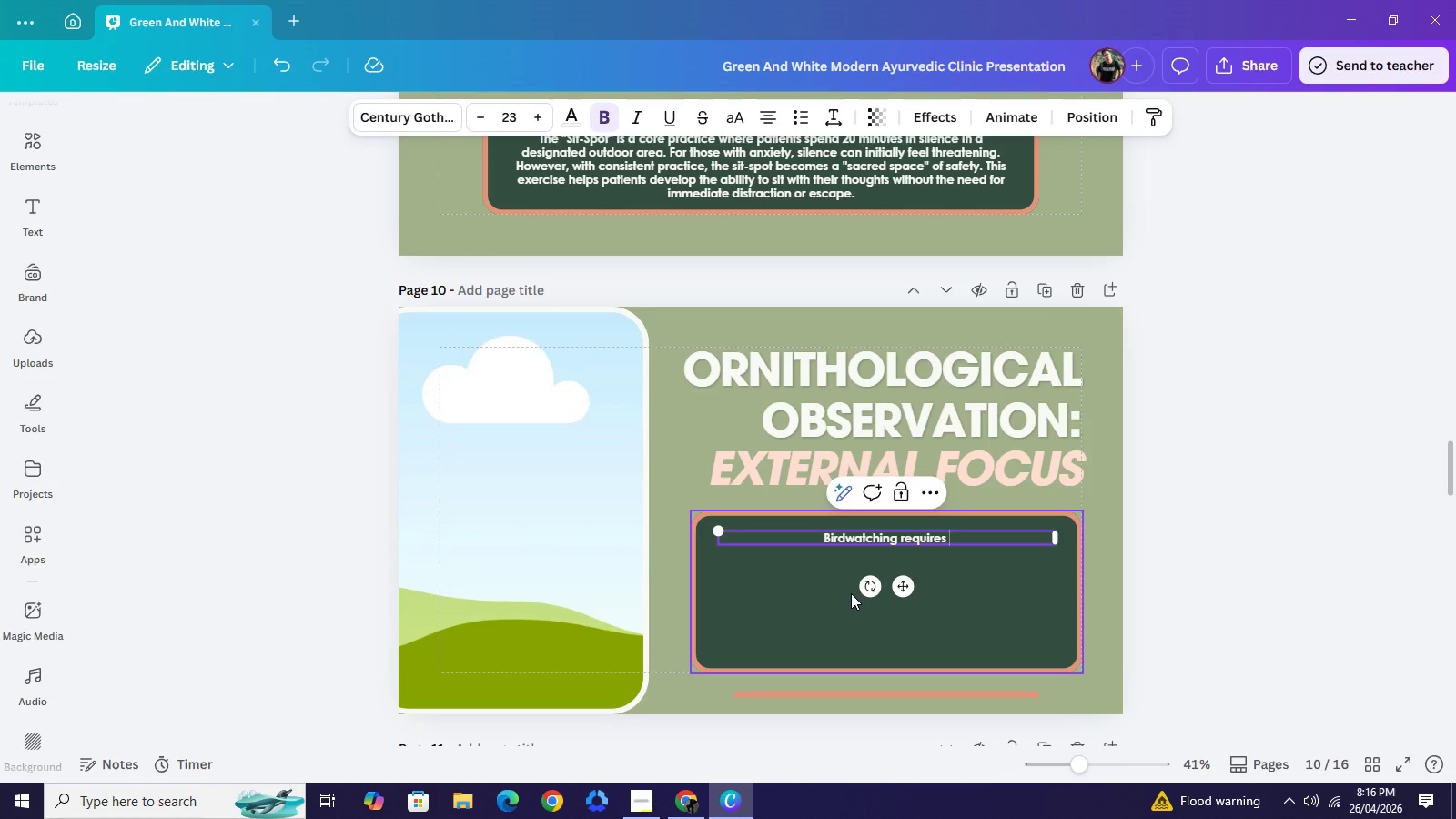 
type(patience and keen observation, shiftung the patient's )
 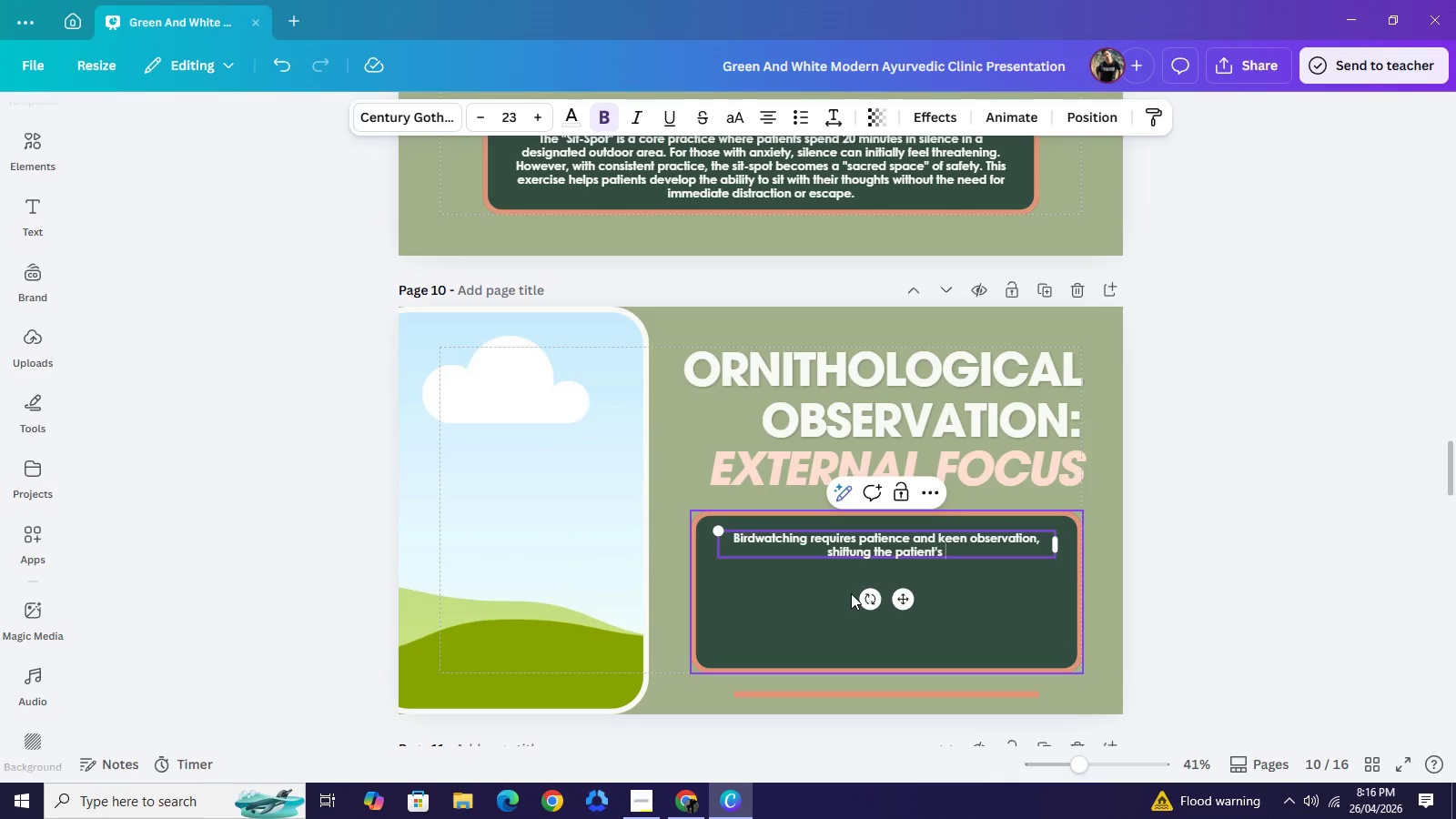 
wait(5.5)
 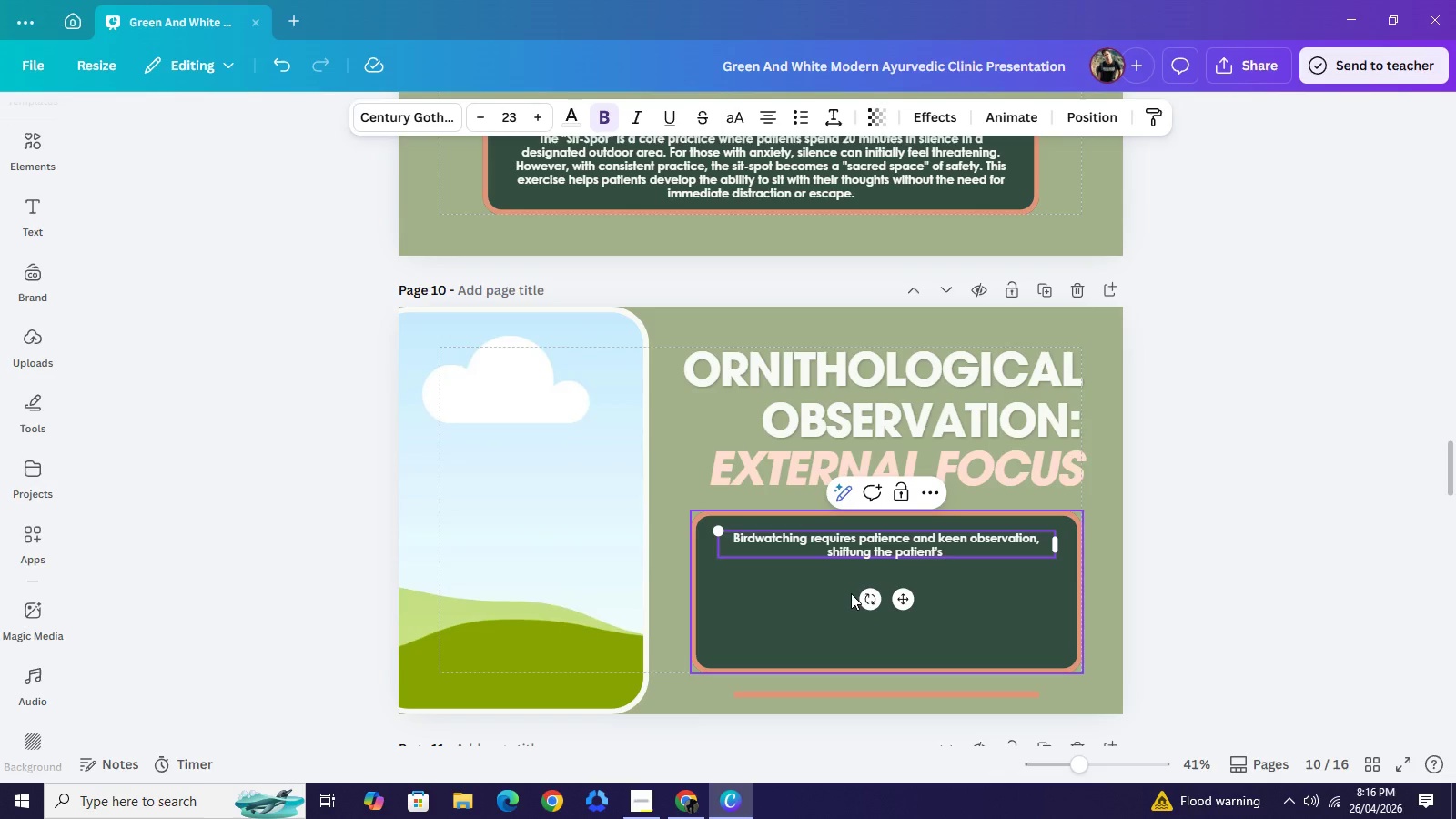 
type(focus from the)
key(Backspace)
key(Backspace)
key(Backspace)
type(internal panic to external discovery. This "awat)
key(Backspace)
type(y-from-self" focus is a powerful tool for interuu)
key(Backspace)
key(Backspace)
type(rupting)
 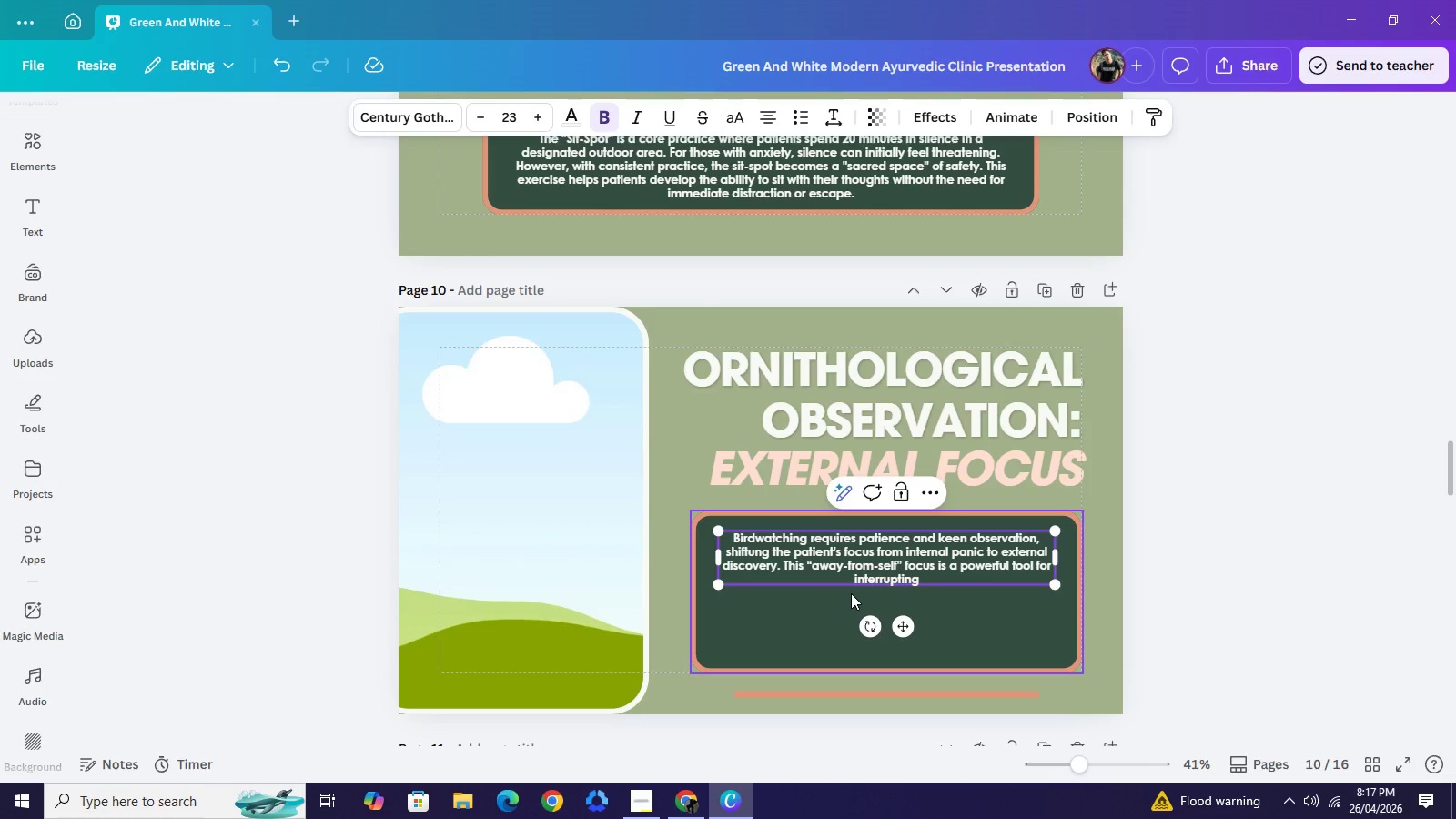 
type( cycles of hyper-vigilance. Identifying)
 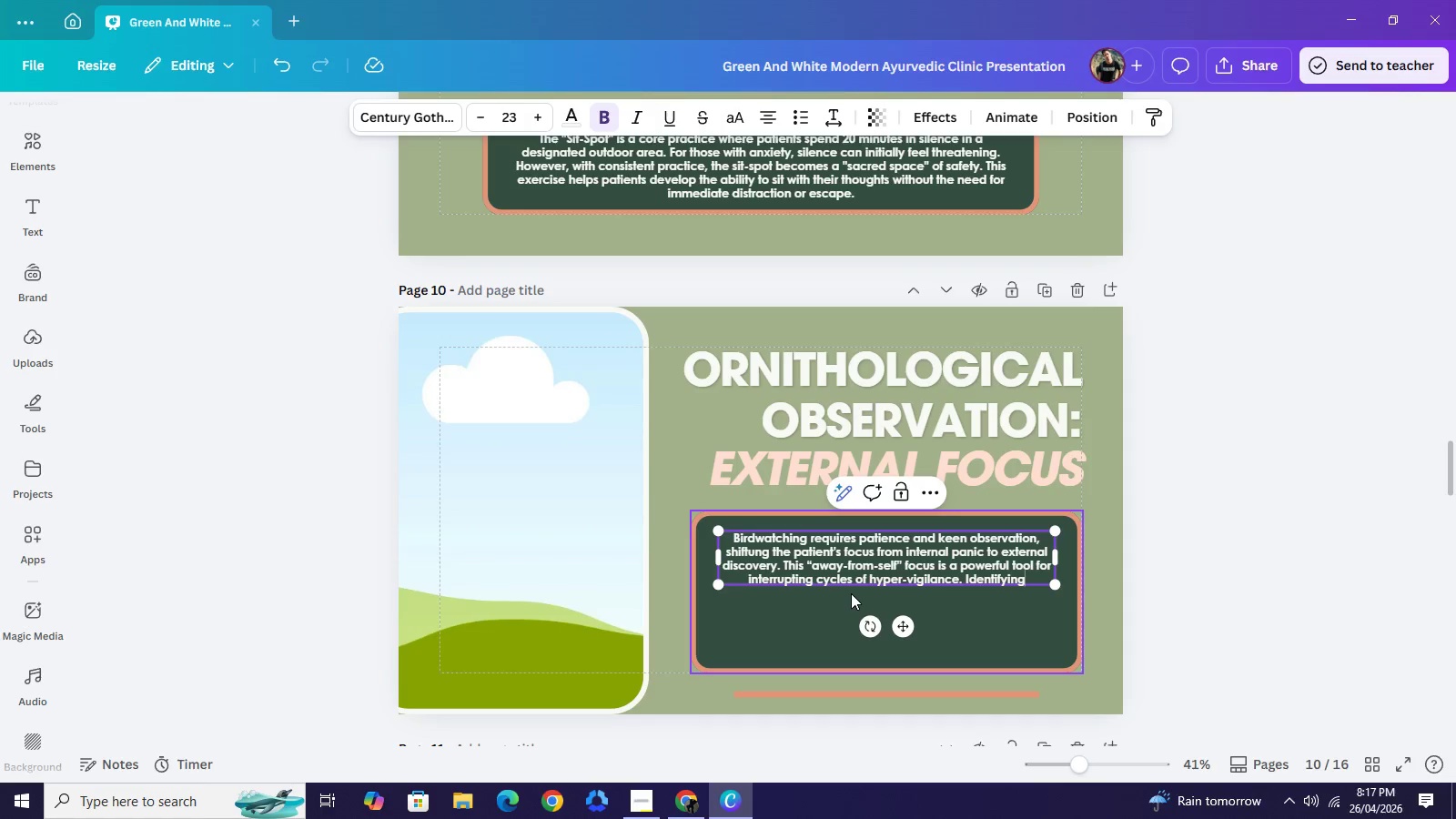 
wait(6.81)
 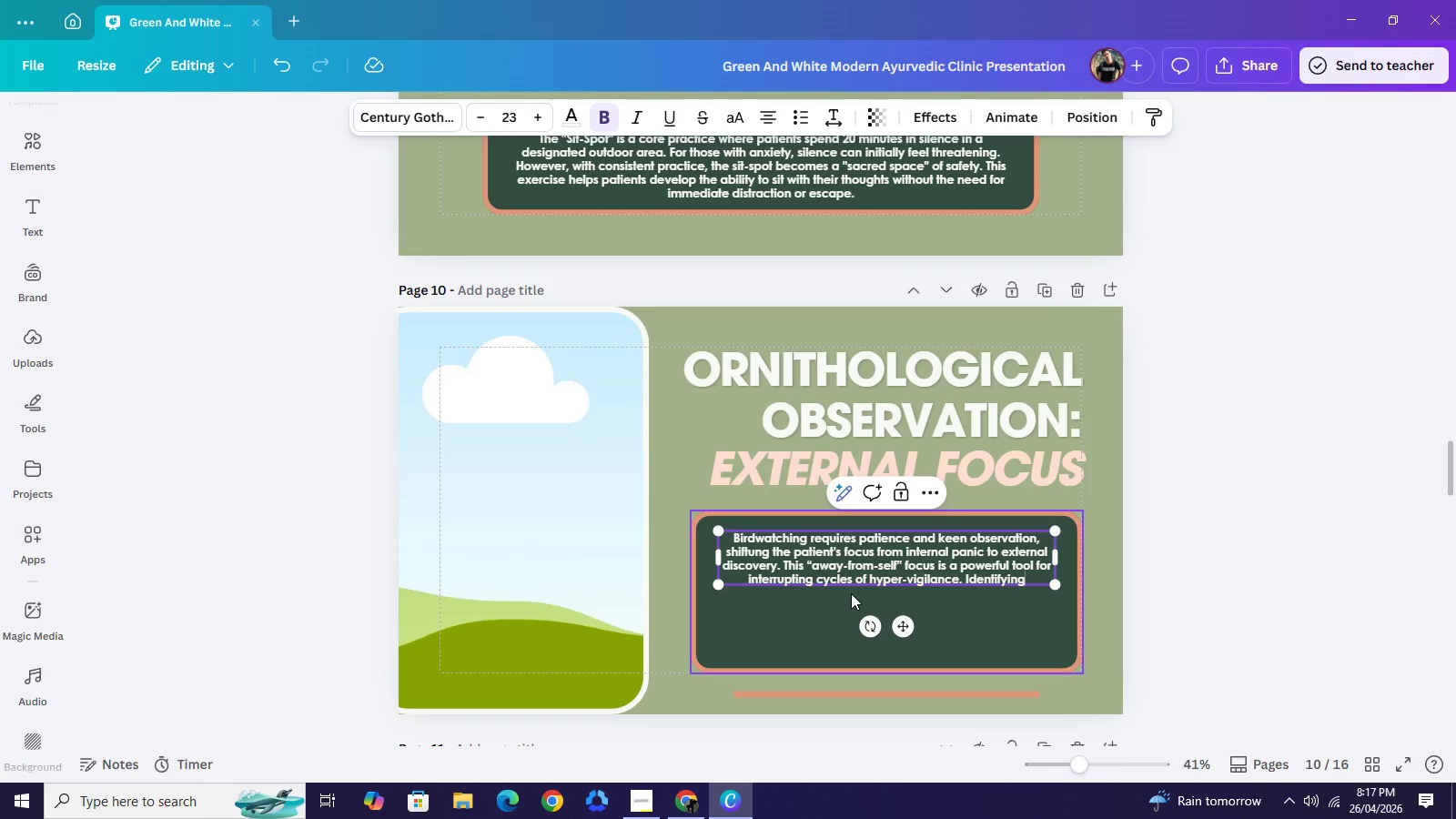 
key(Space)
 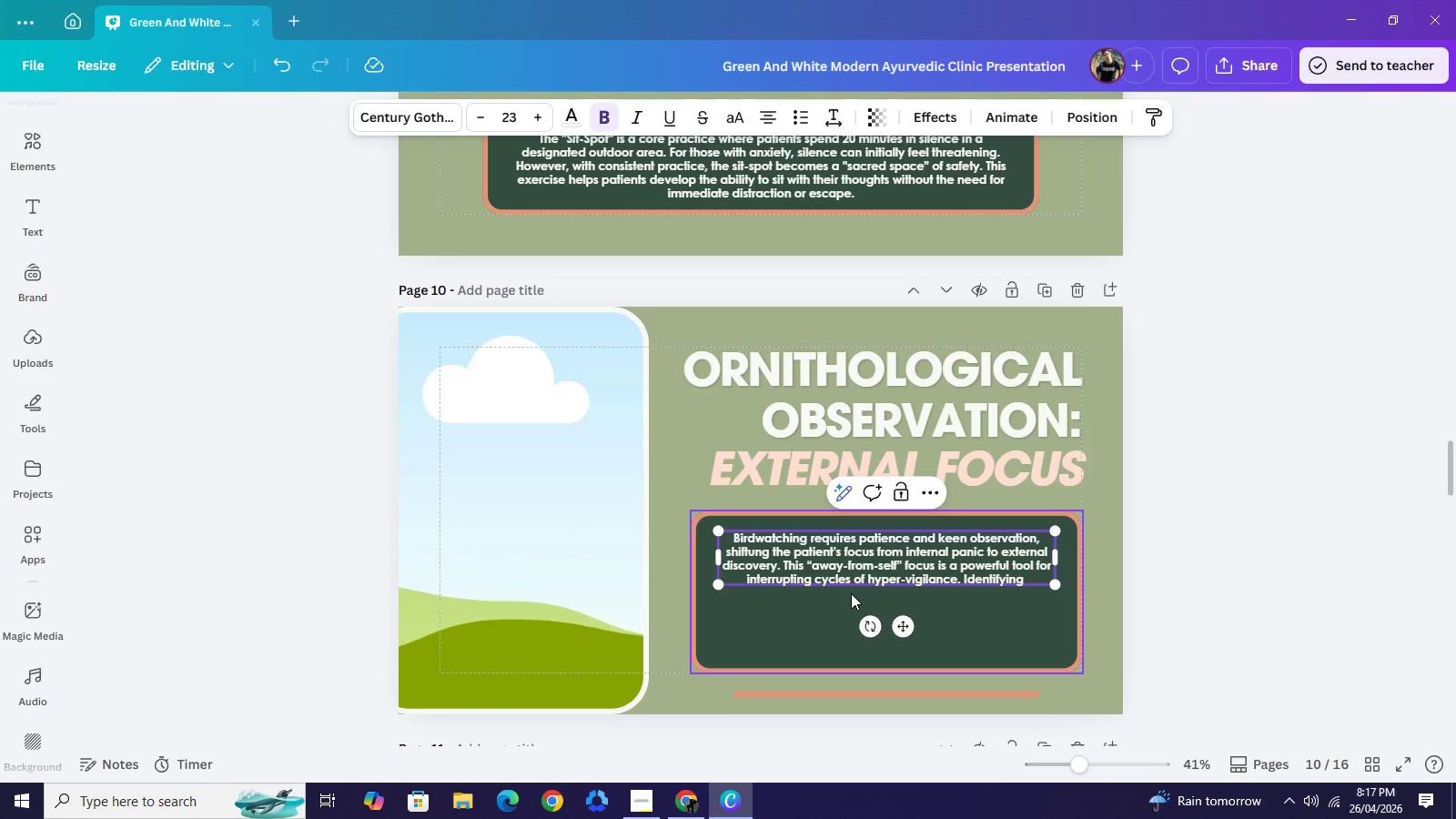 
type(species)
 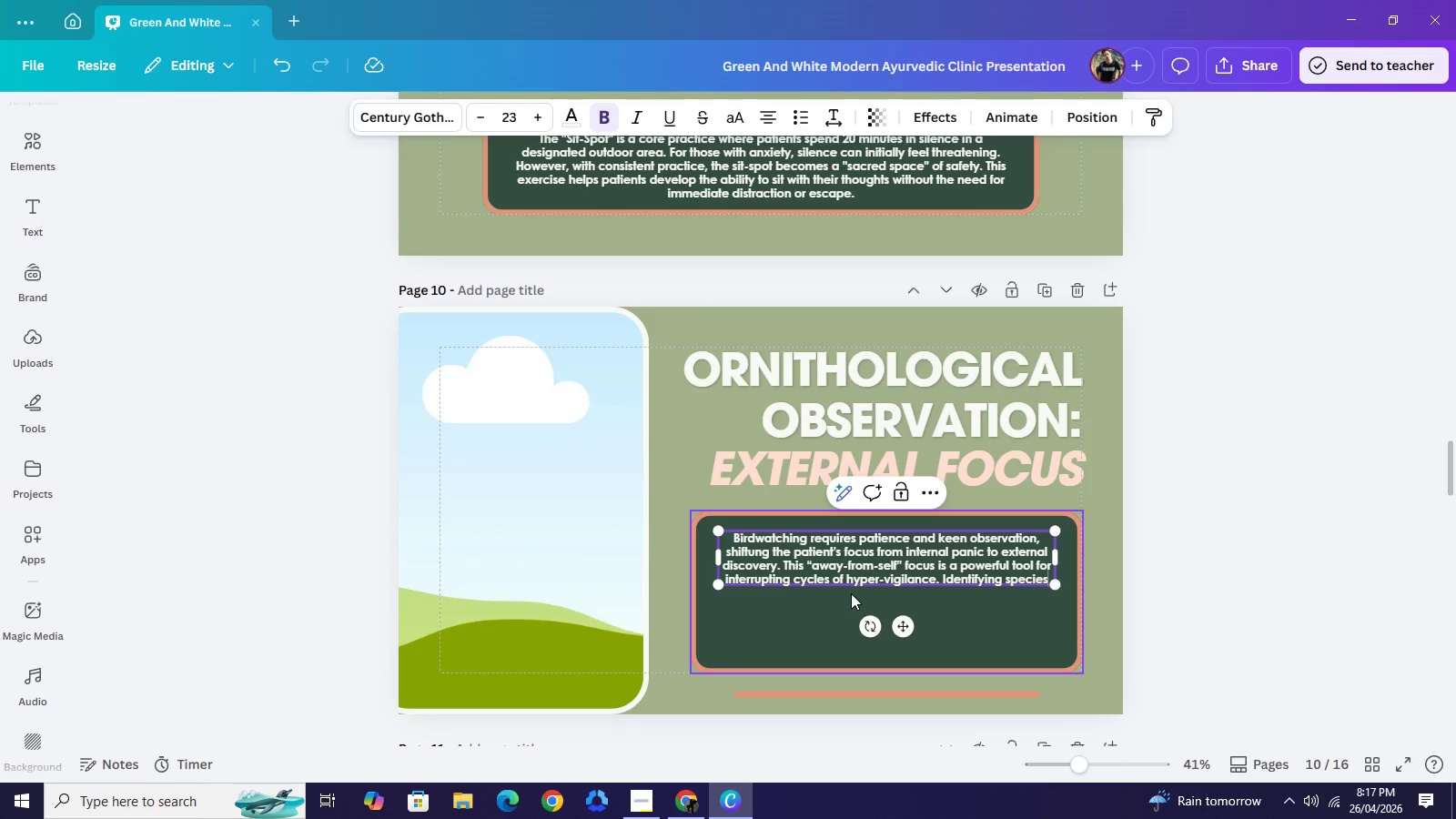 
type( and observing behaviors fosters a sense of curiosity)
 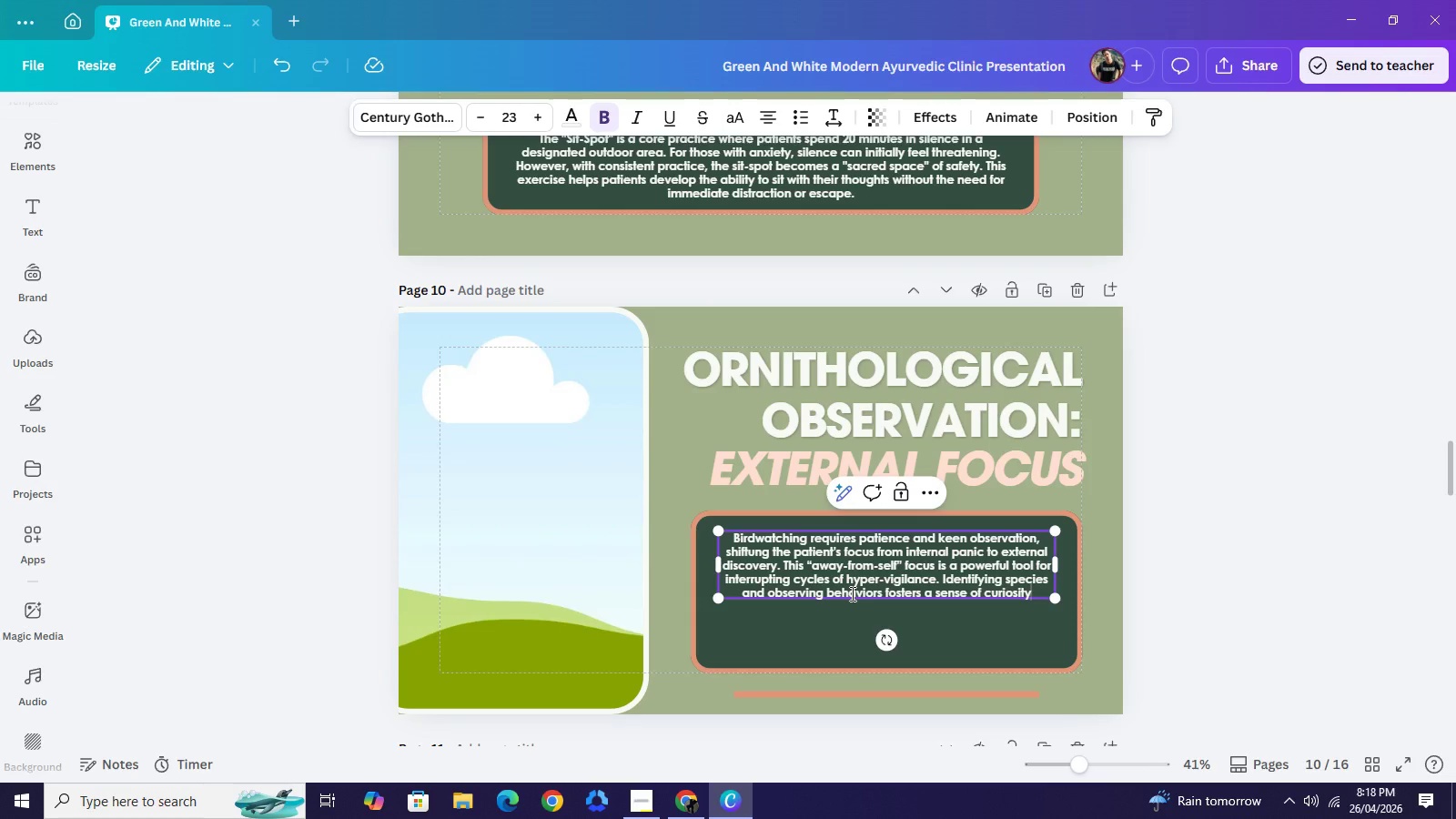 
type(, replacing  the)
key(Backspace)
key(Backspace)
key(Backspace)
key(Backspace)
key(Backspace)
type( the )
 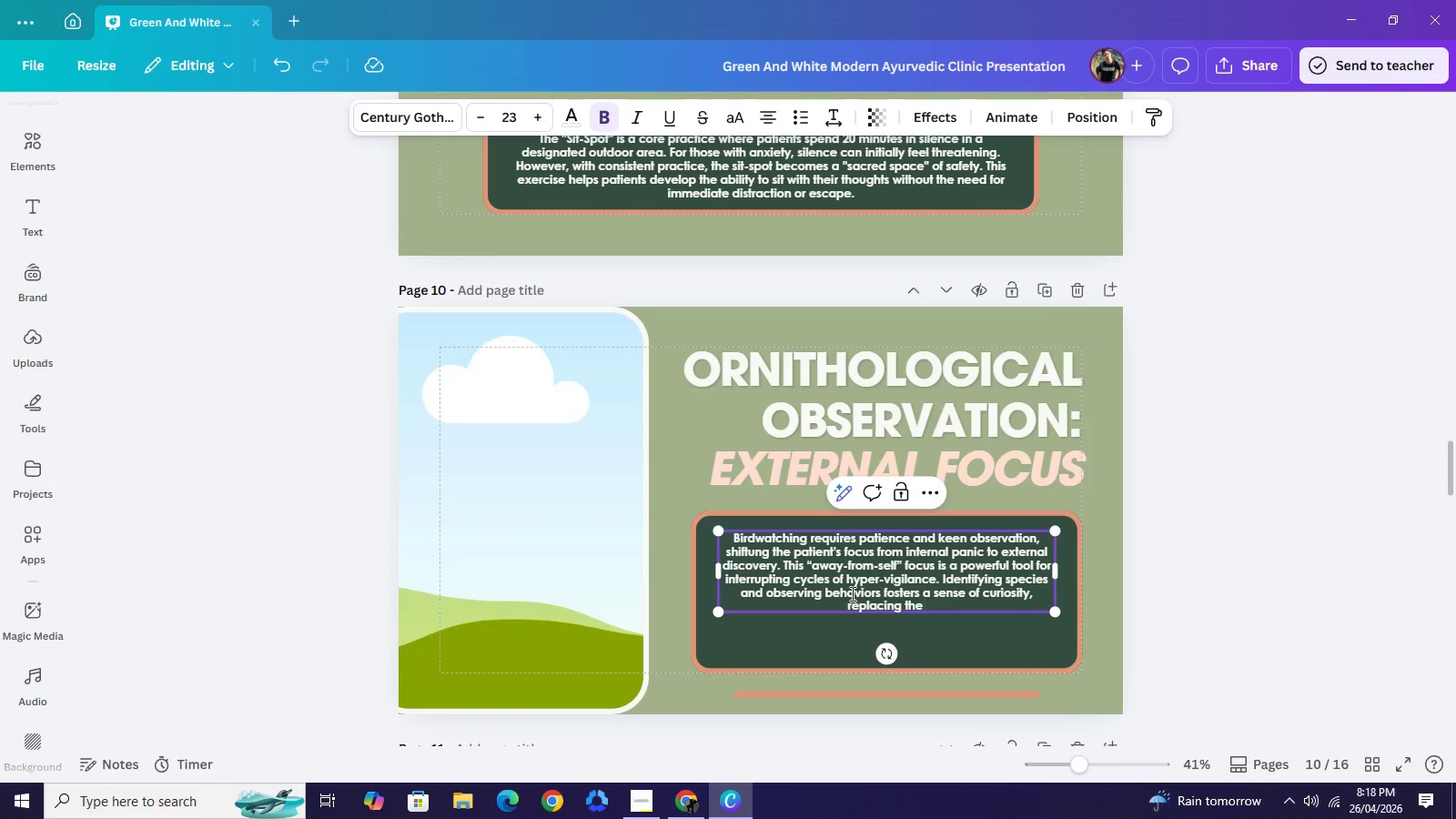 
type(fear-based scanning often seen in patients)
 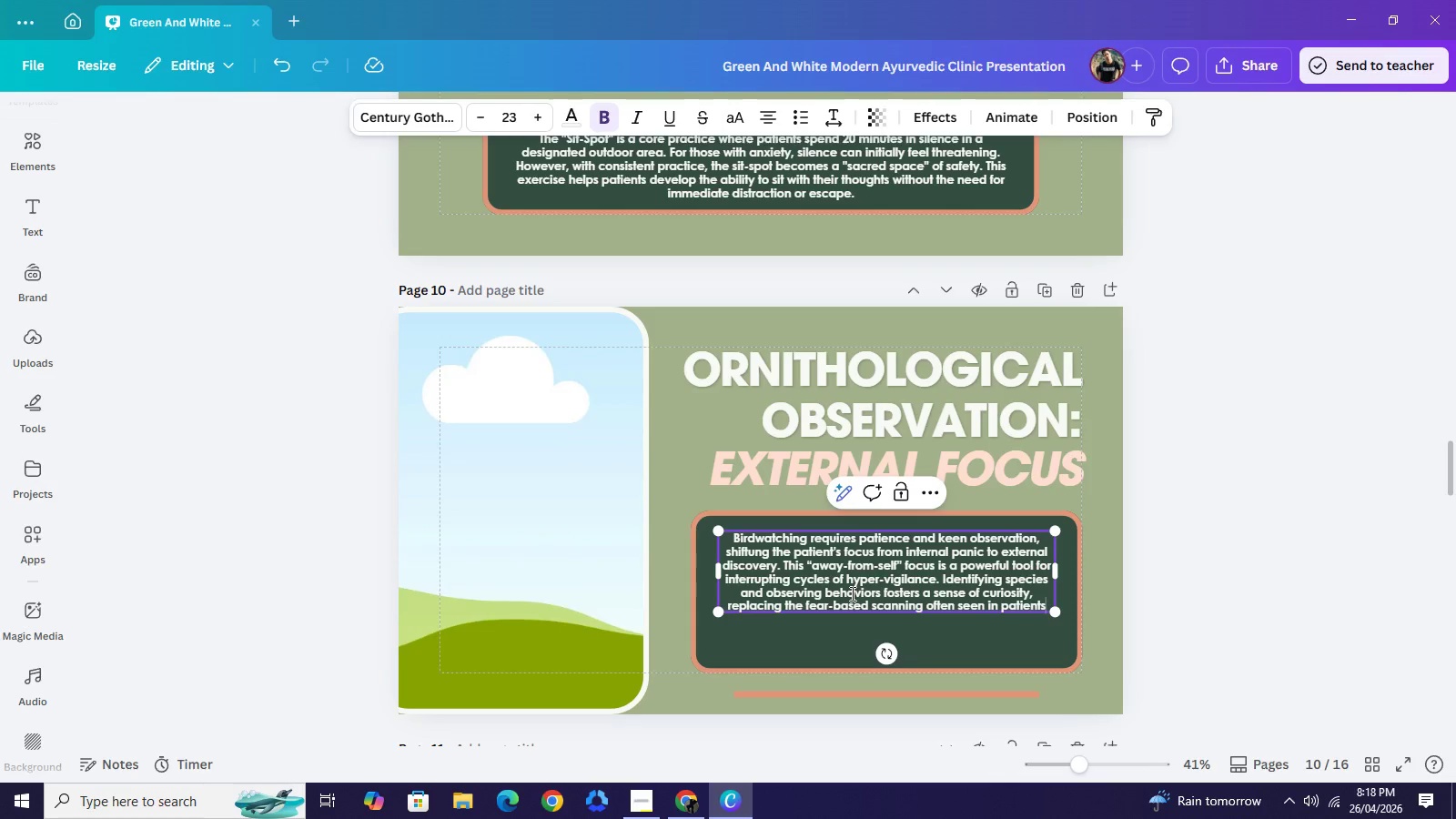 
type( with post-trai)
key(Backspace)
type(umatic stress or generalized anxiety.)
 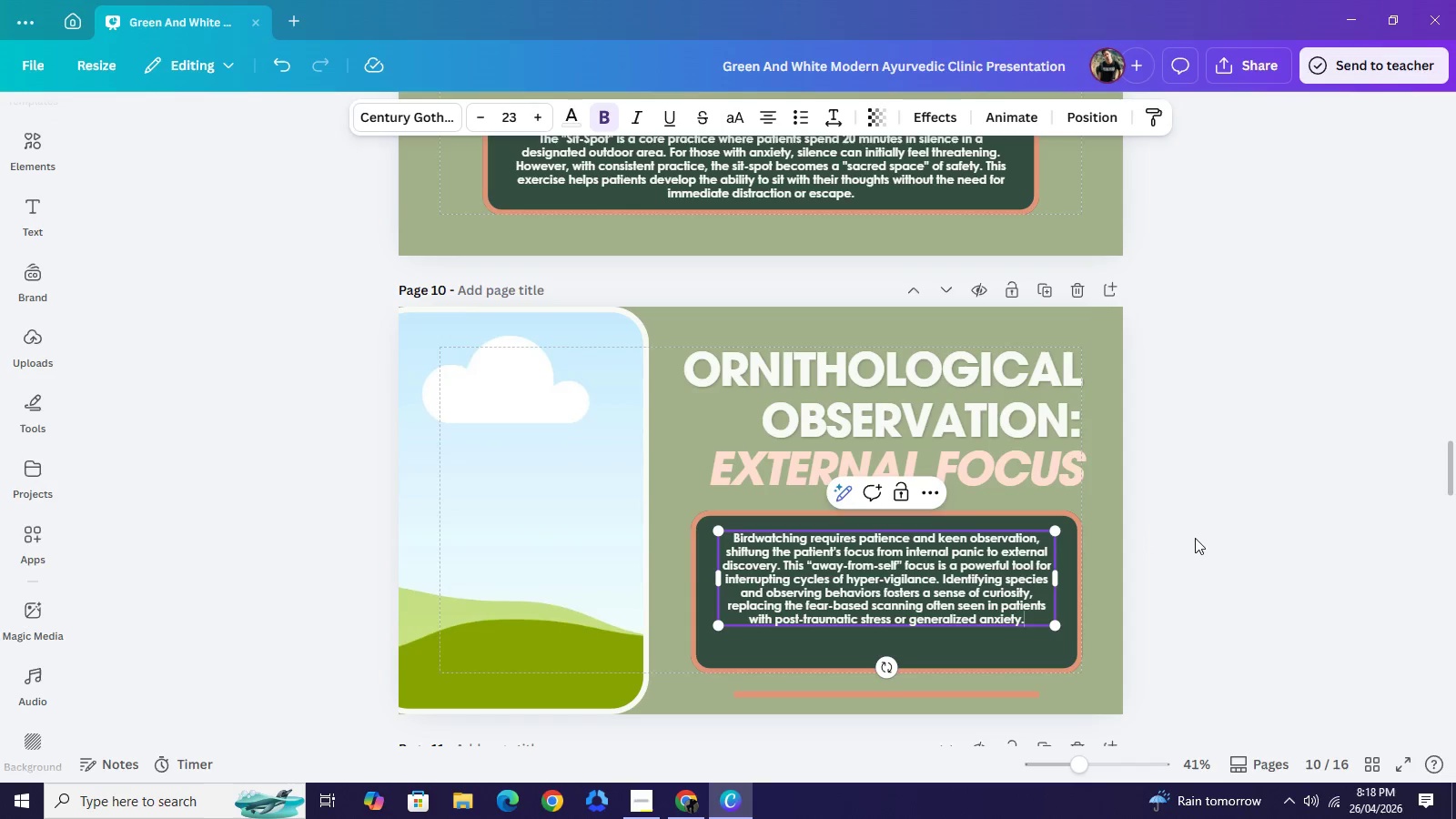 
left_click([1195, 538])
 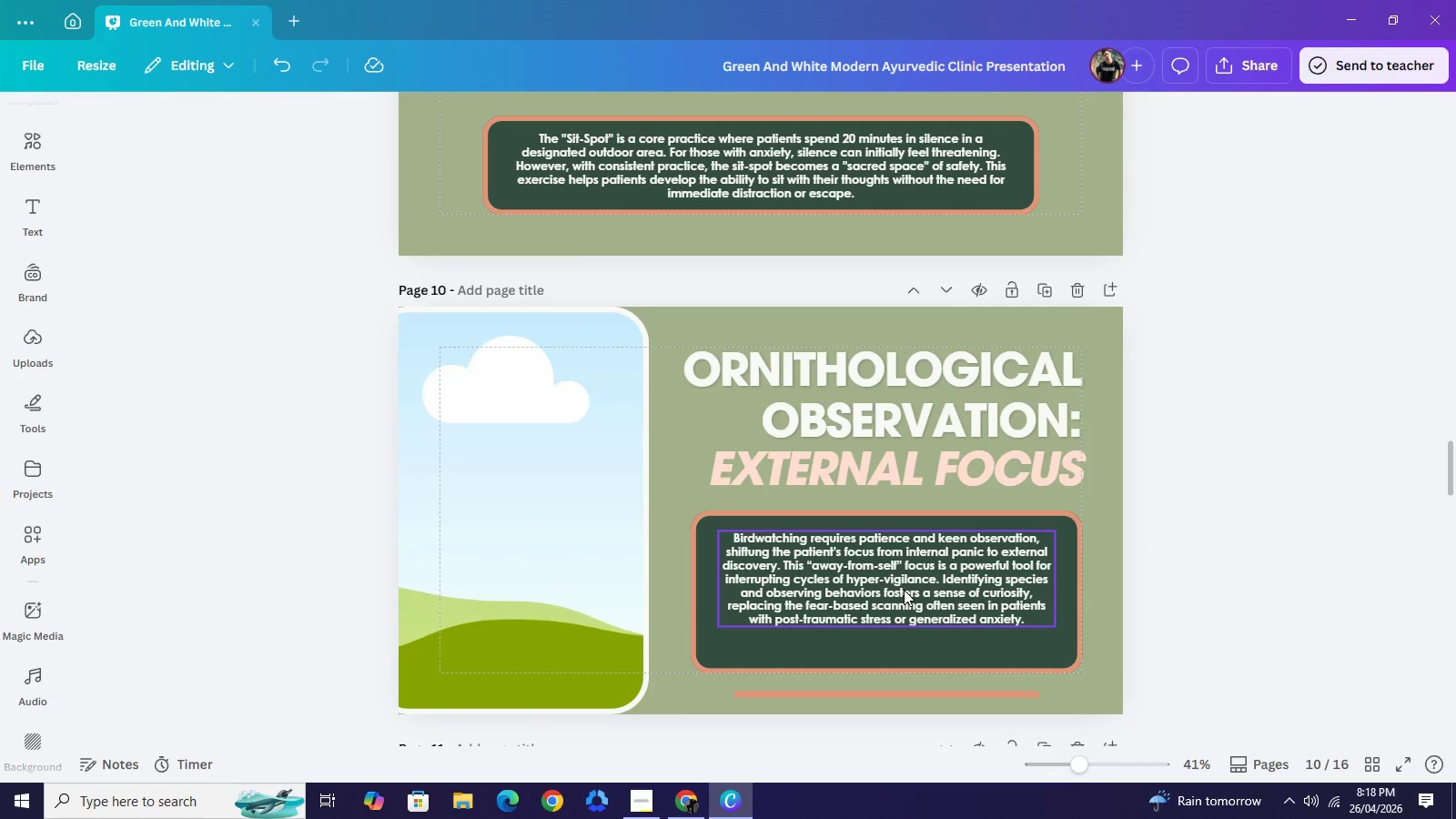 
wait(5.22)
 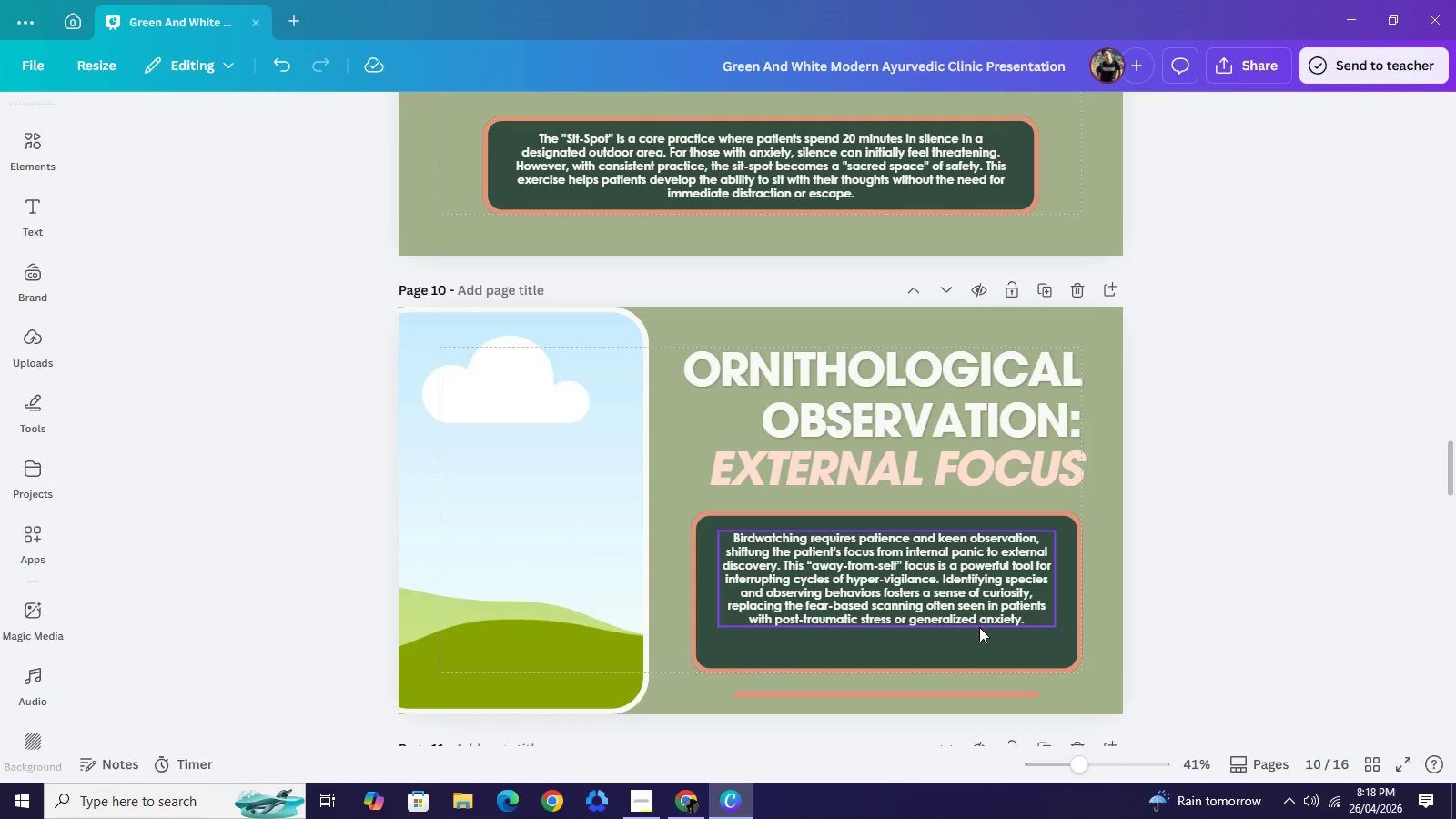 
left_click_drag(start_coordinate=[900, 590], to_coordinate=[900, 619])
 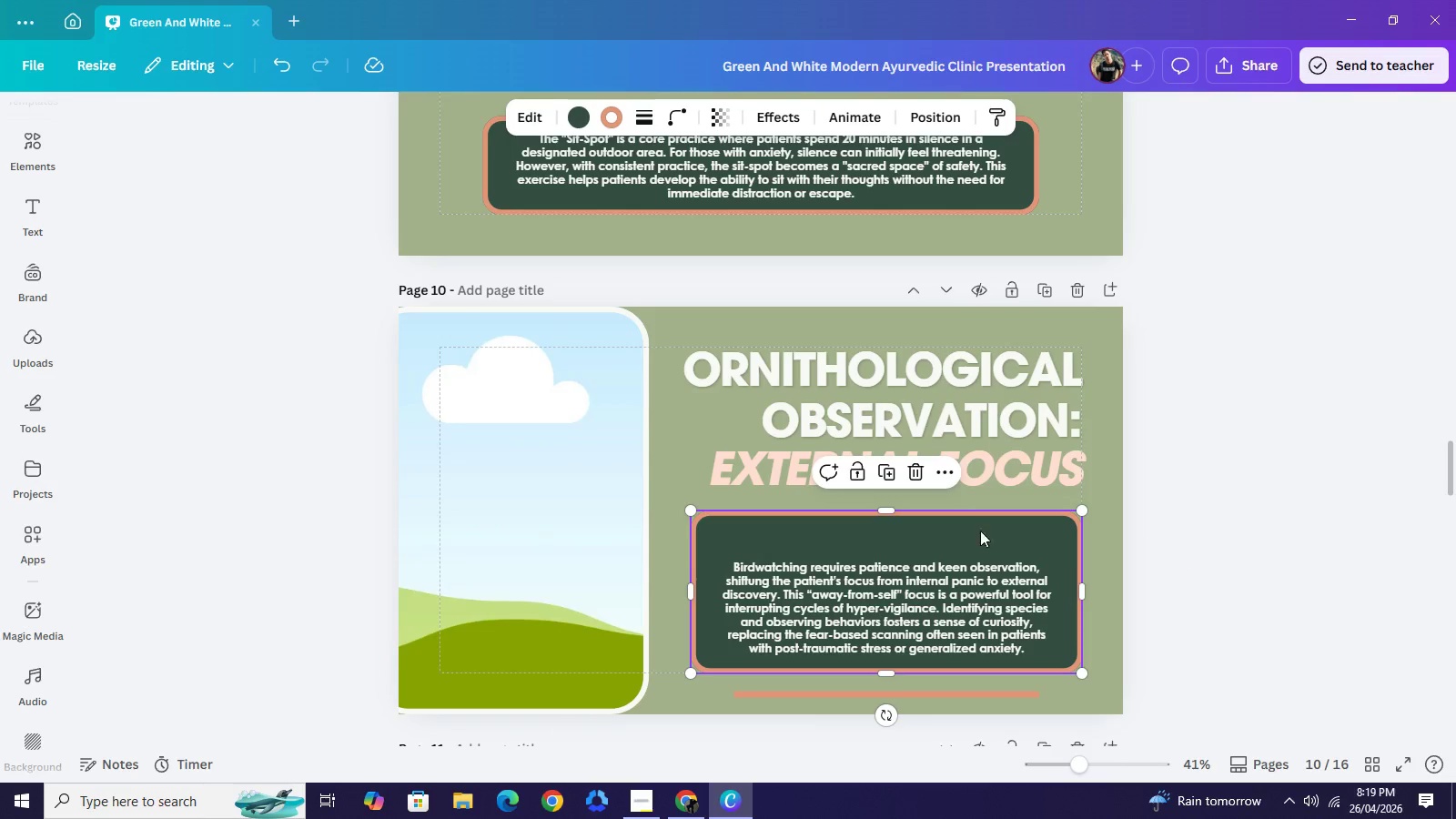 
left_click([997, 538])
 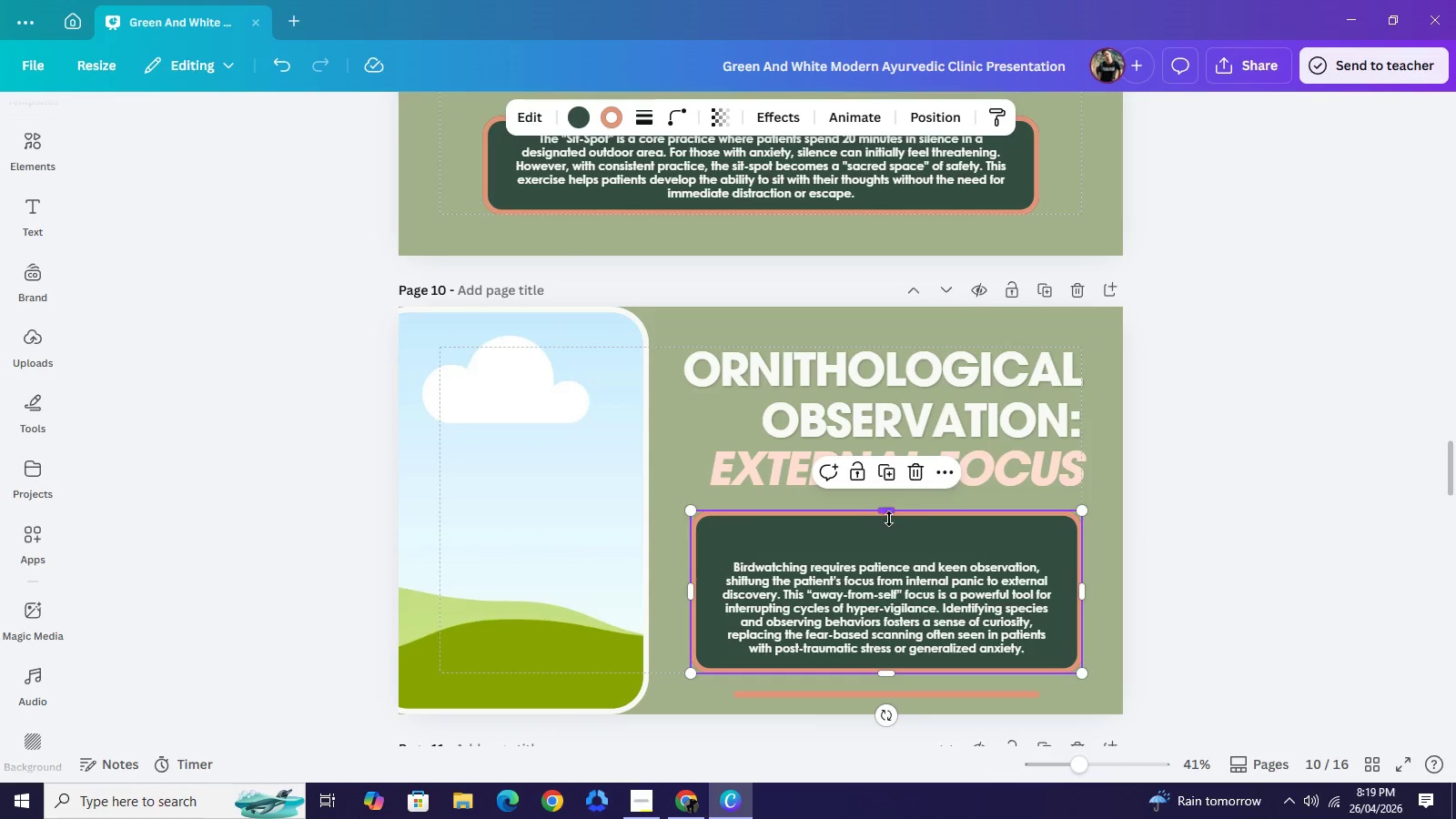 
left_click_drag(start_coordinate=[889, 511], to_coordinate=[896, 540])
 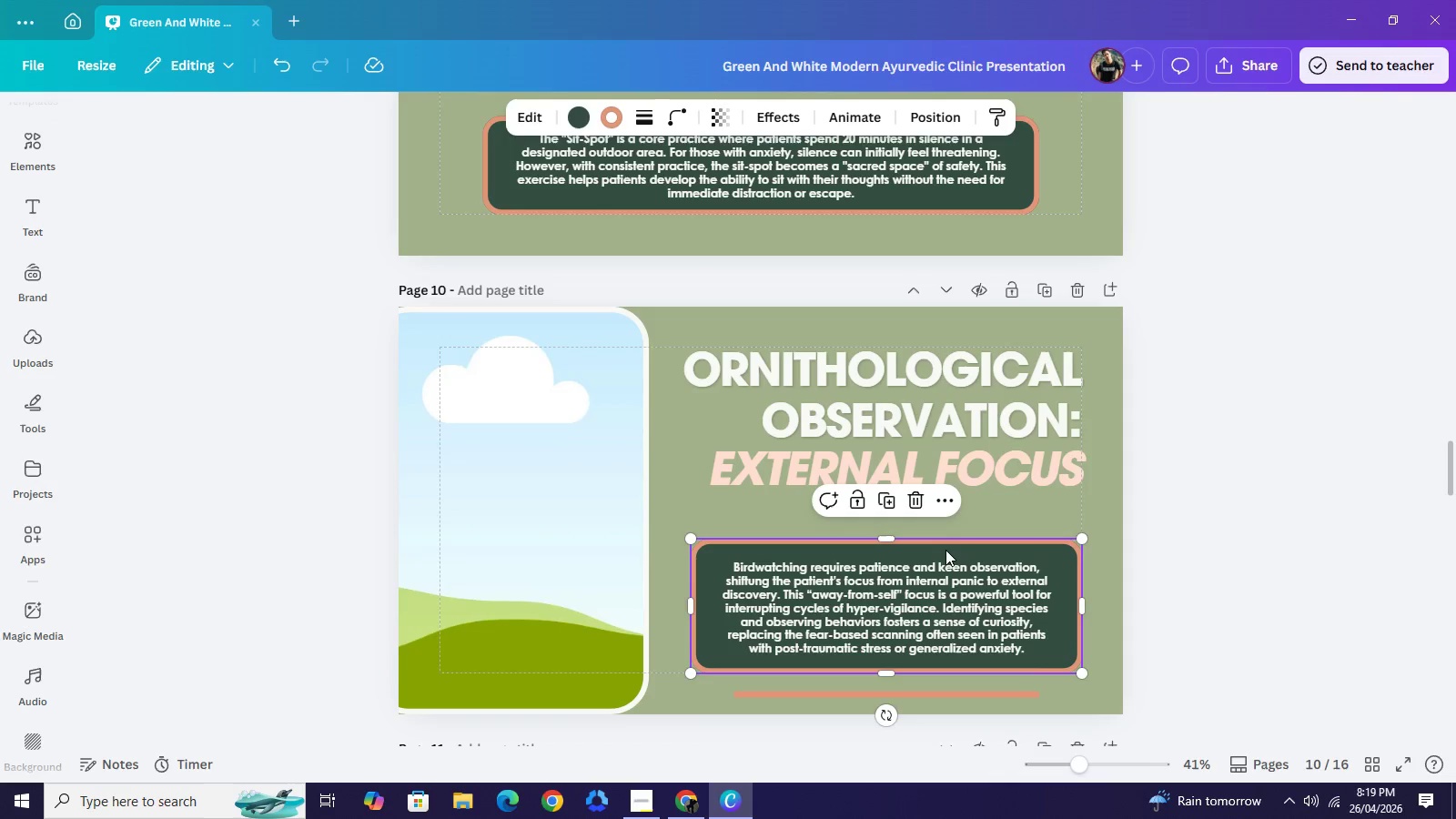 
left_click_drag(start_coordinate=[939, 549], to_coordinate=[939, 544])
 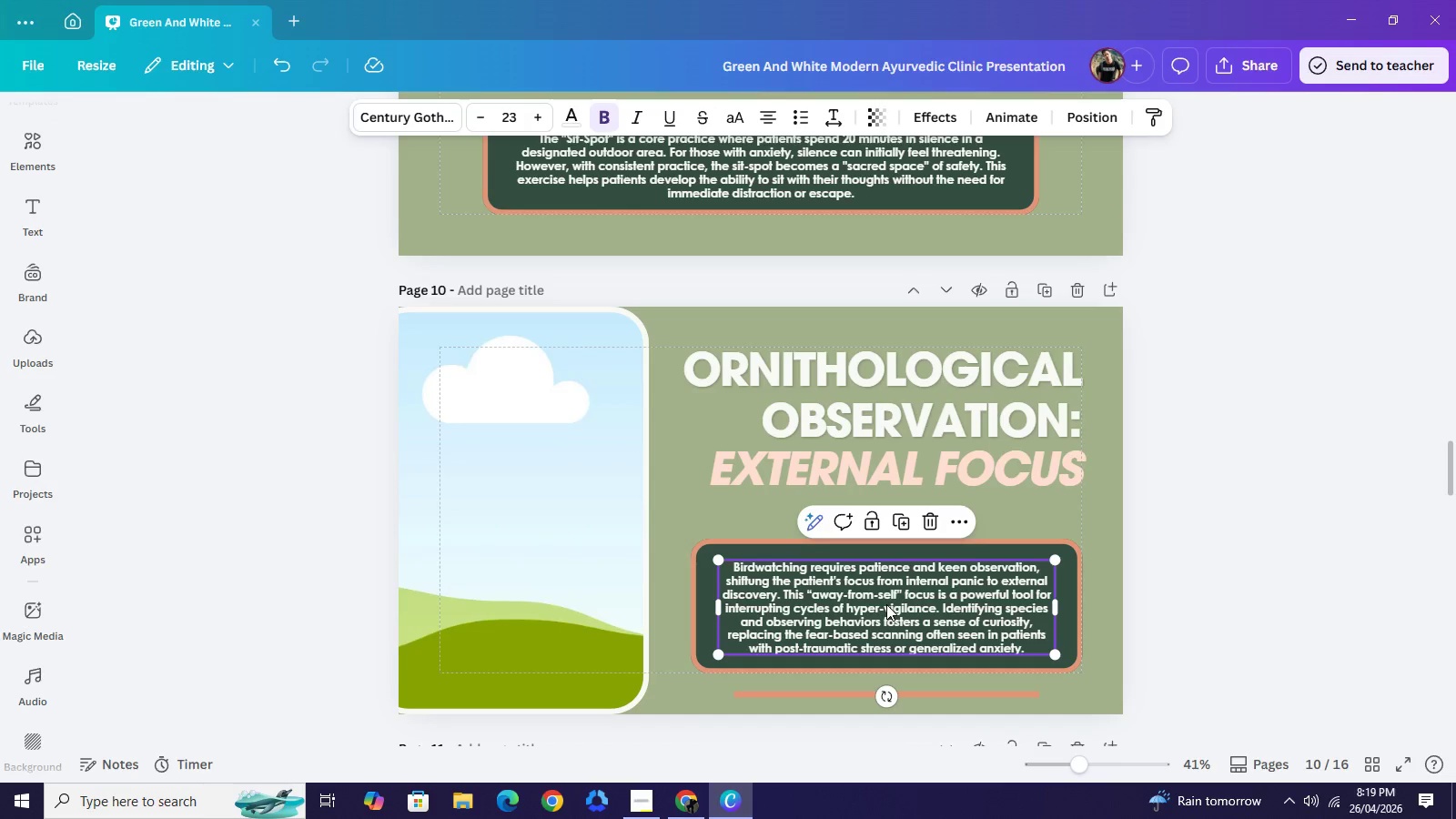 
left_click([886, 604])
 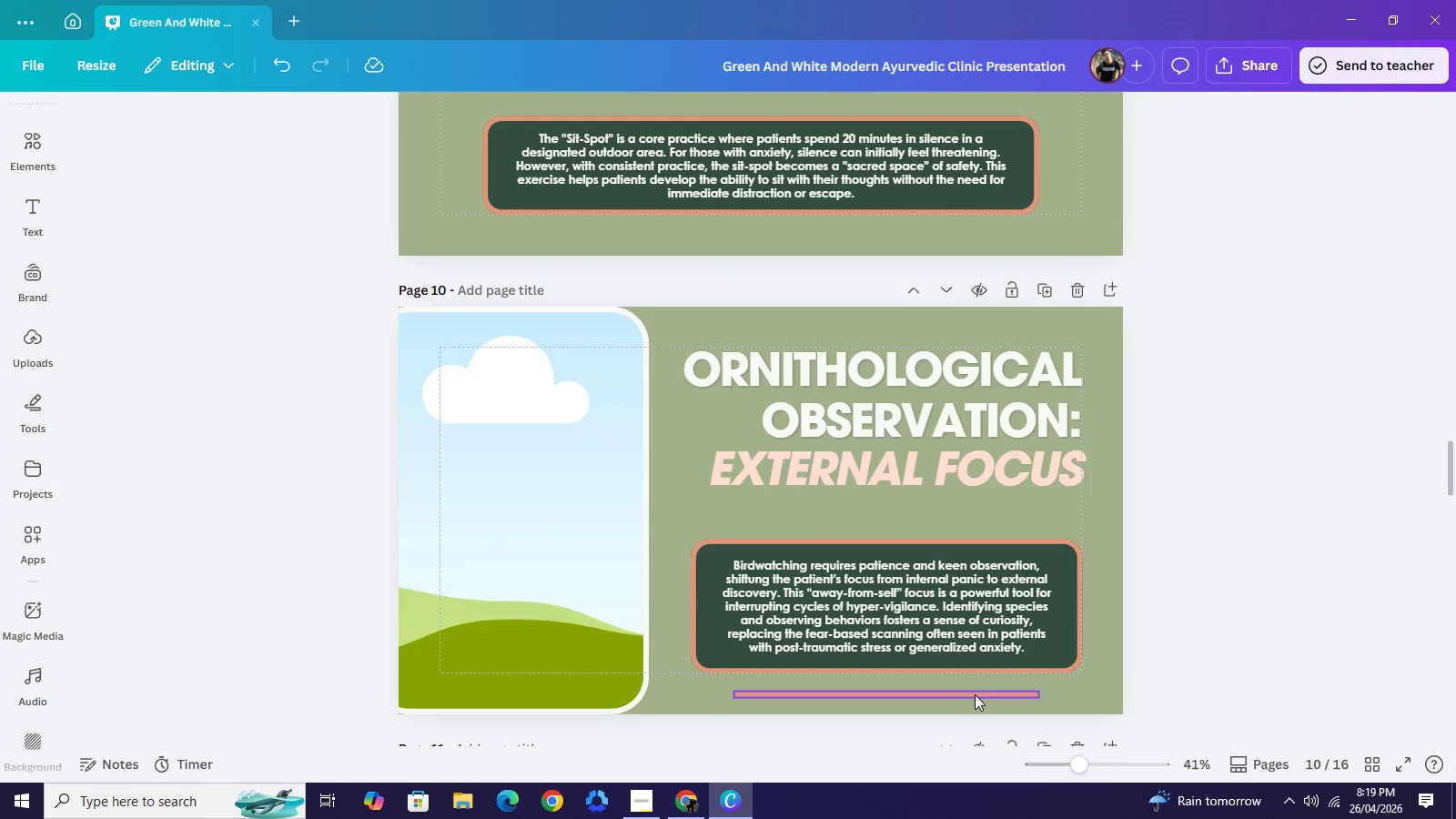 
wait(11.2)
 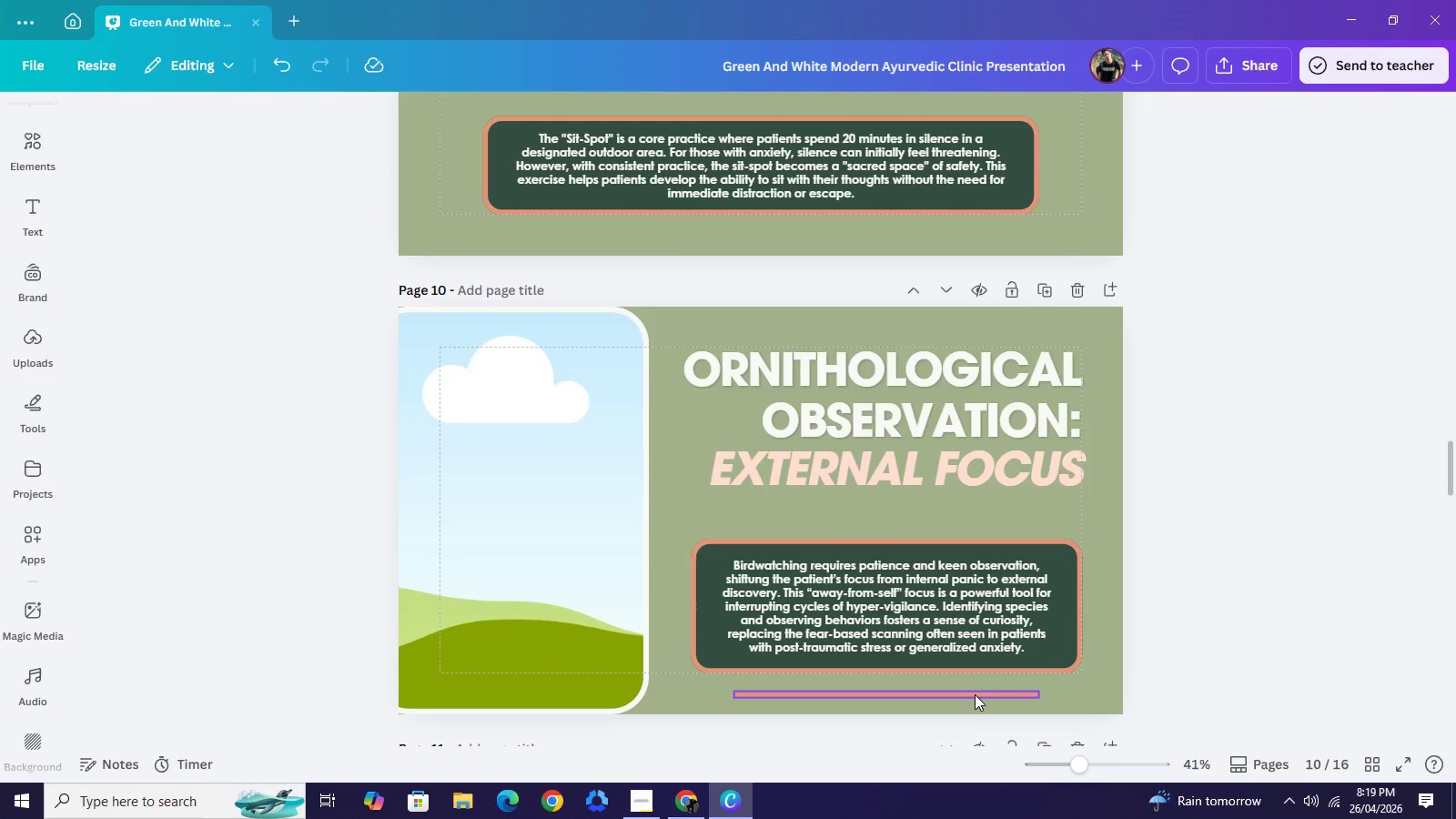 
left_click_drag(start_coordinate=[674, 473], to_coordinate=[703, 477])
 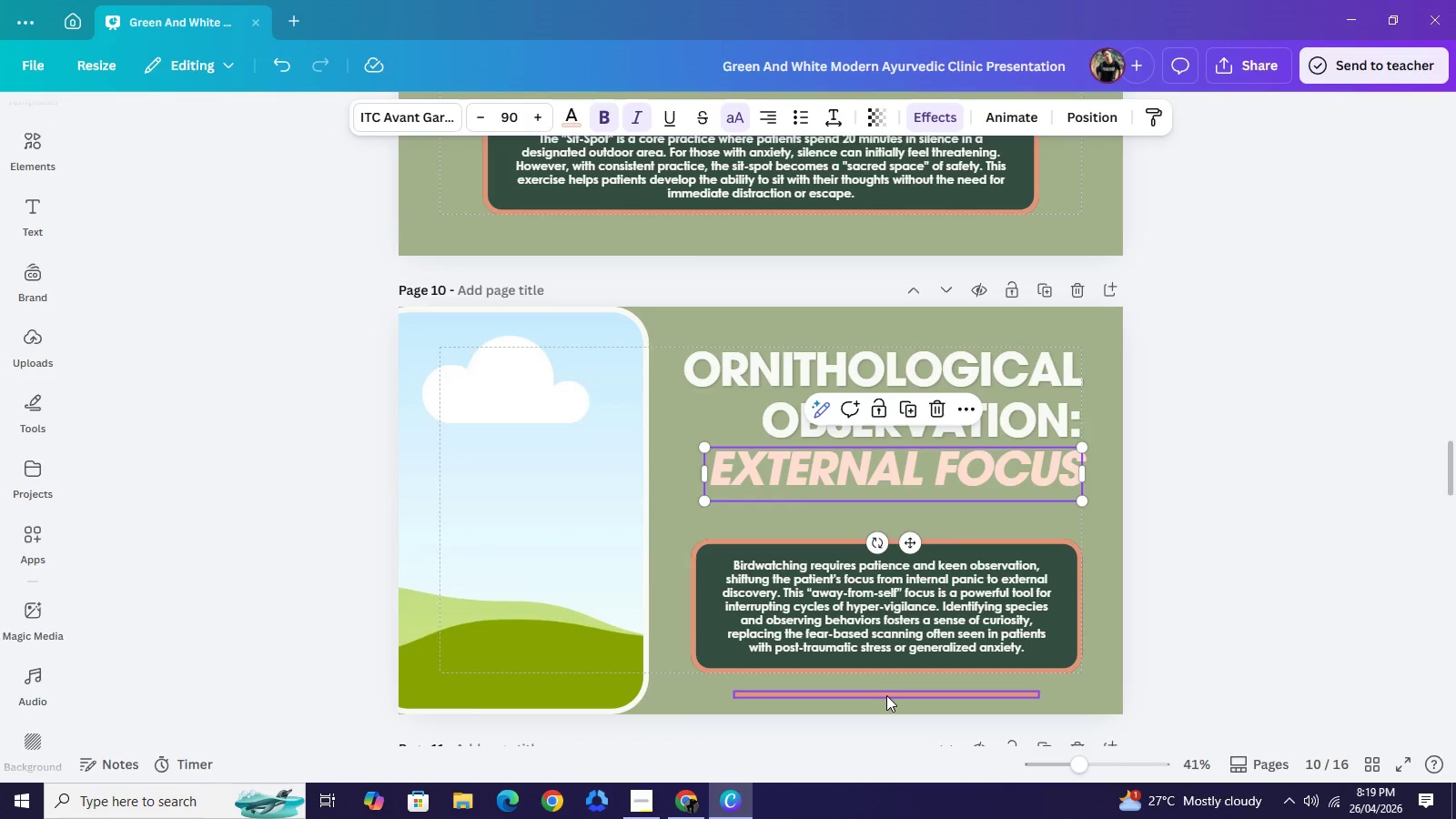 
left_click([886, 695])
 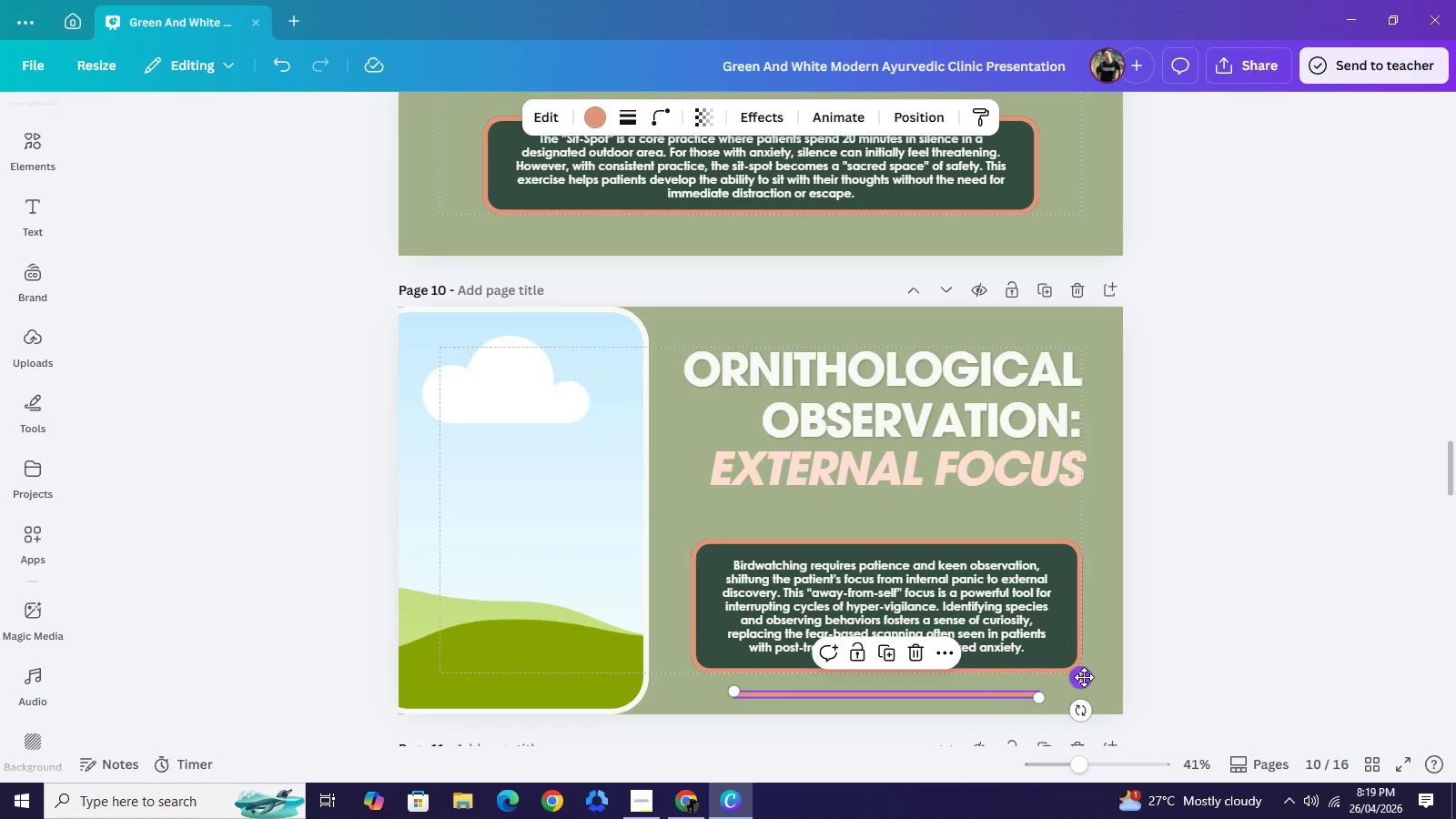 
left_click_drag(start_coordinate=[1084, 677], to_coordinate=[1123, 498])
 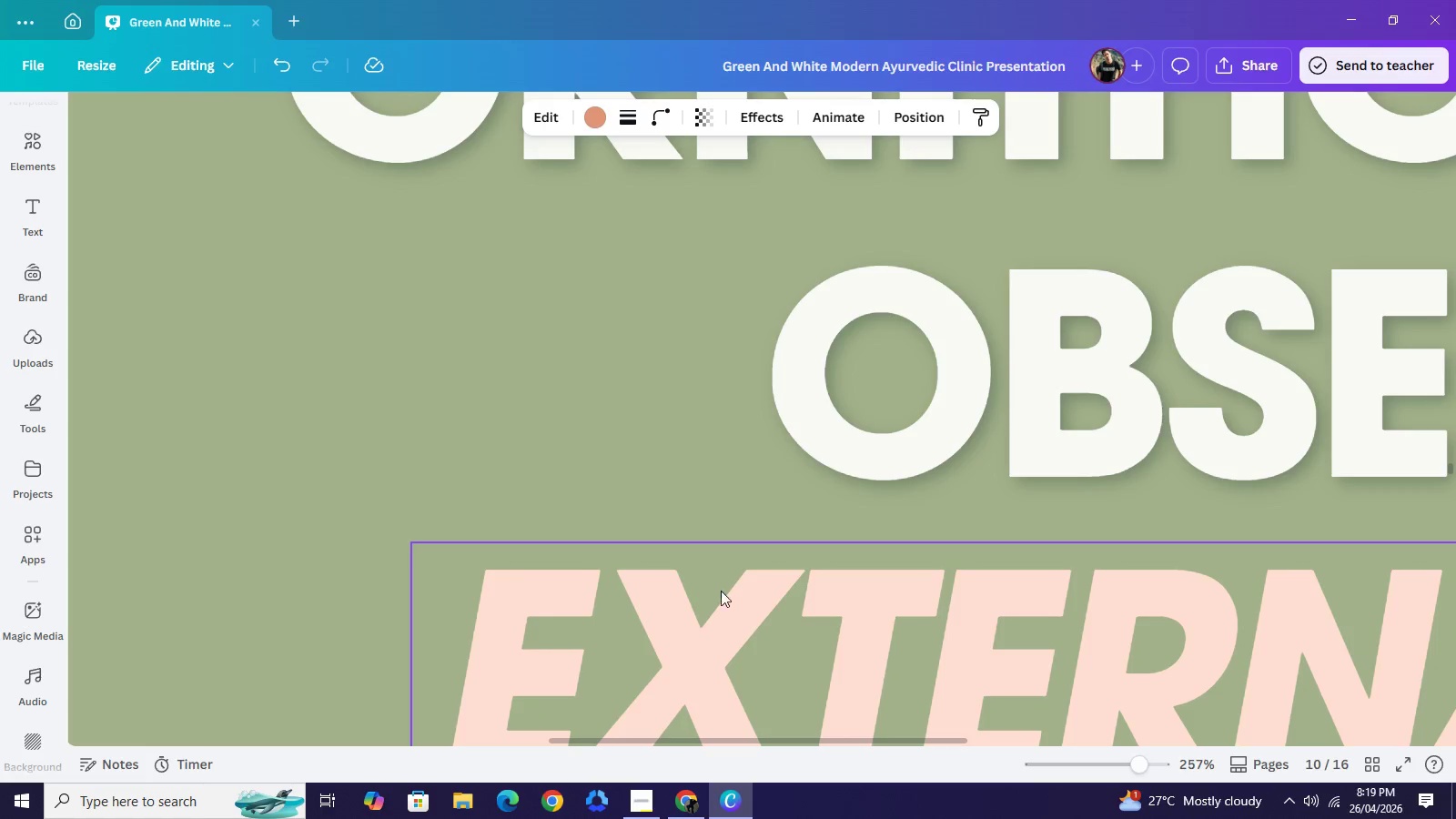 
scroll: coordinate [690, 625], scroll_direction: down, amount: 4.0
 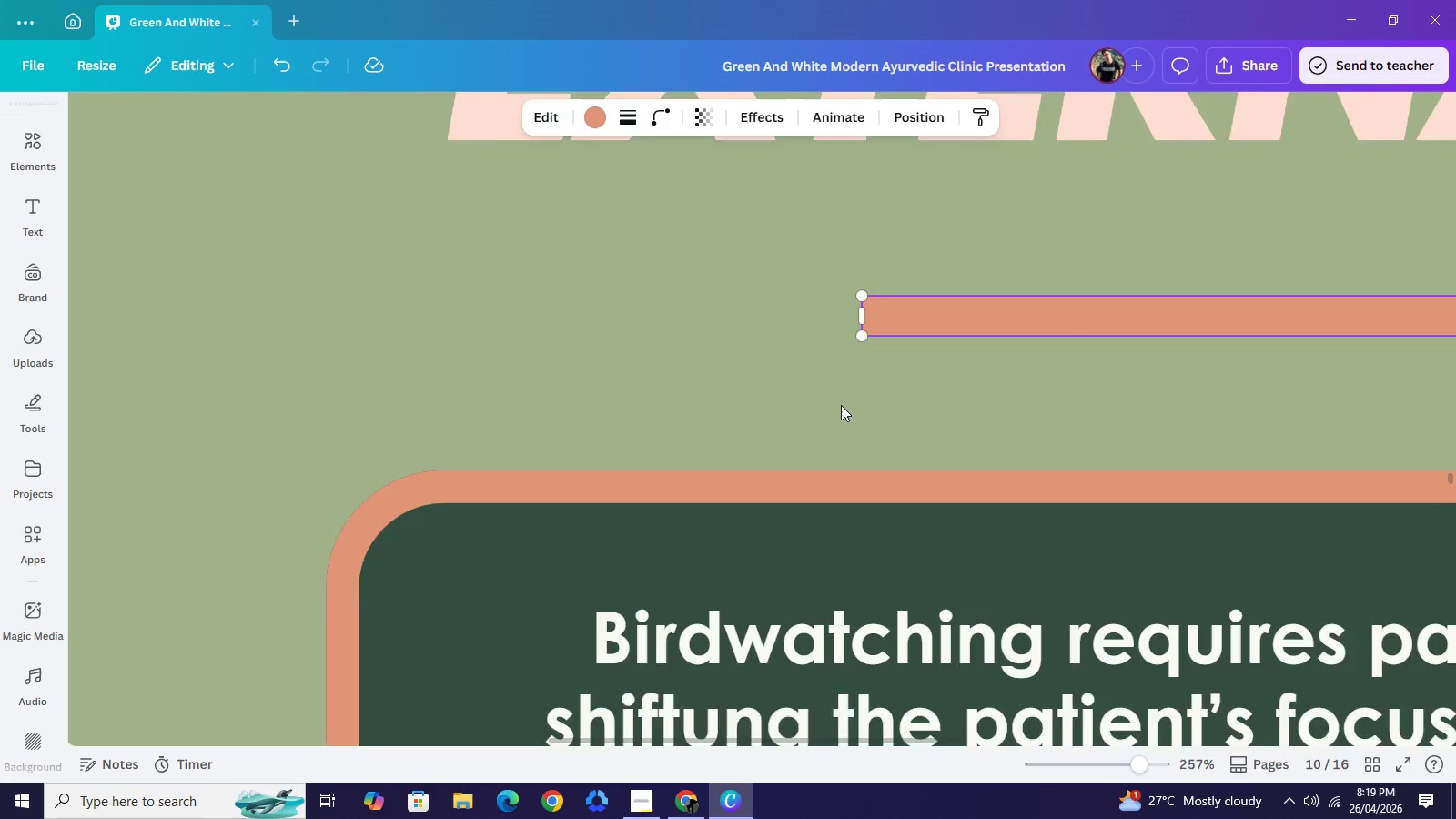 
scroll: coordinate [841, 405], scroll_direction: up, amount: 1.0
 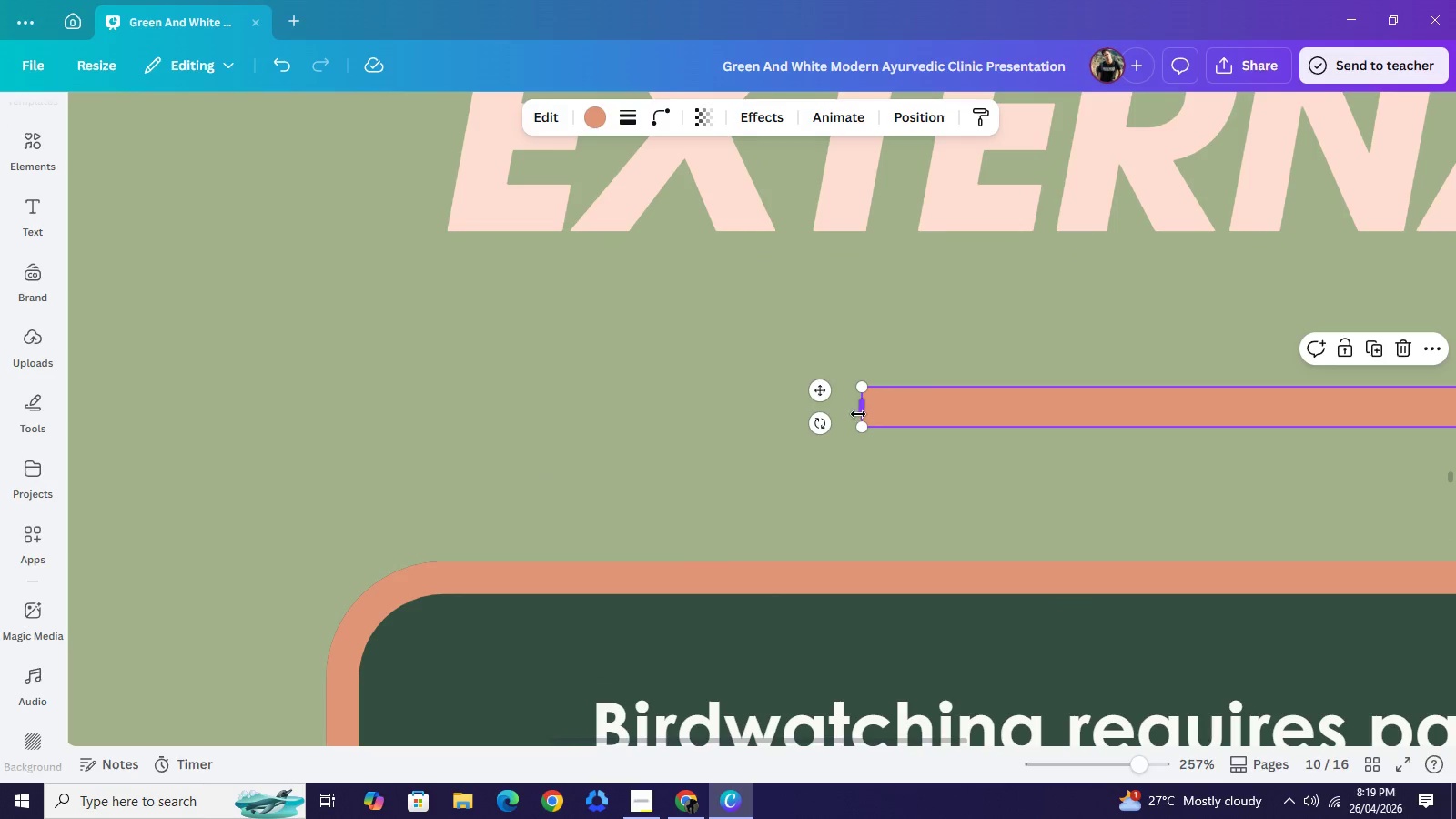 
left_click_drag(start_coordinate=[859, 415], to_coordinate=[436, 399])
 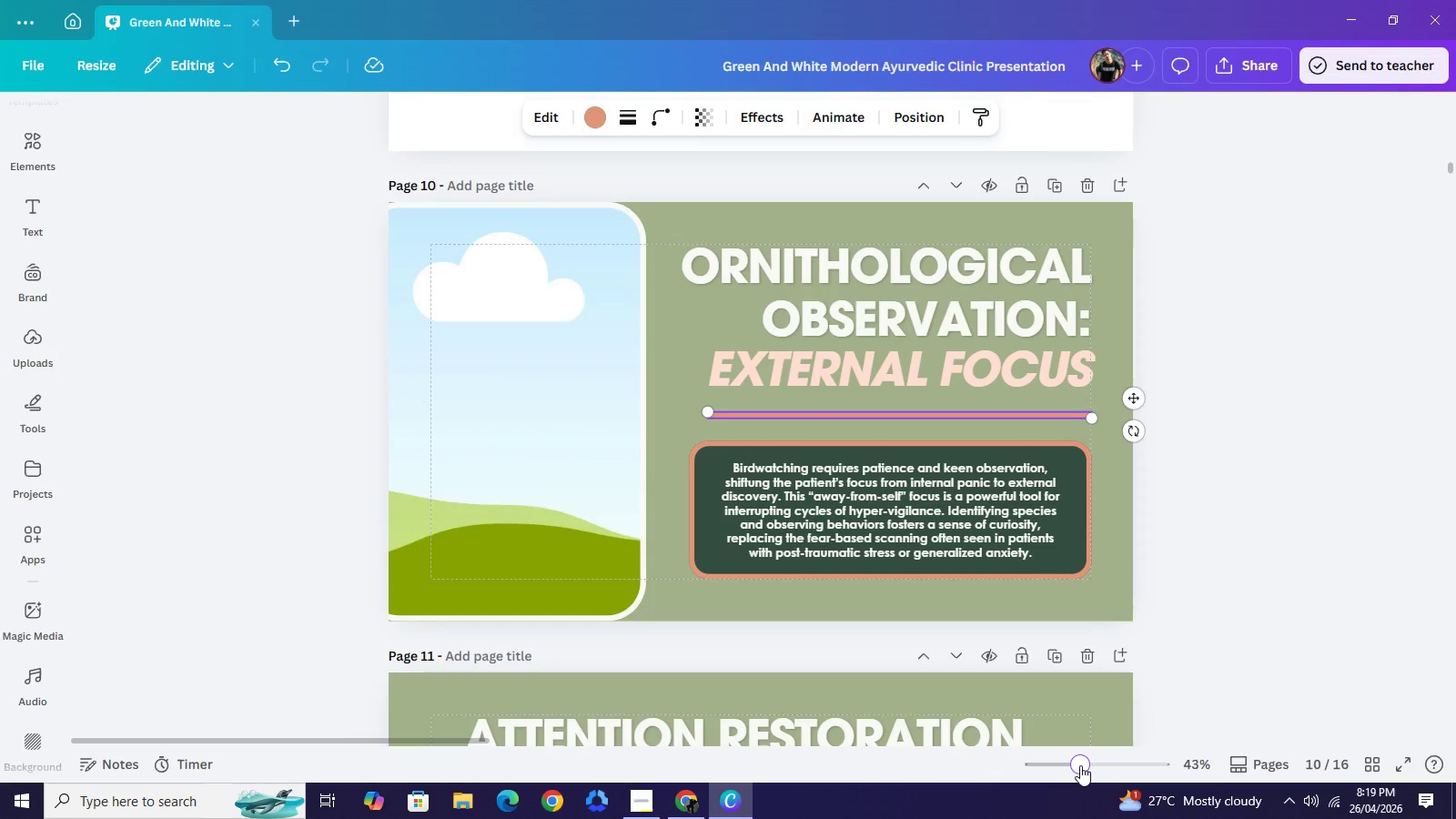 
left_click([1080, 765])
 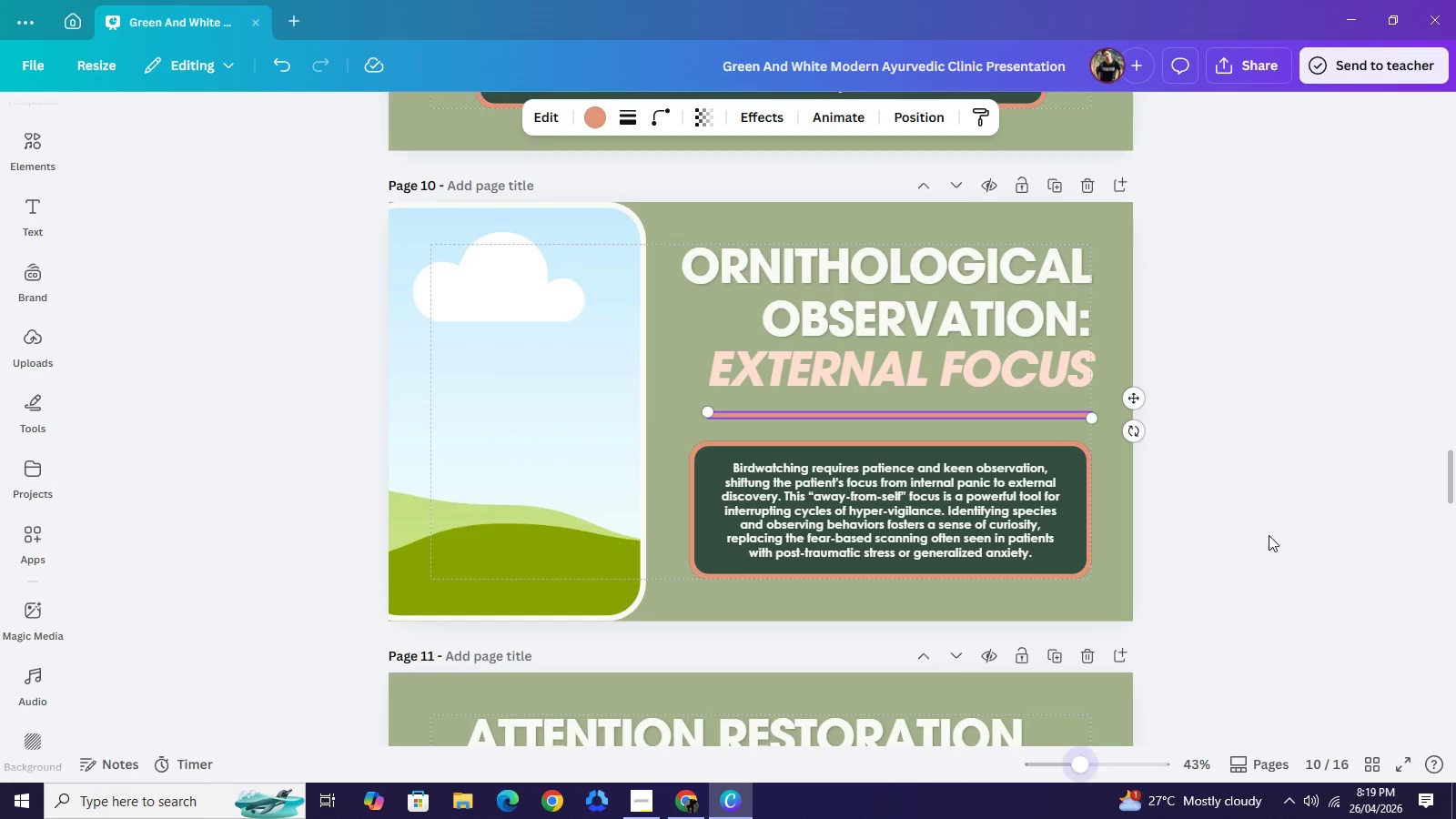 
left_click([1269, 535])
 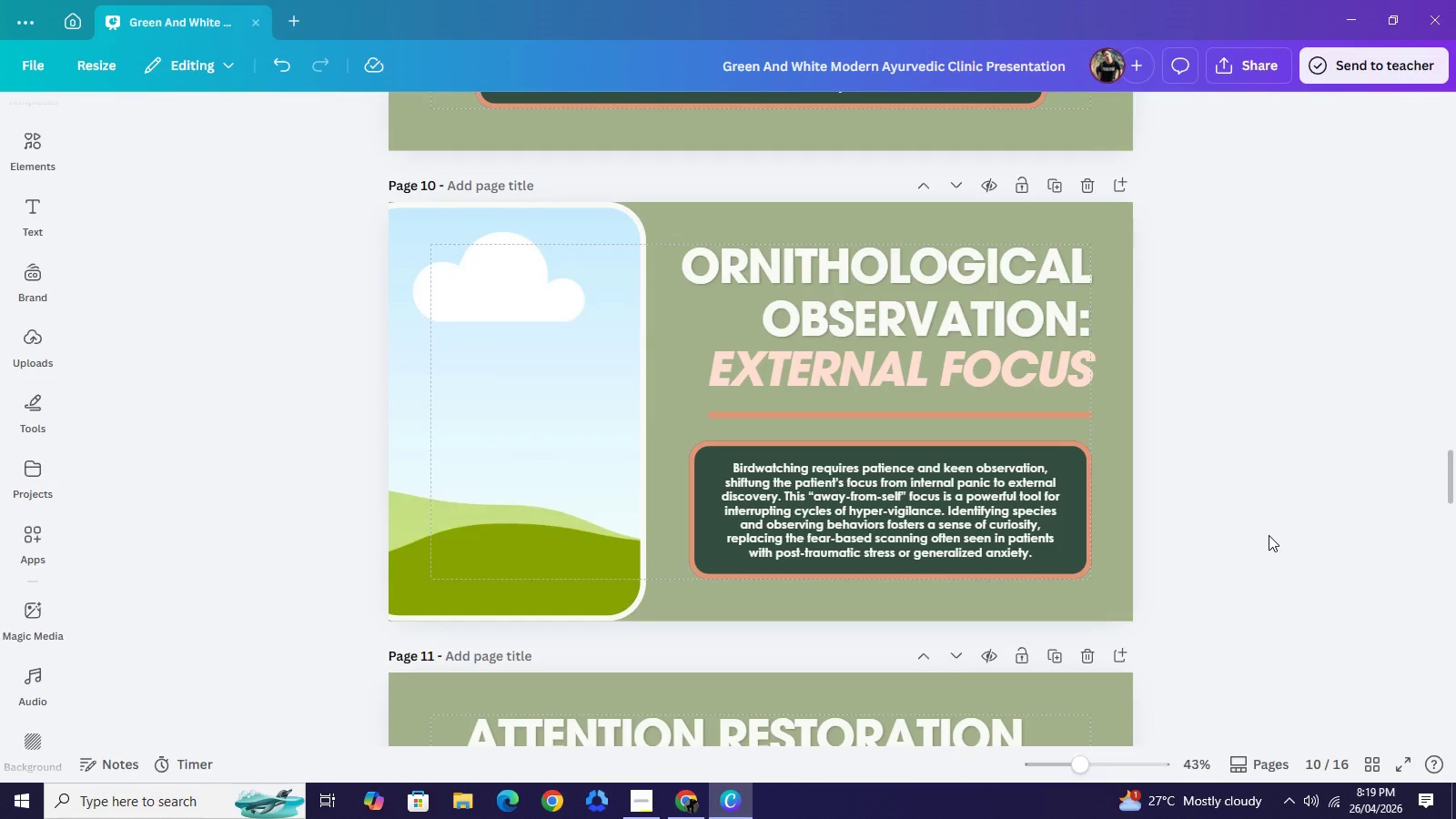 
left_click([1269, 535])
 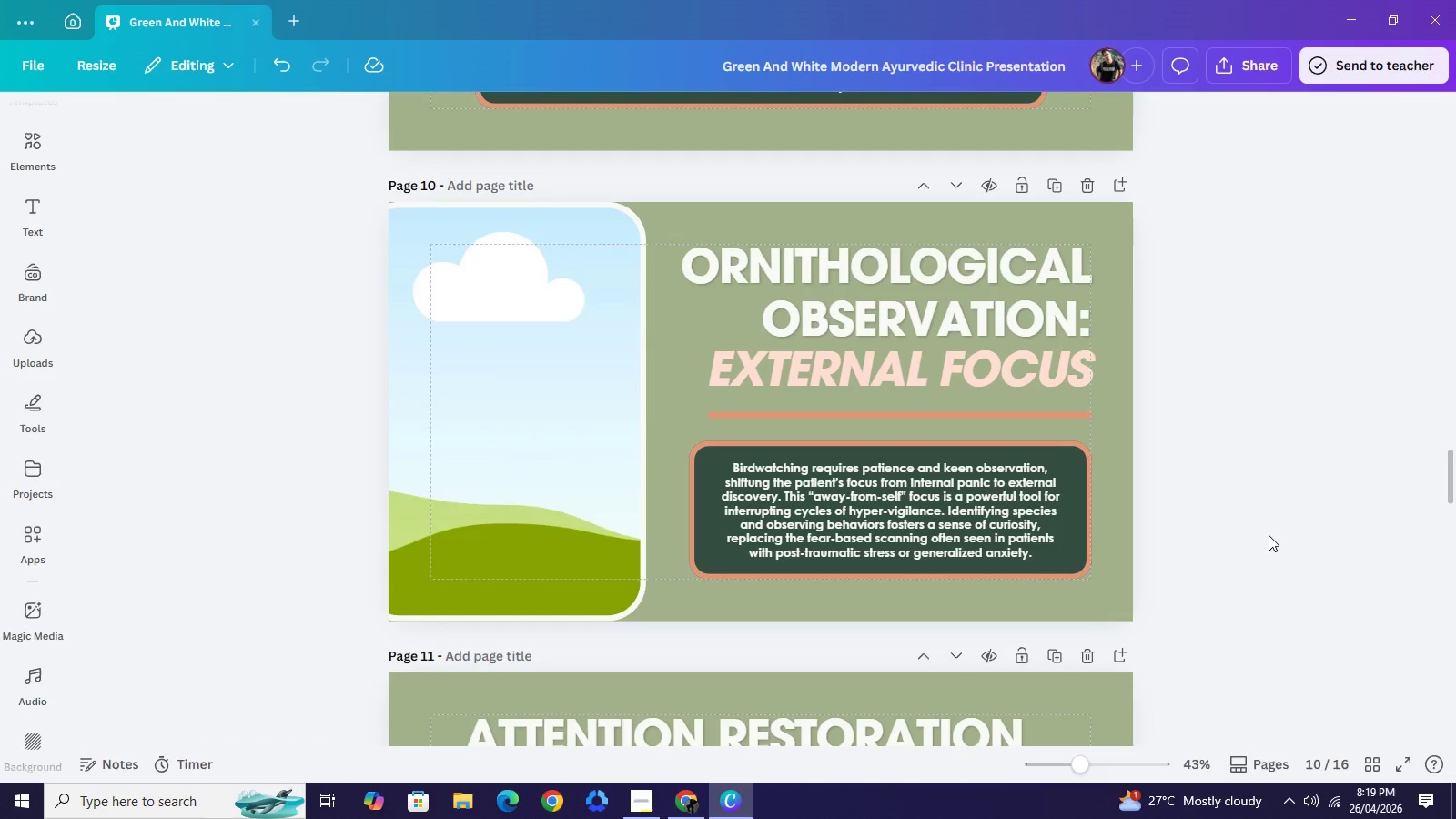 
scroll: coordinate [1281, 524], scroll_direction: up, amount: 4.0
 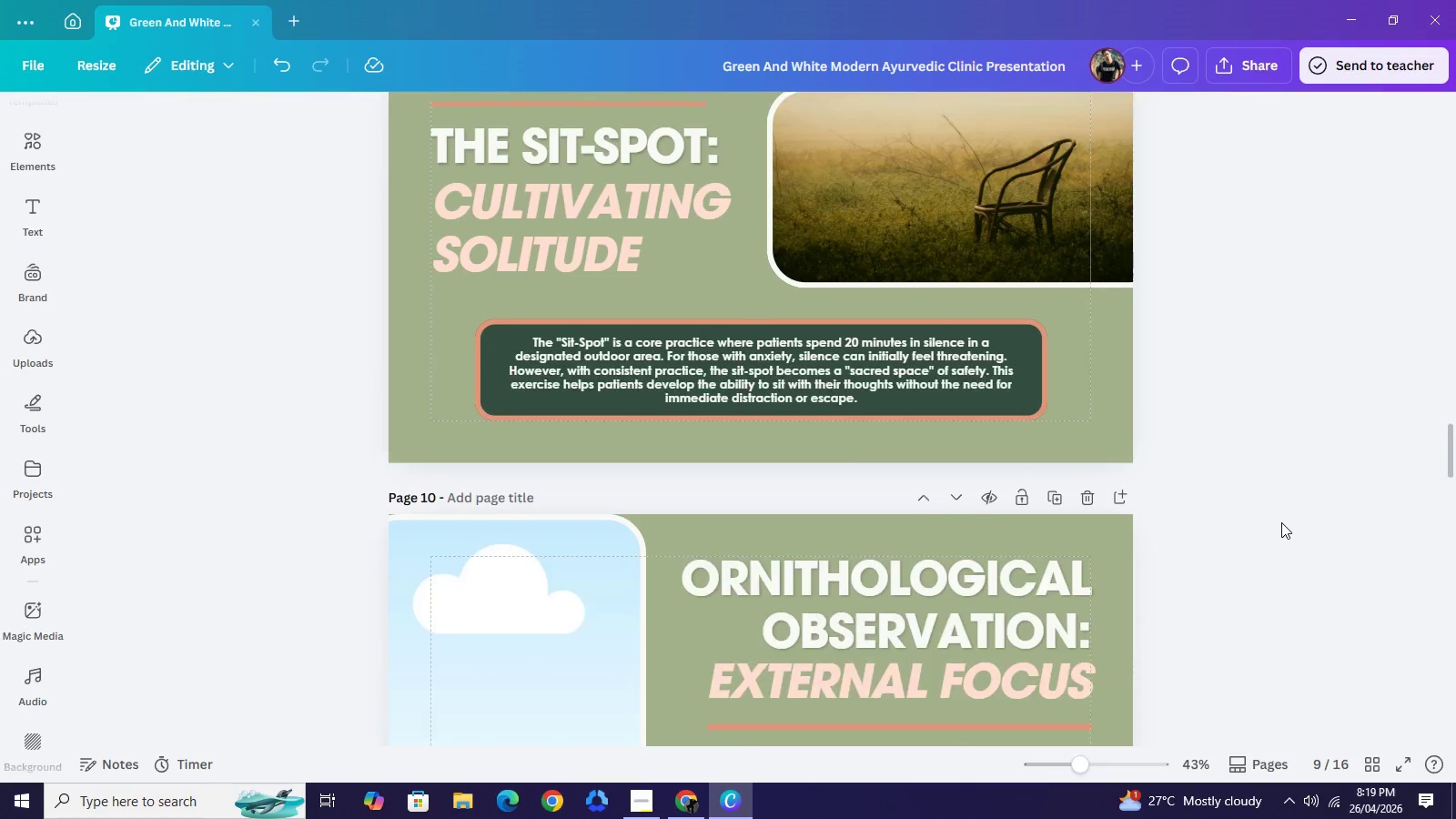 
scroll: coordinate [1281, 522], scroll_direction: down, amount: 1.0
 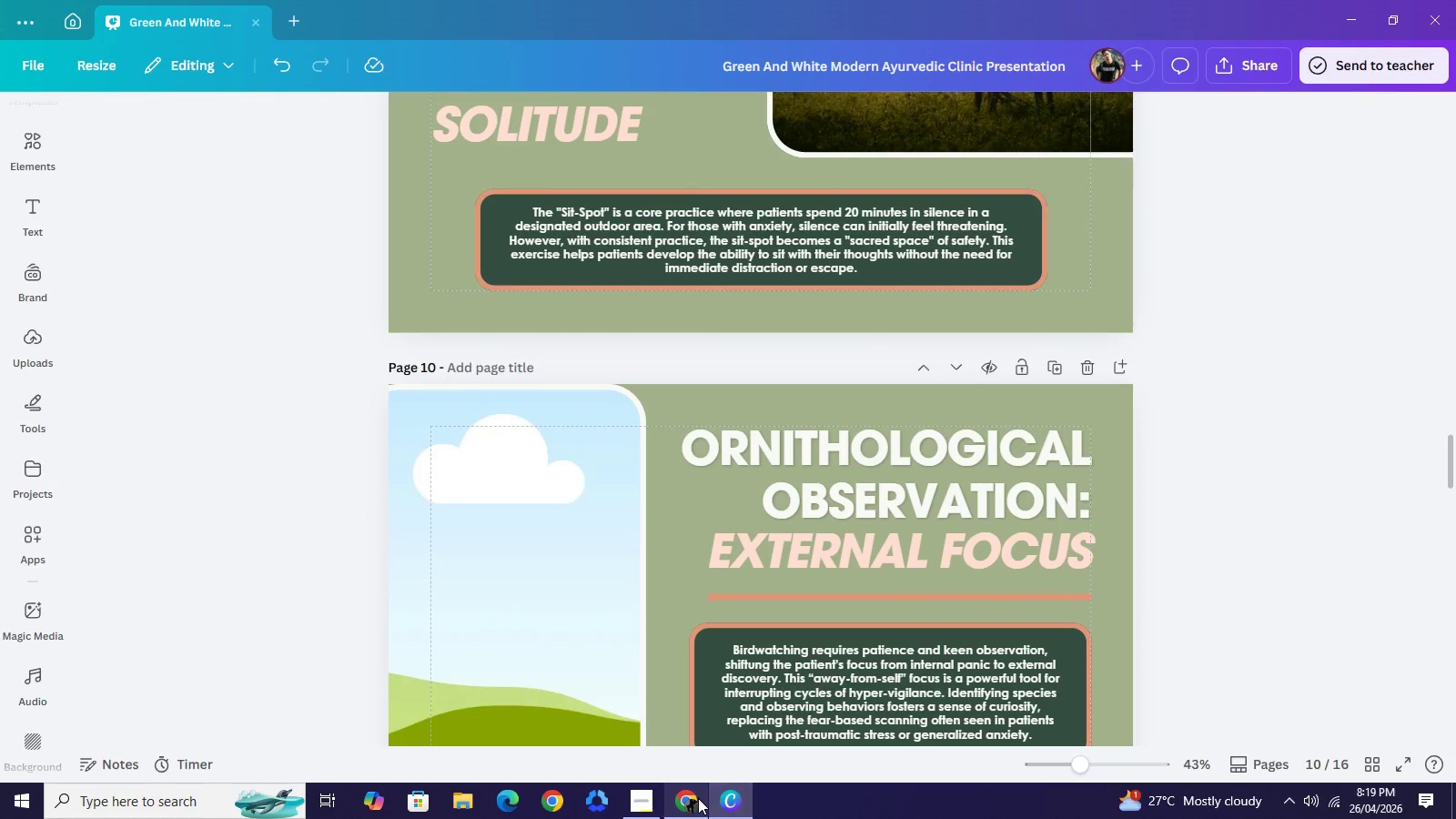 
left_click([698, 798])
 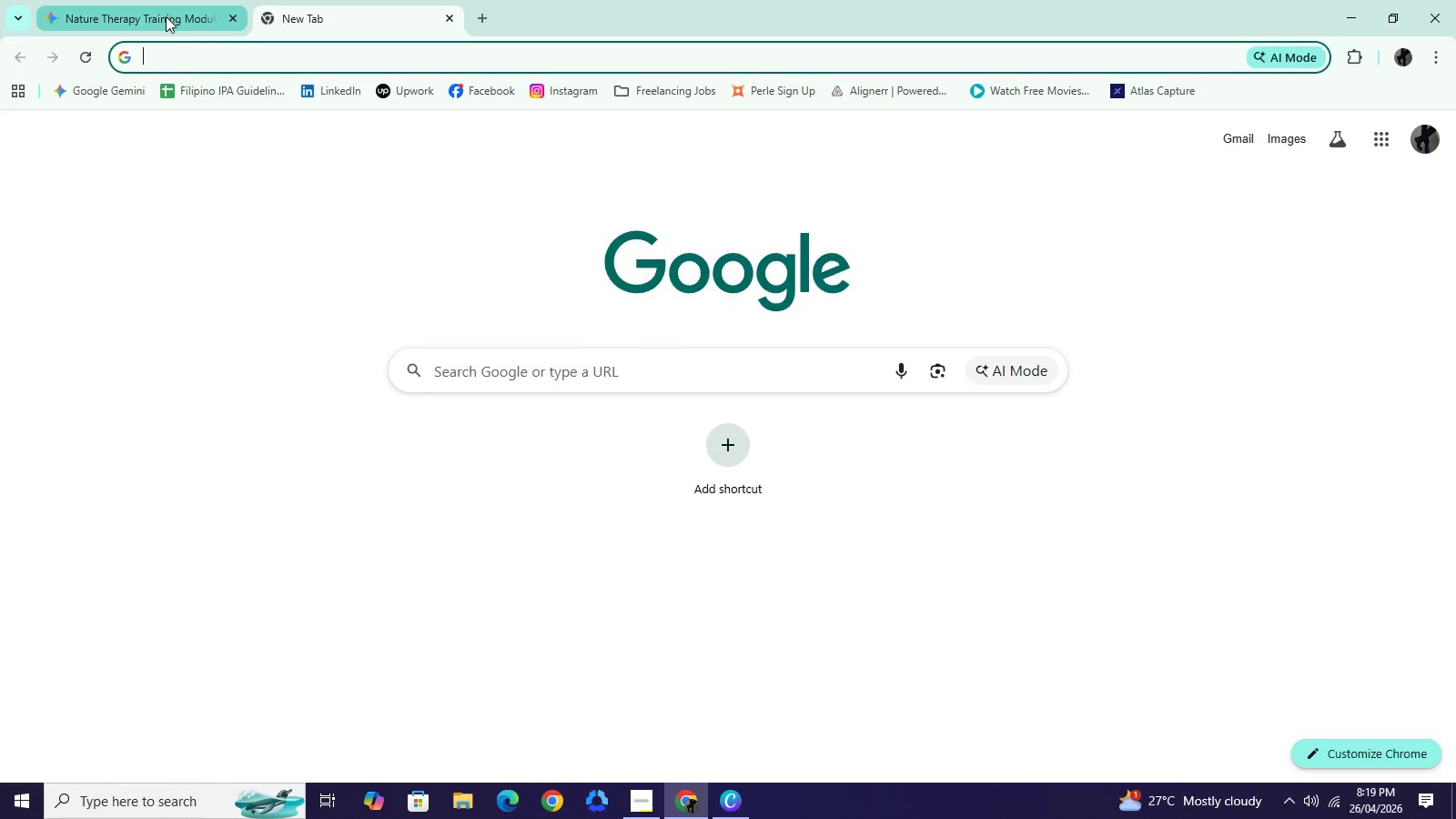 
left_click([166, 16])
 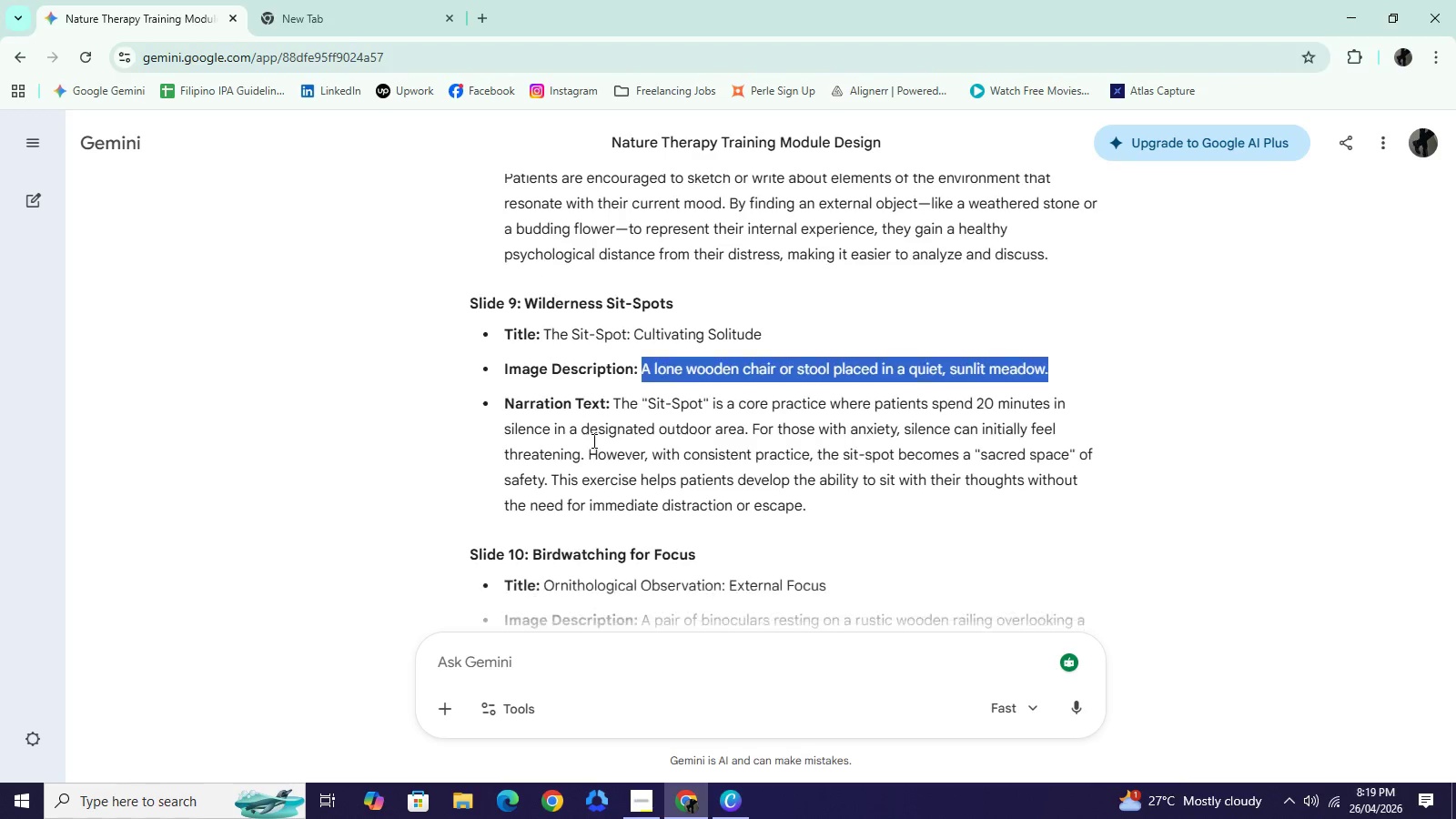 
scroll: coordinate [594, 448], scroll_direction: down, amount: 3.0
 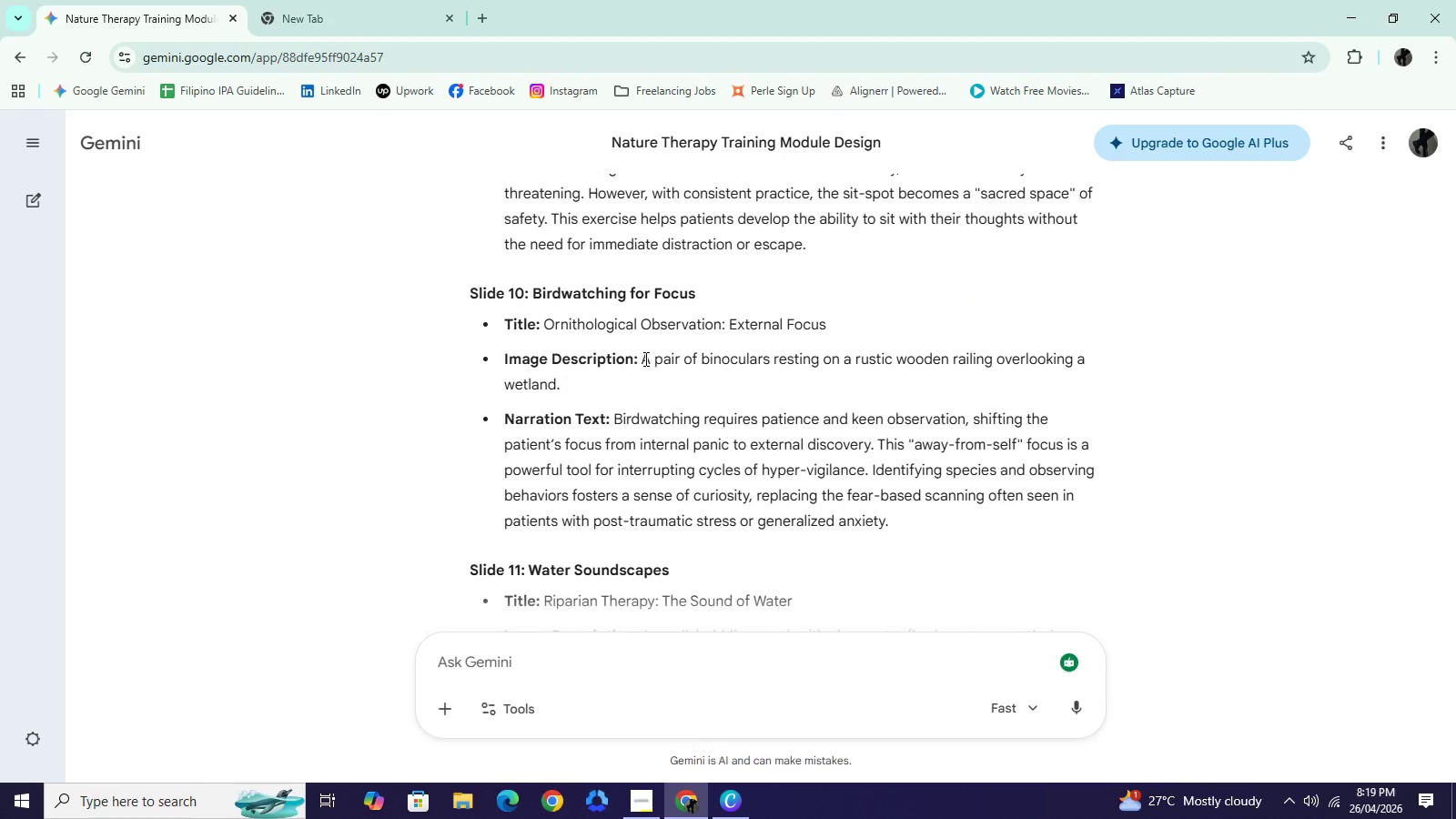 
left_click_drag(start_coordinate=[642, 359], to_coordinate=[1095, 377])
 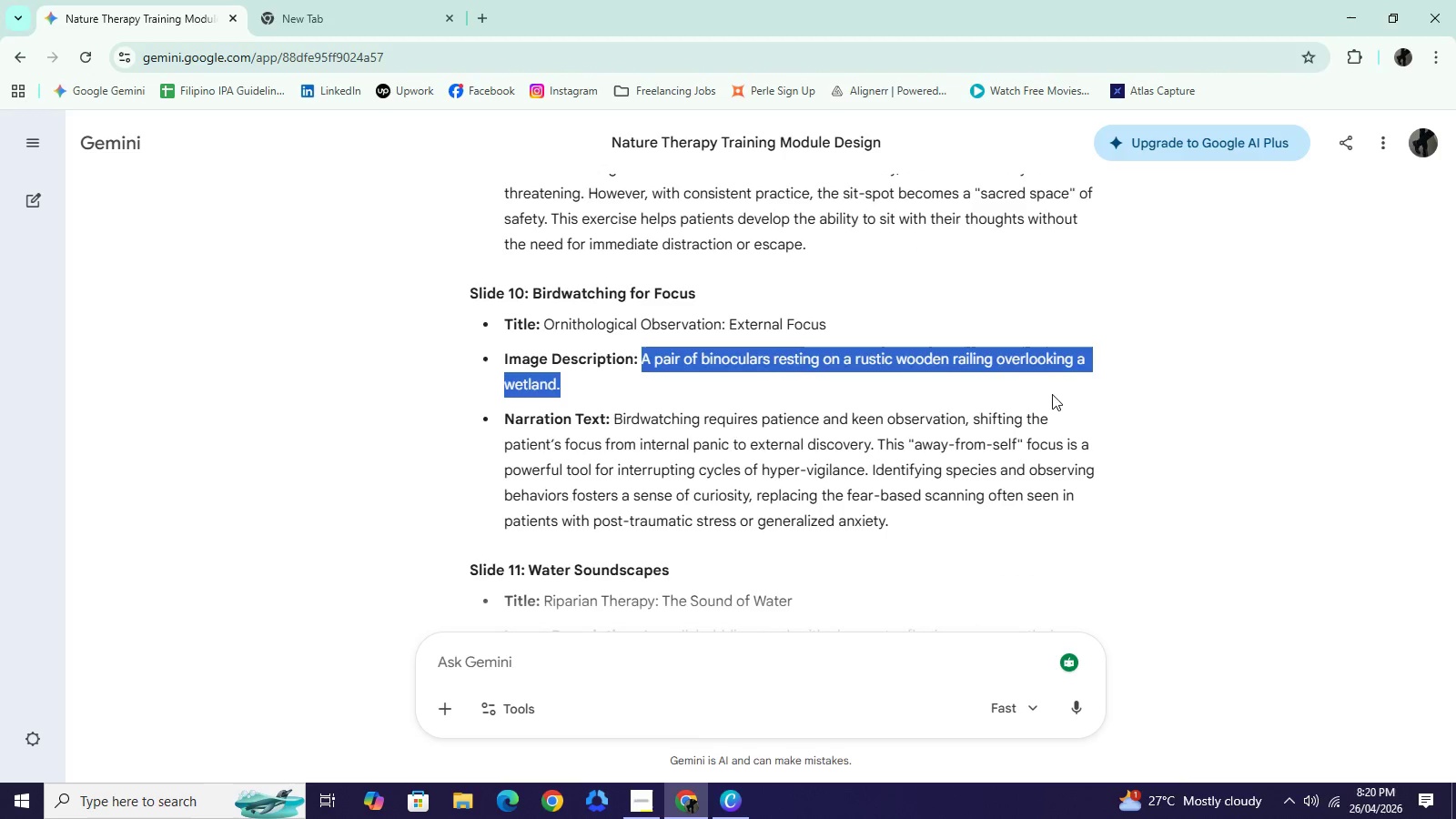 
key(Control+C)
 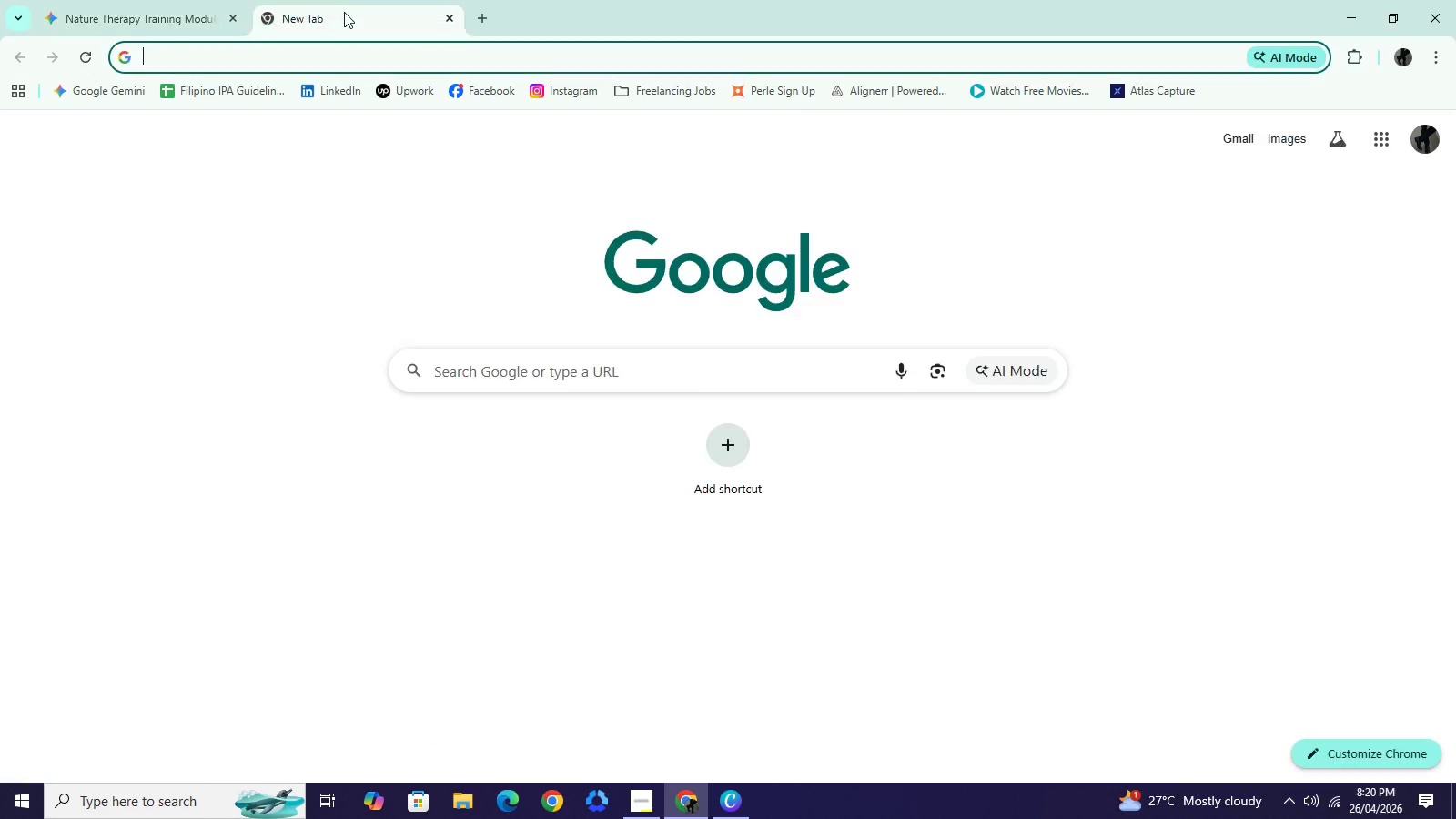 
left_click([328, 2])
 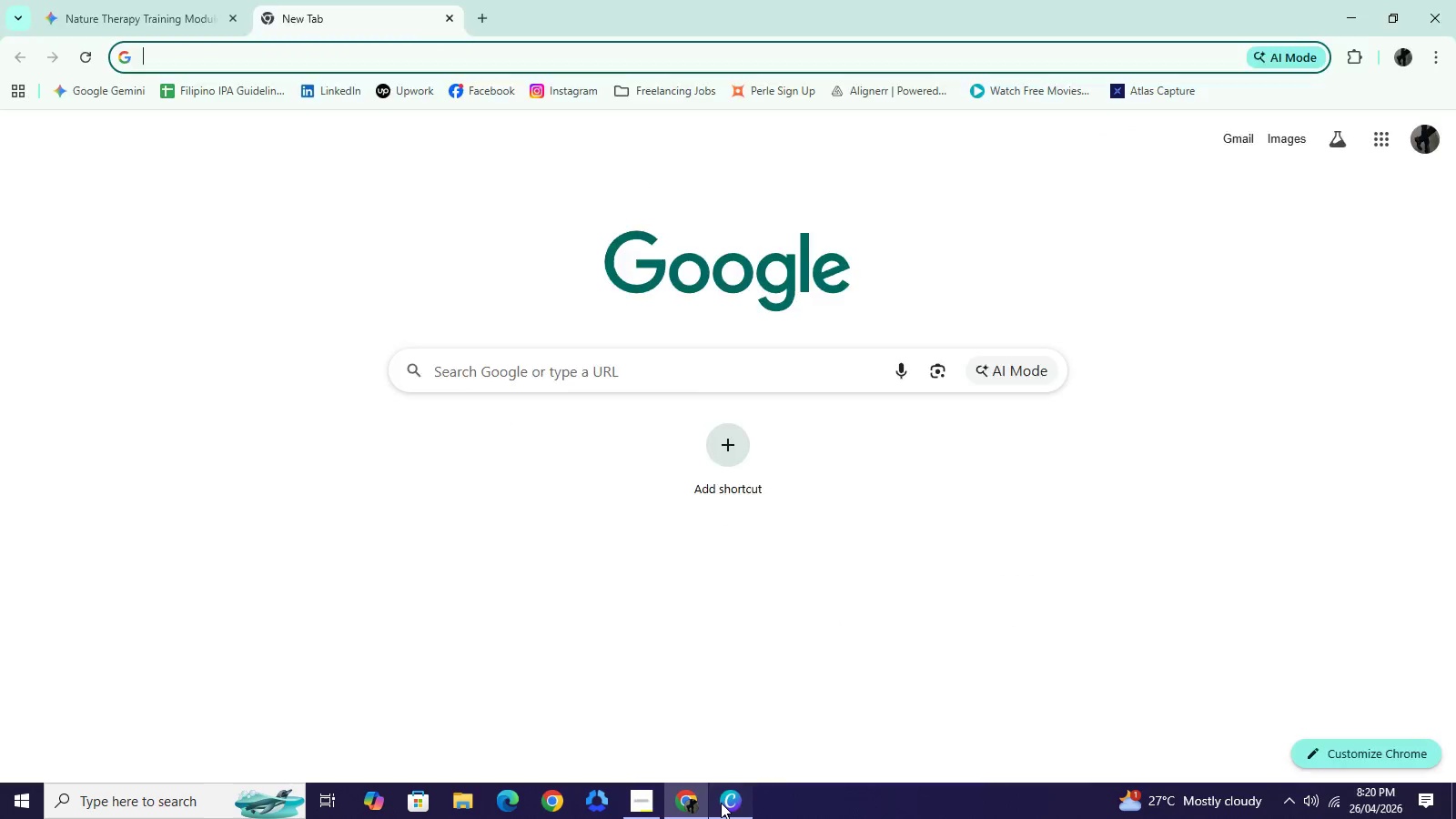 
left_click([721, 803])
 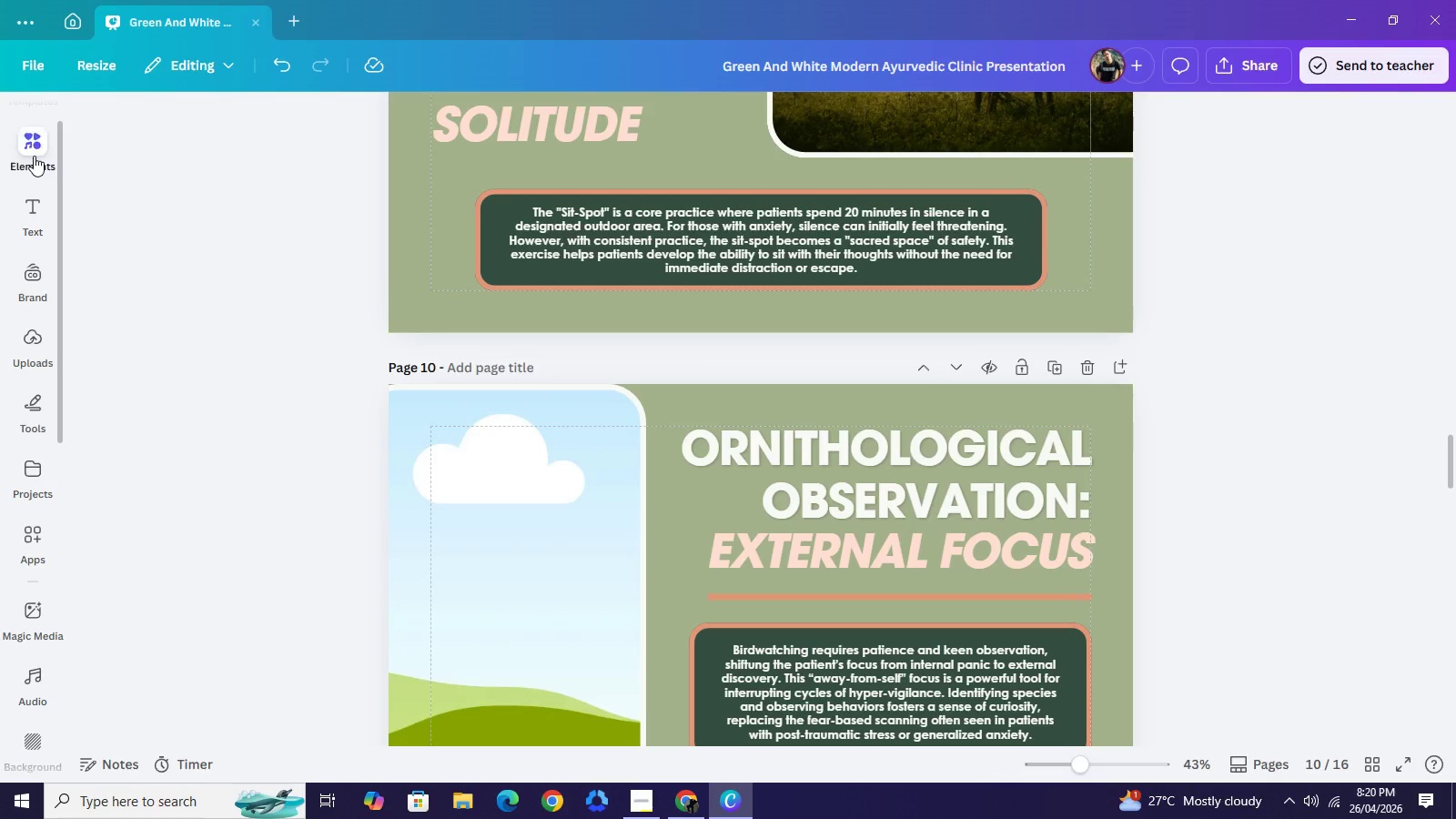 
left_click([34, 156])
 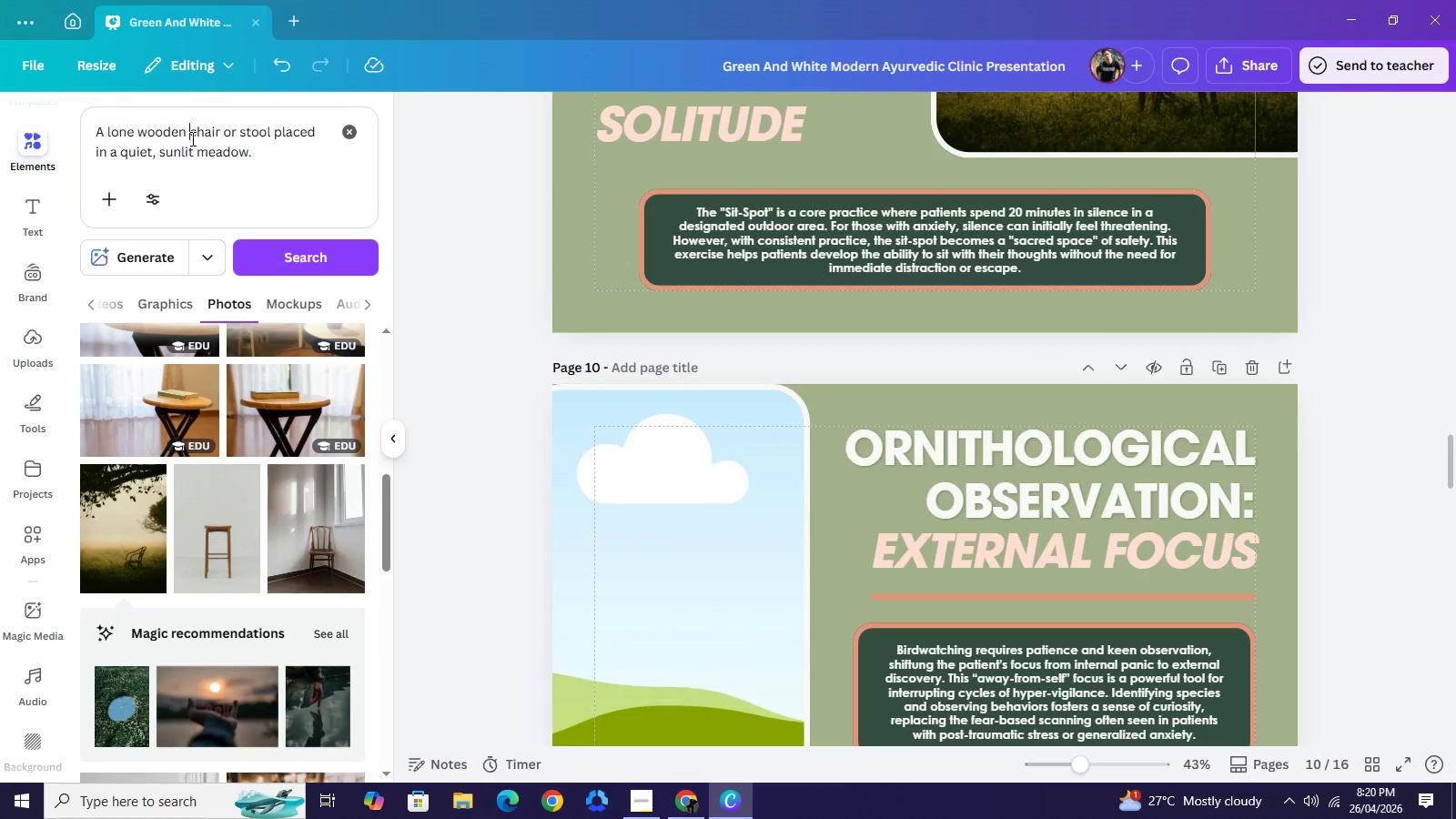 
left_click([191, 138])
 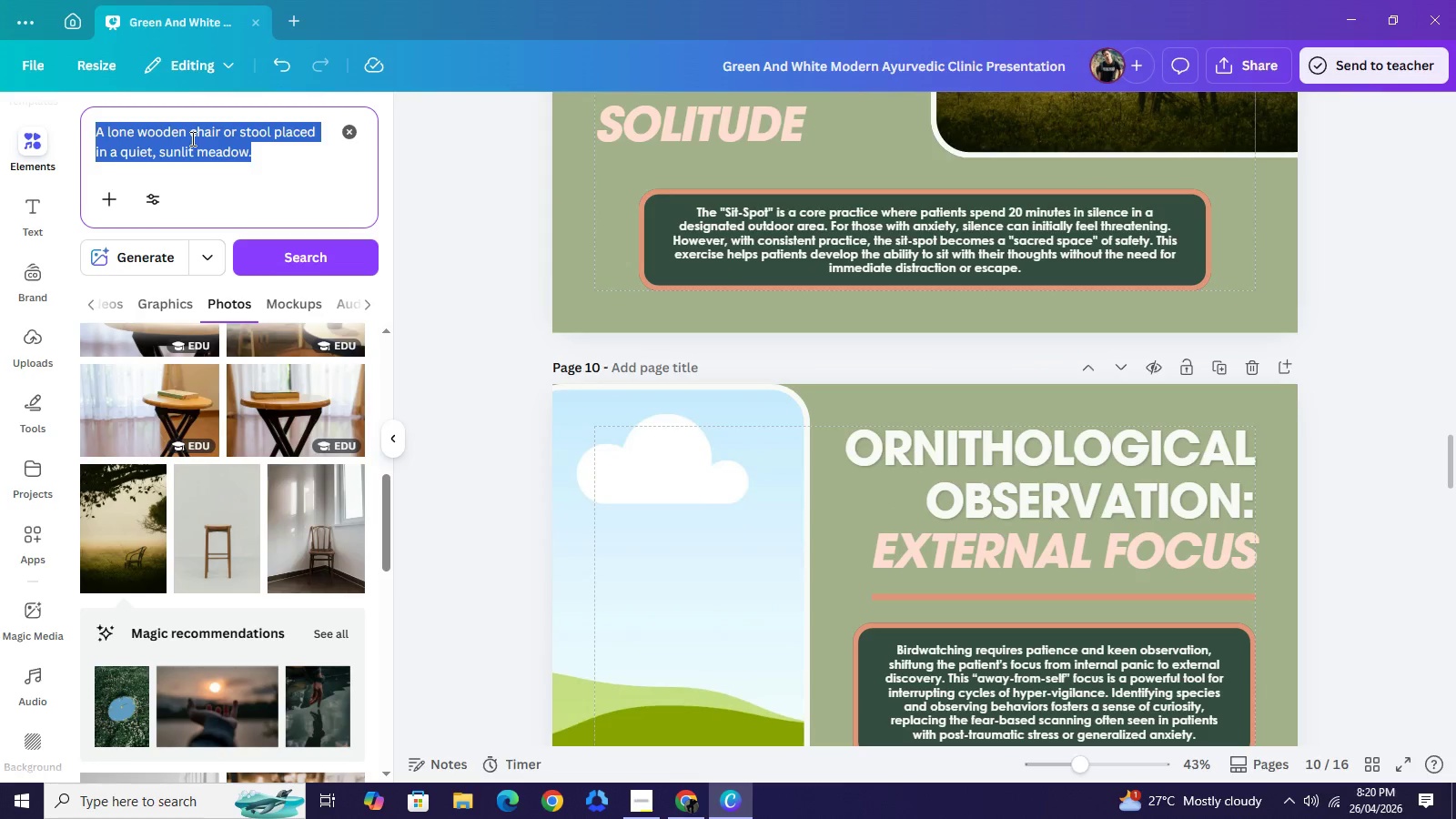 
key(Control+A)
 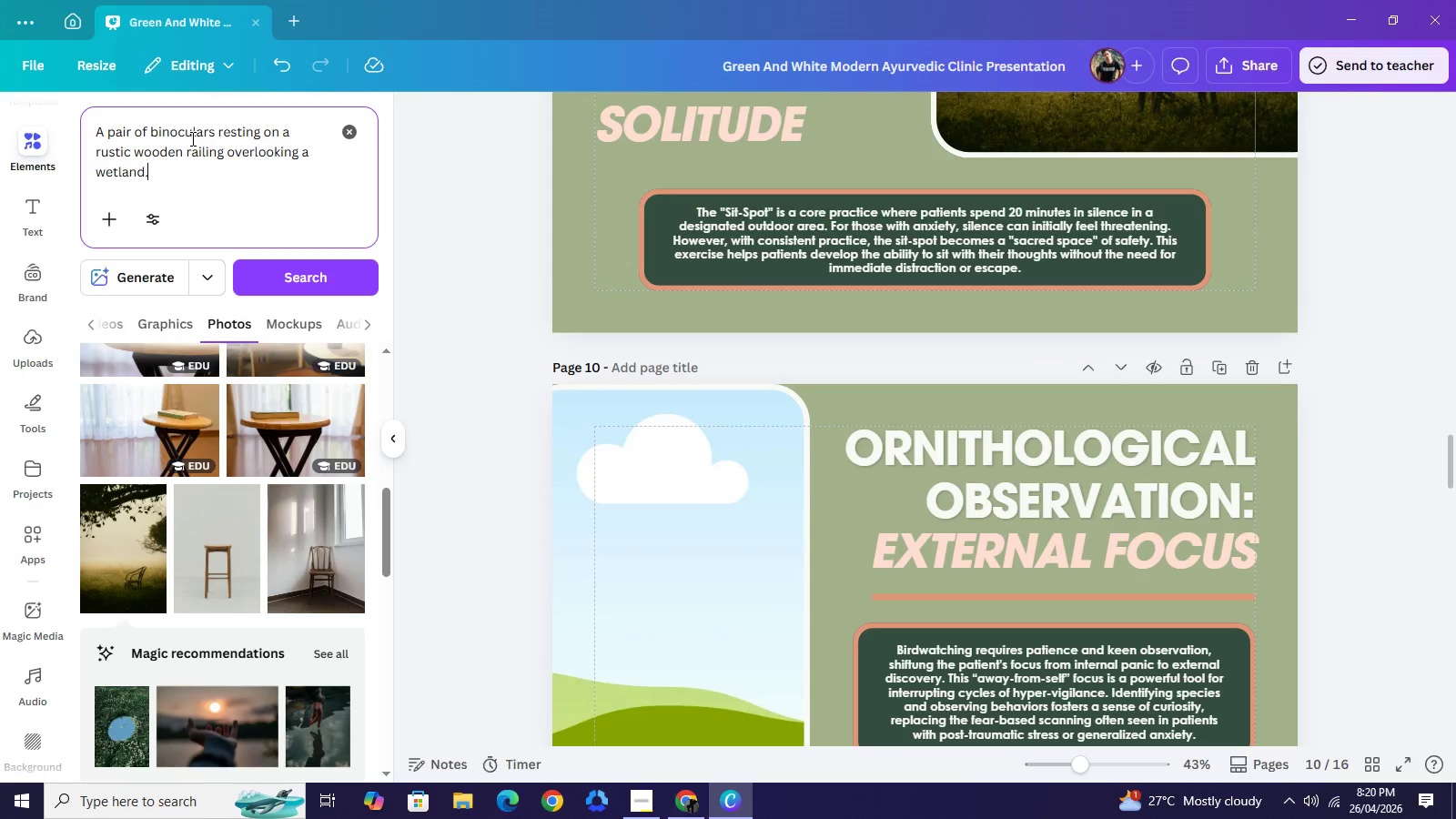 
key(Control+V)
 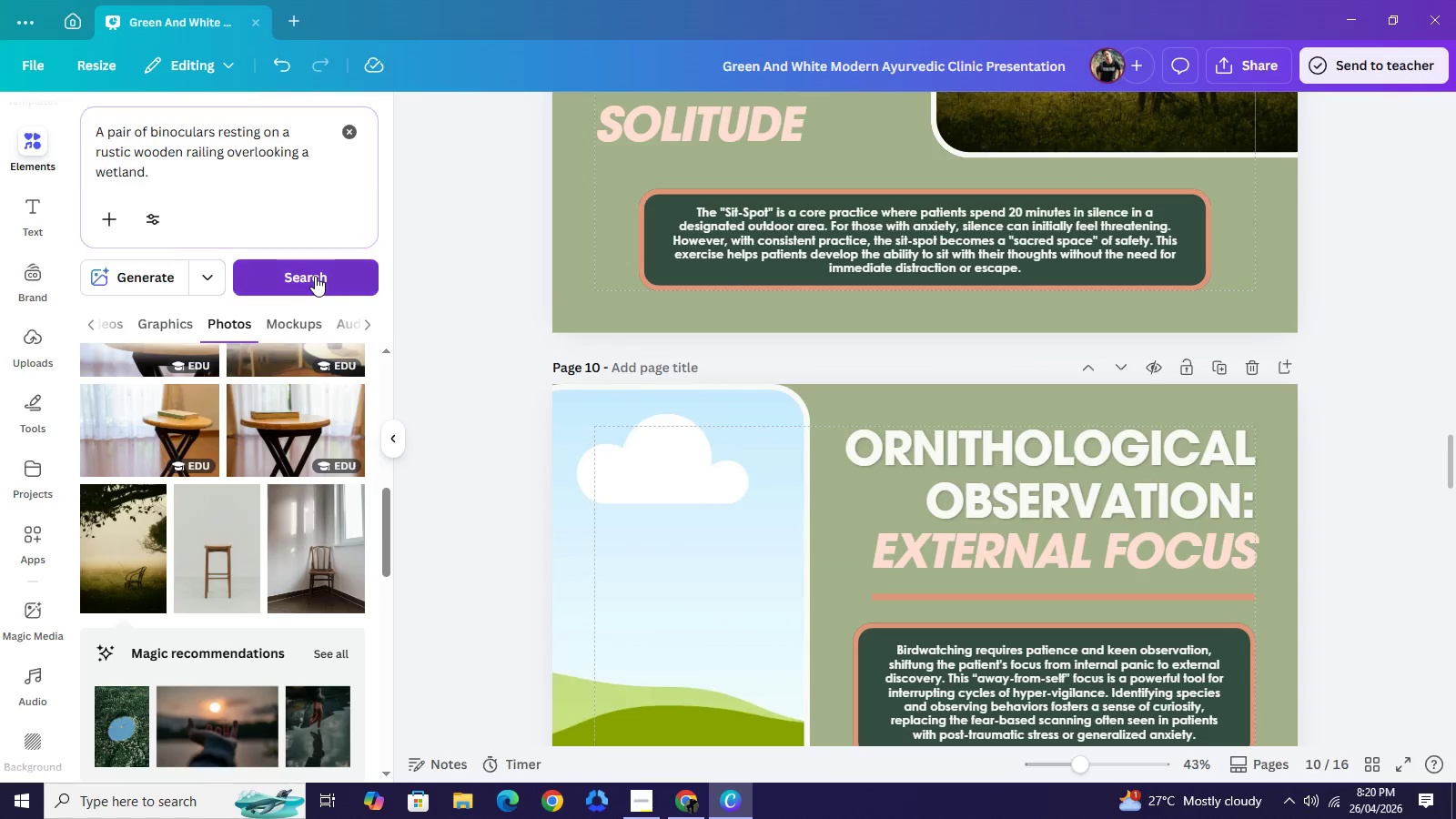 
left_click([315, 276])
 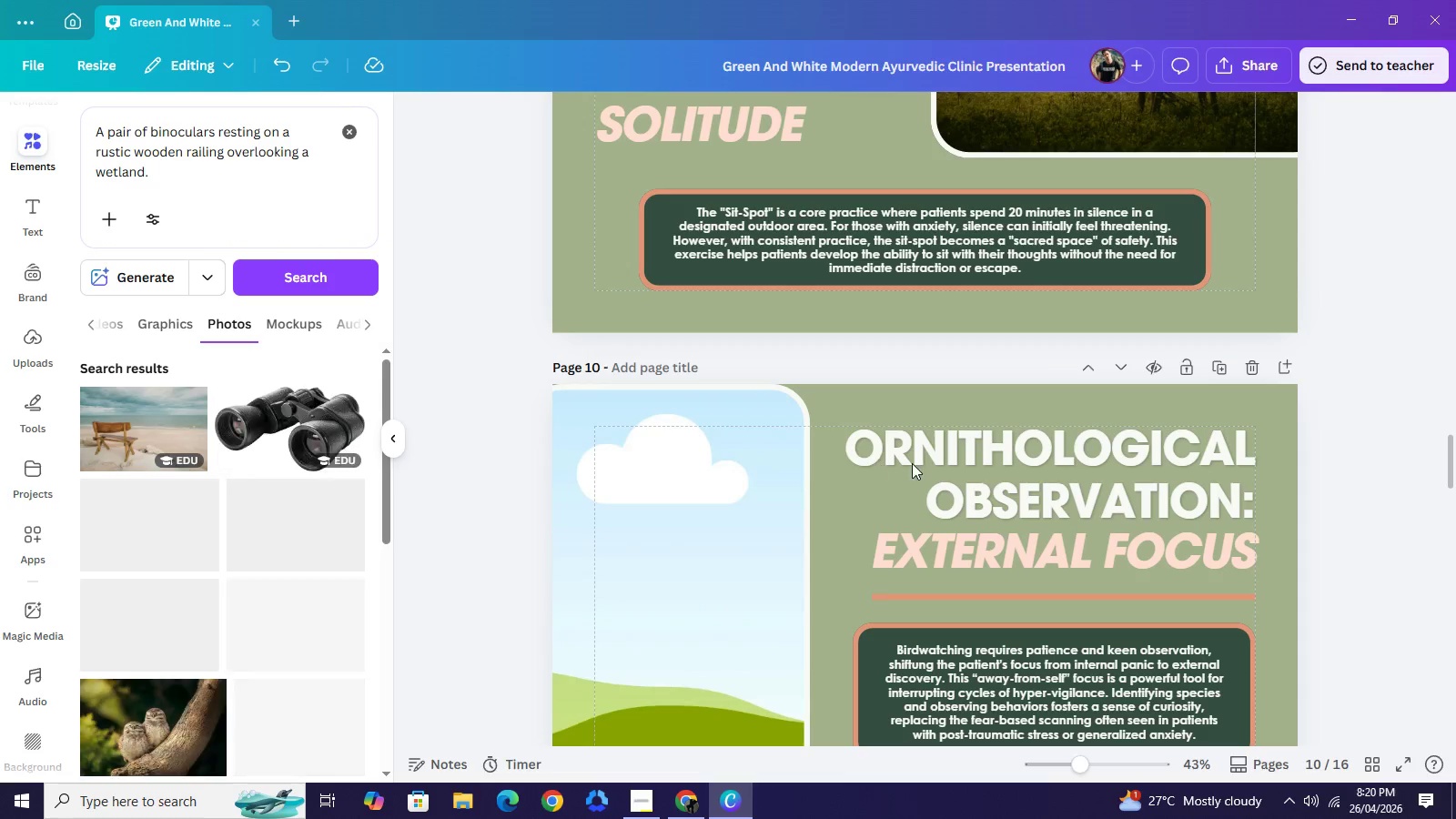 
scroll: coordinate [259, 630], scroll_direction: down, amount: 5.0
 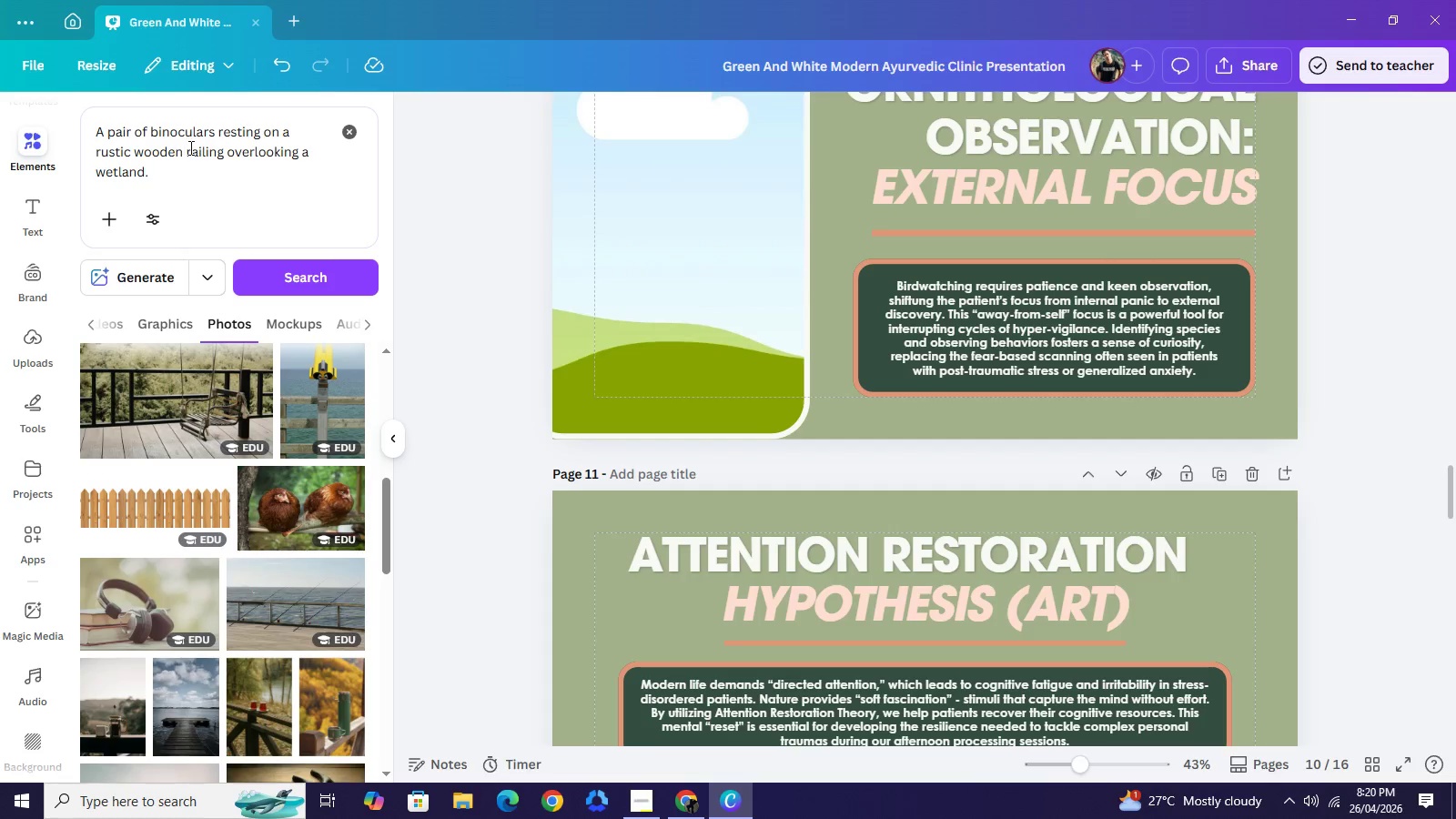 
scroll: coordinate [233, 452], scroll_direction: up, amount: 9.0
 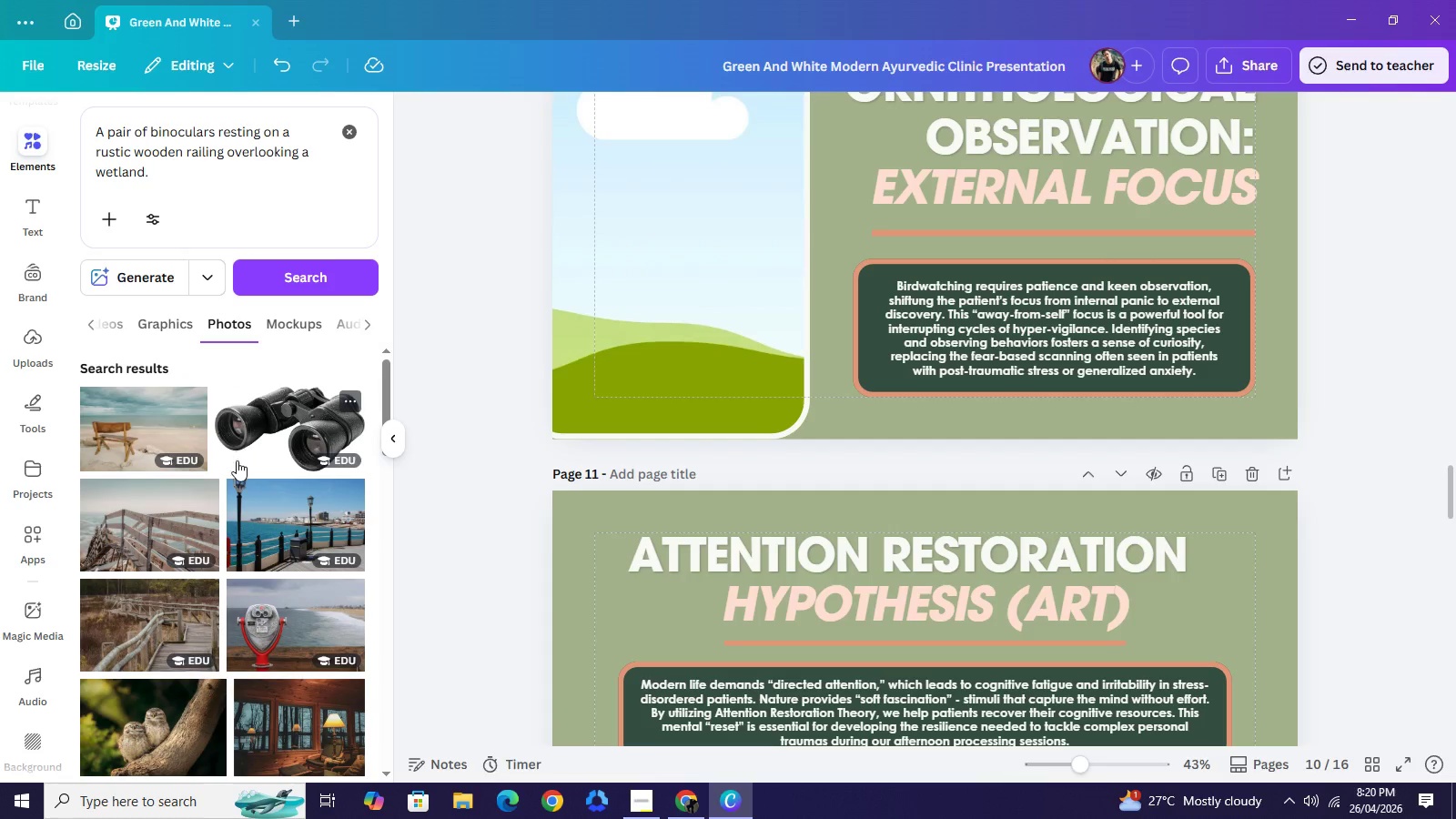 
scroll: coordinate [238, 463], scroll_direction: down, amount: 12.0
 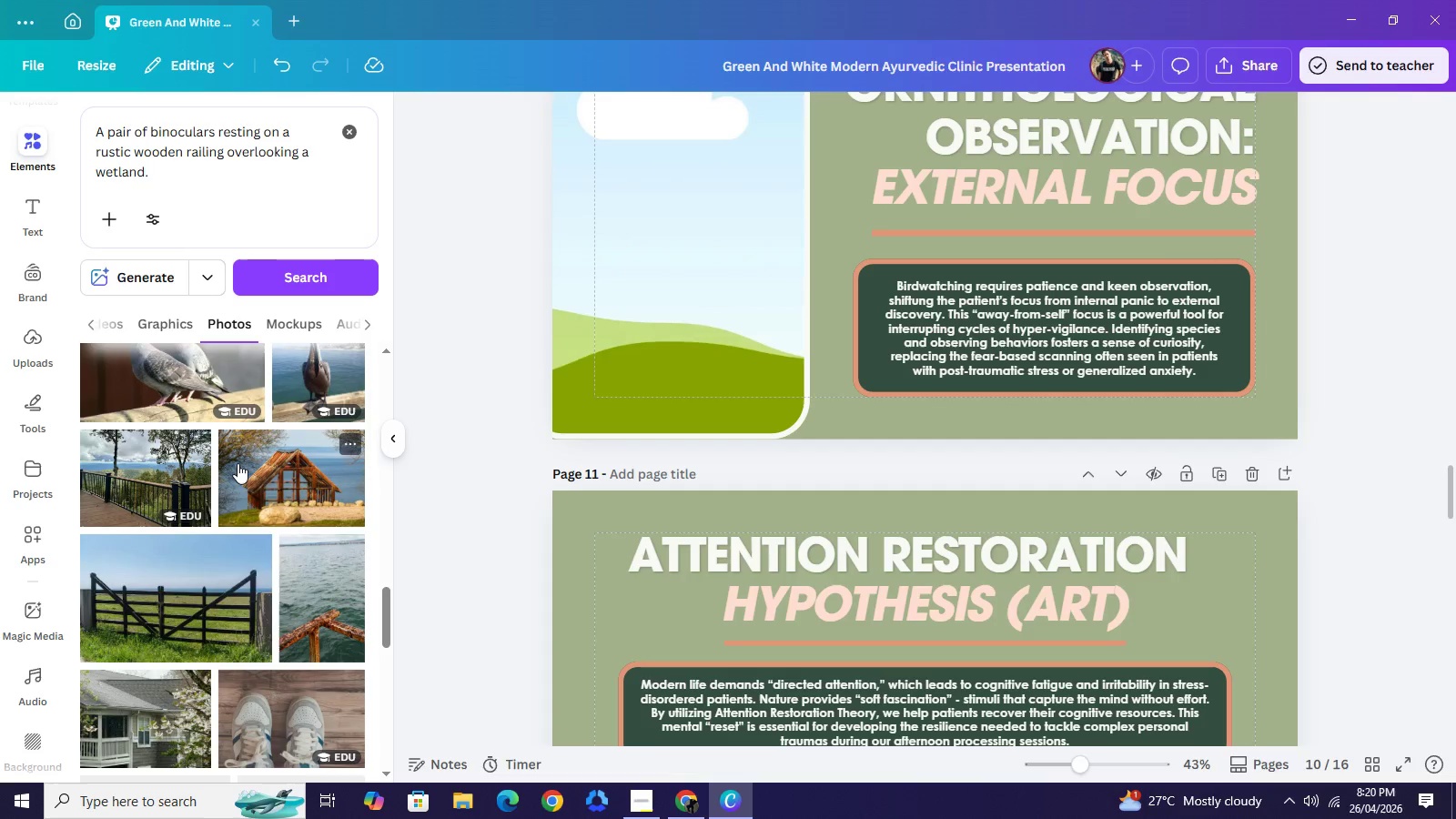 
scroll: coordinate [238, 463], scroll_direction: down, amount: 2.0
 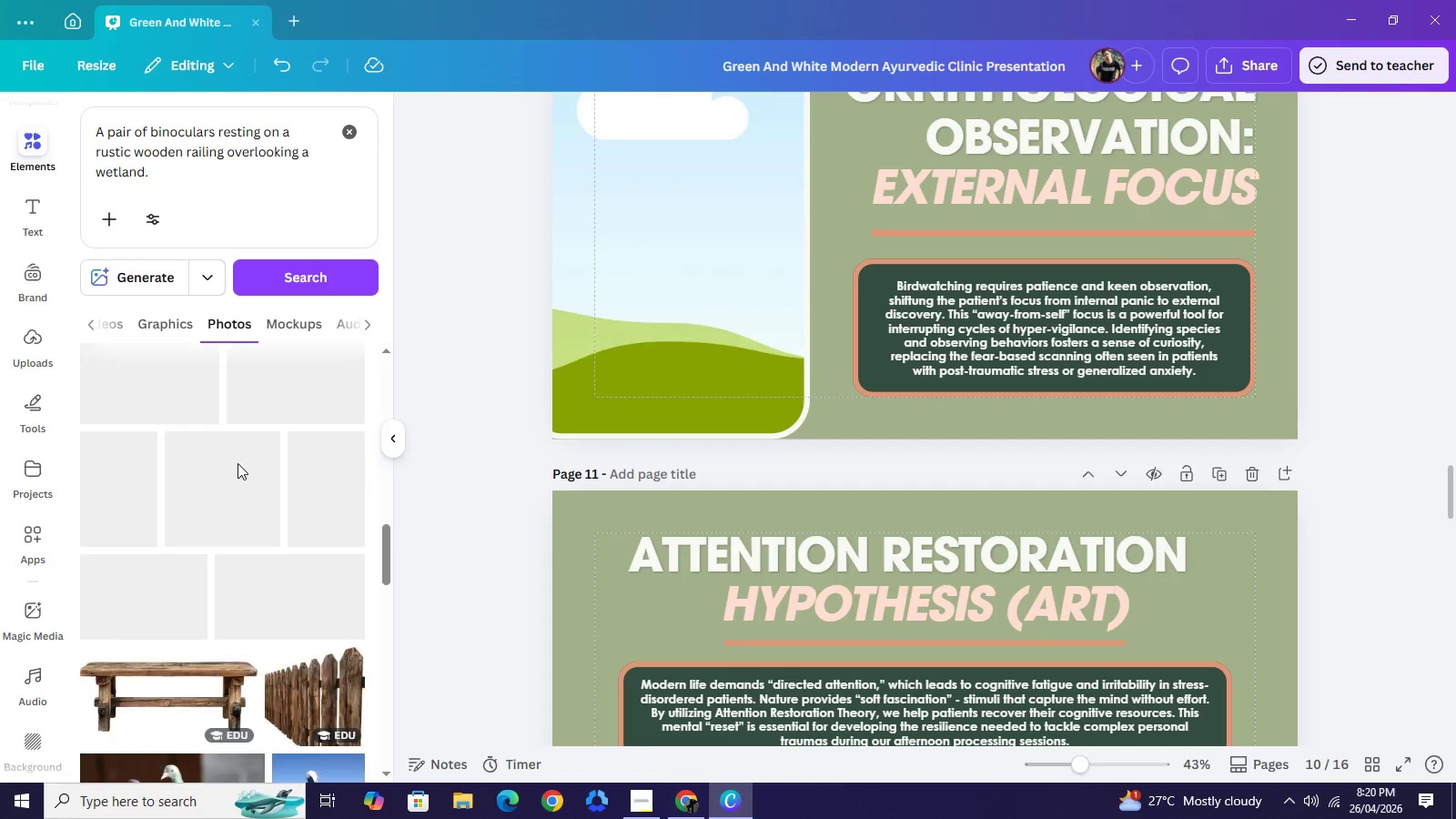 
scroll: coordinate [238, 463], scroll_direction: up, amount: 13.0
 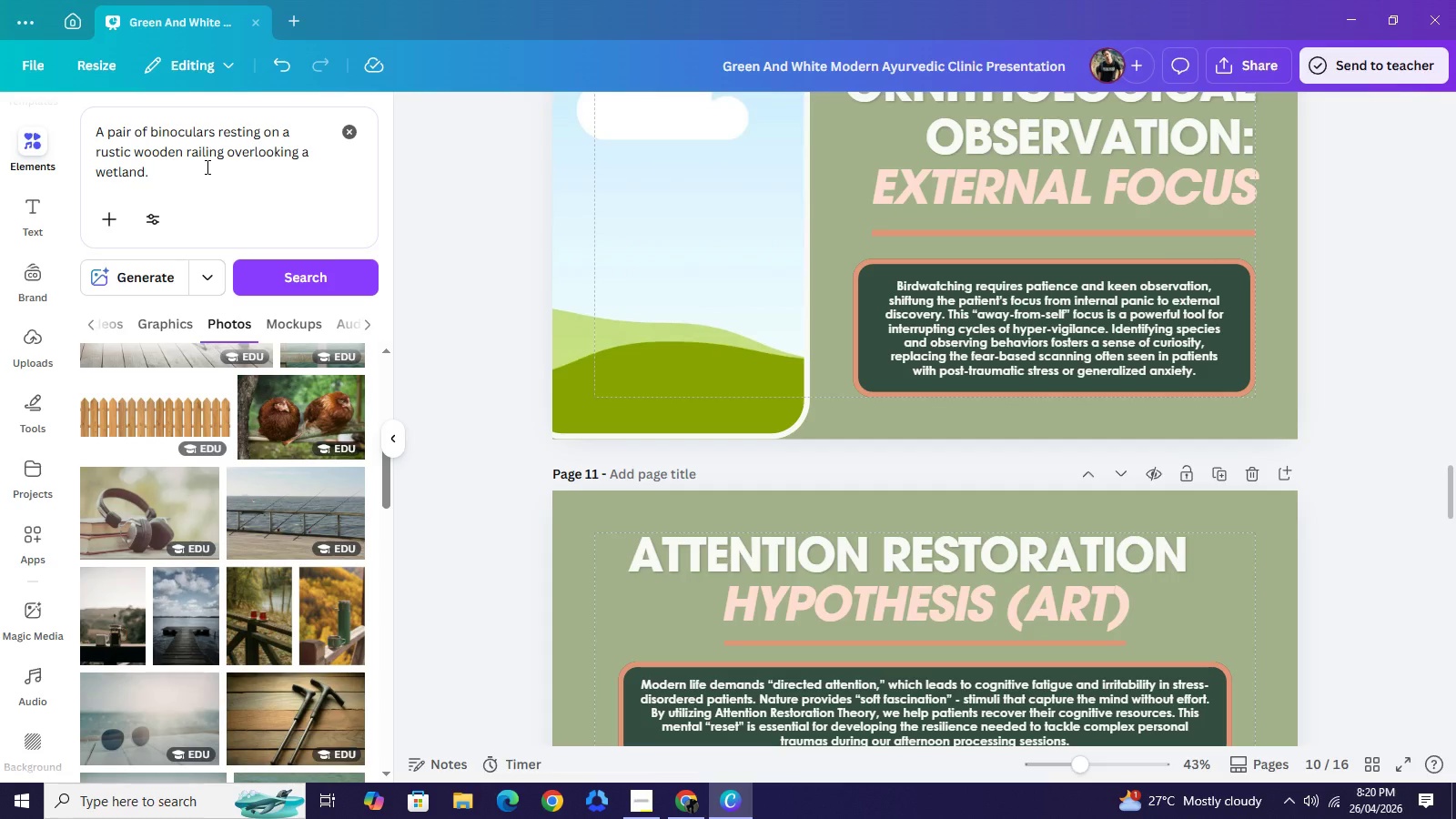 
wait(6.11)
 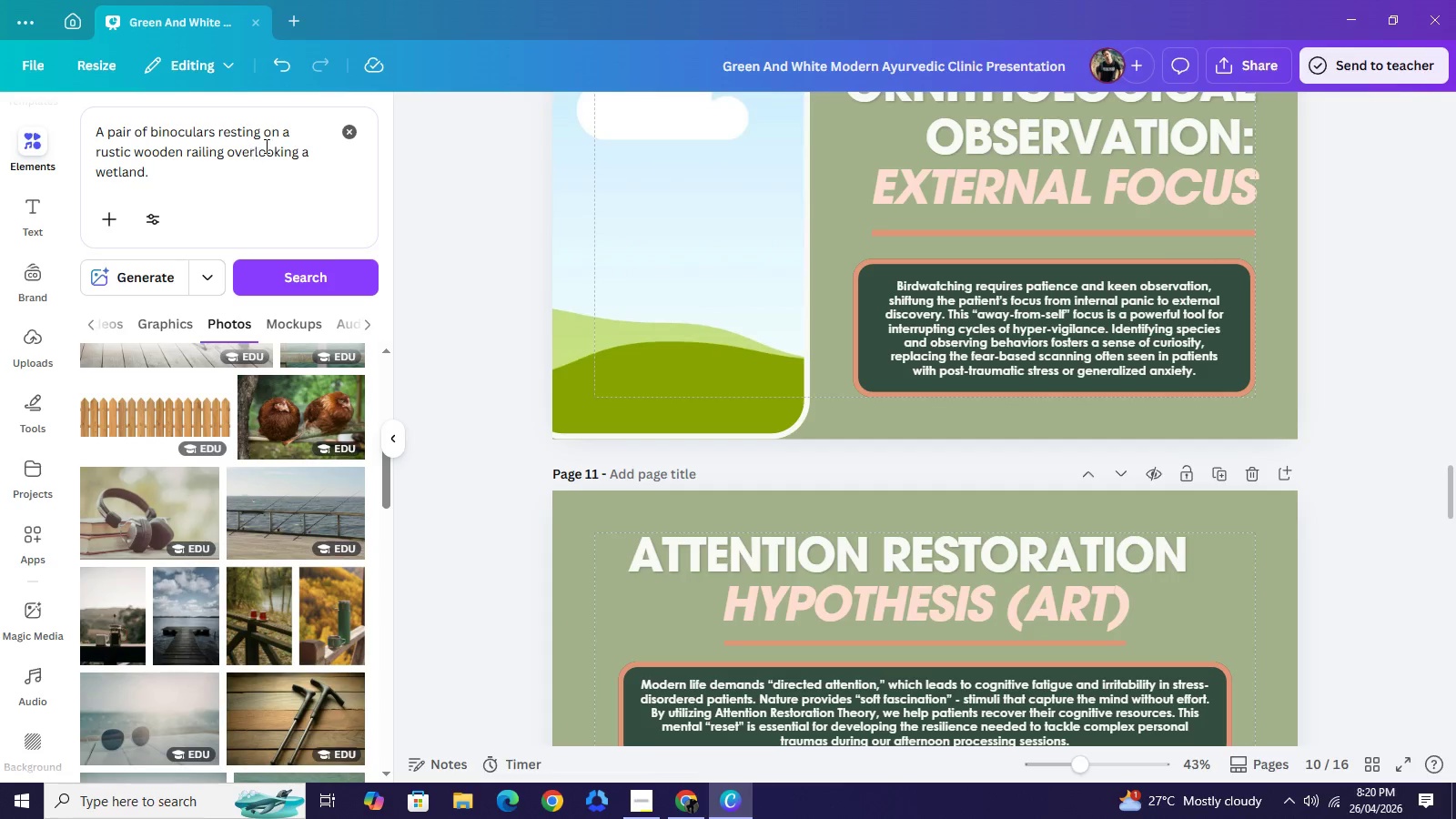 
scroll: coordinate [231, 421], scroll_direction: up, amount: 11.0
 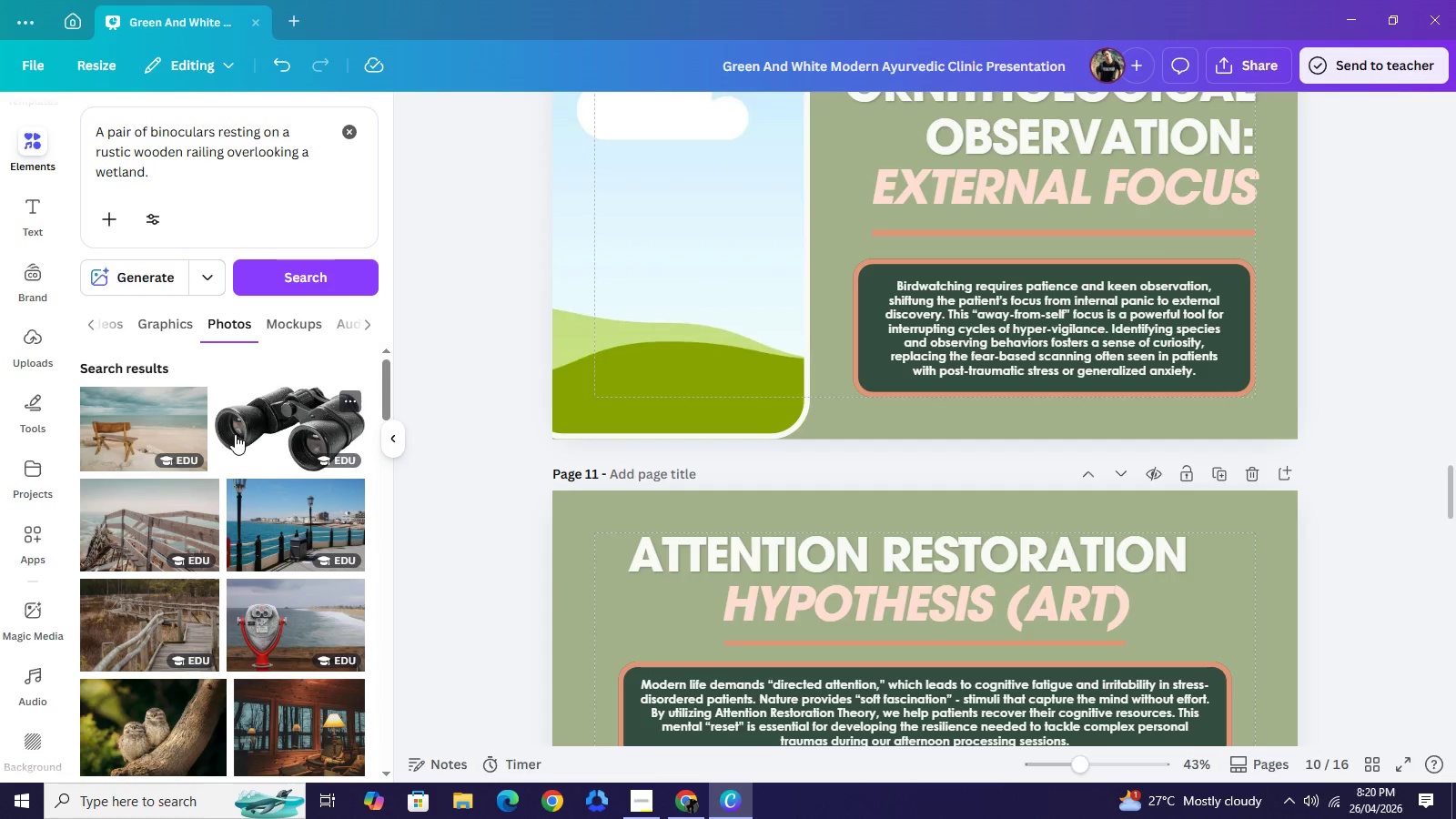 
mouse_move([243, 449])
 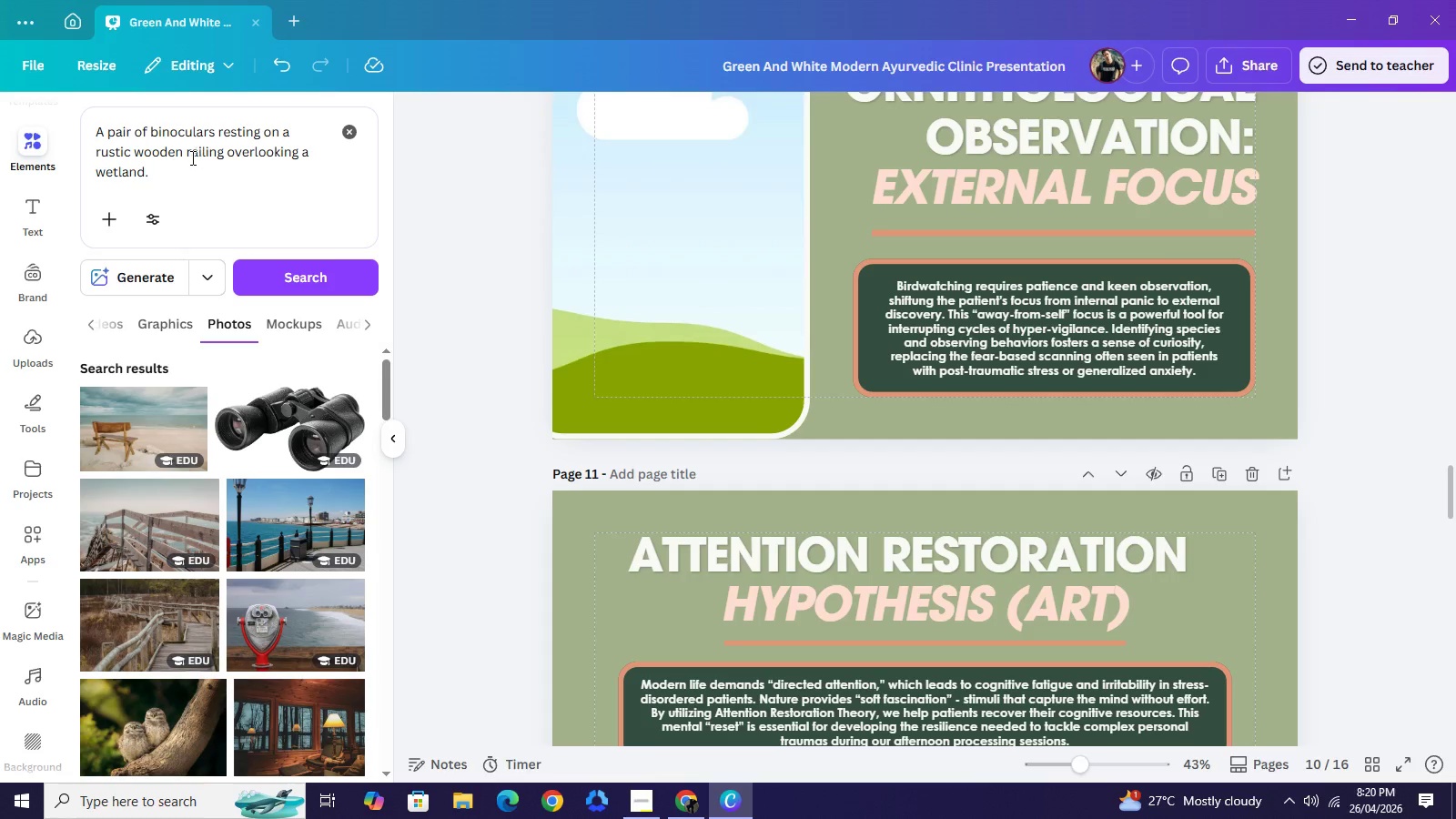 
left_click_drag(start_coordinate=[184, 152], to_coordinate=[239, 178])
 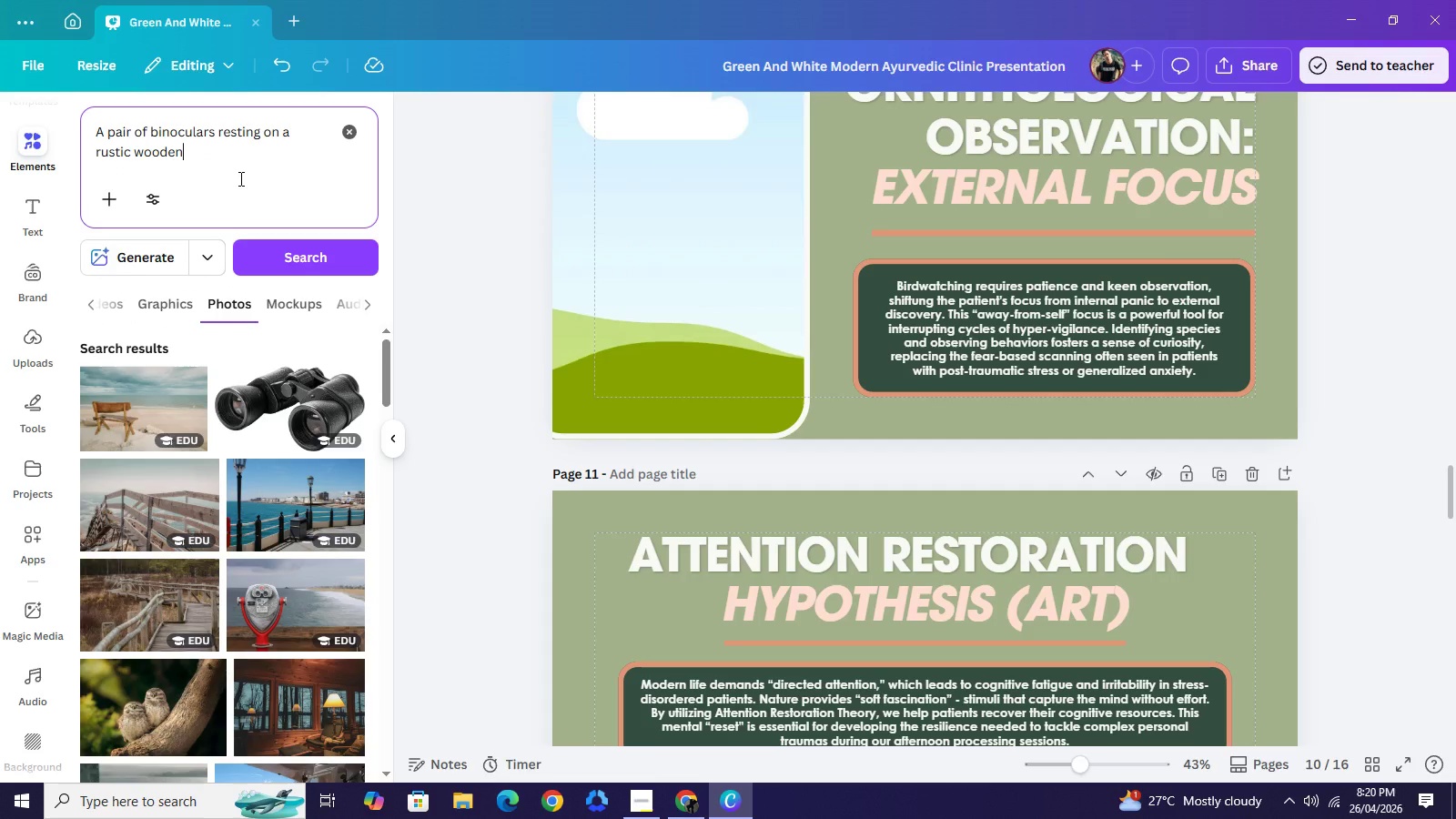 
key(Backspace)
 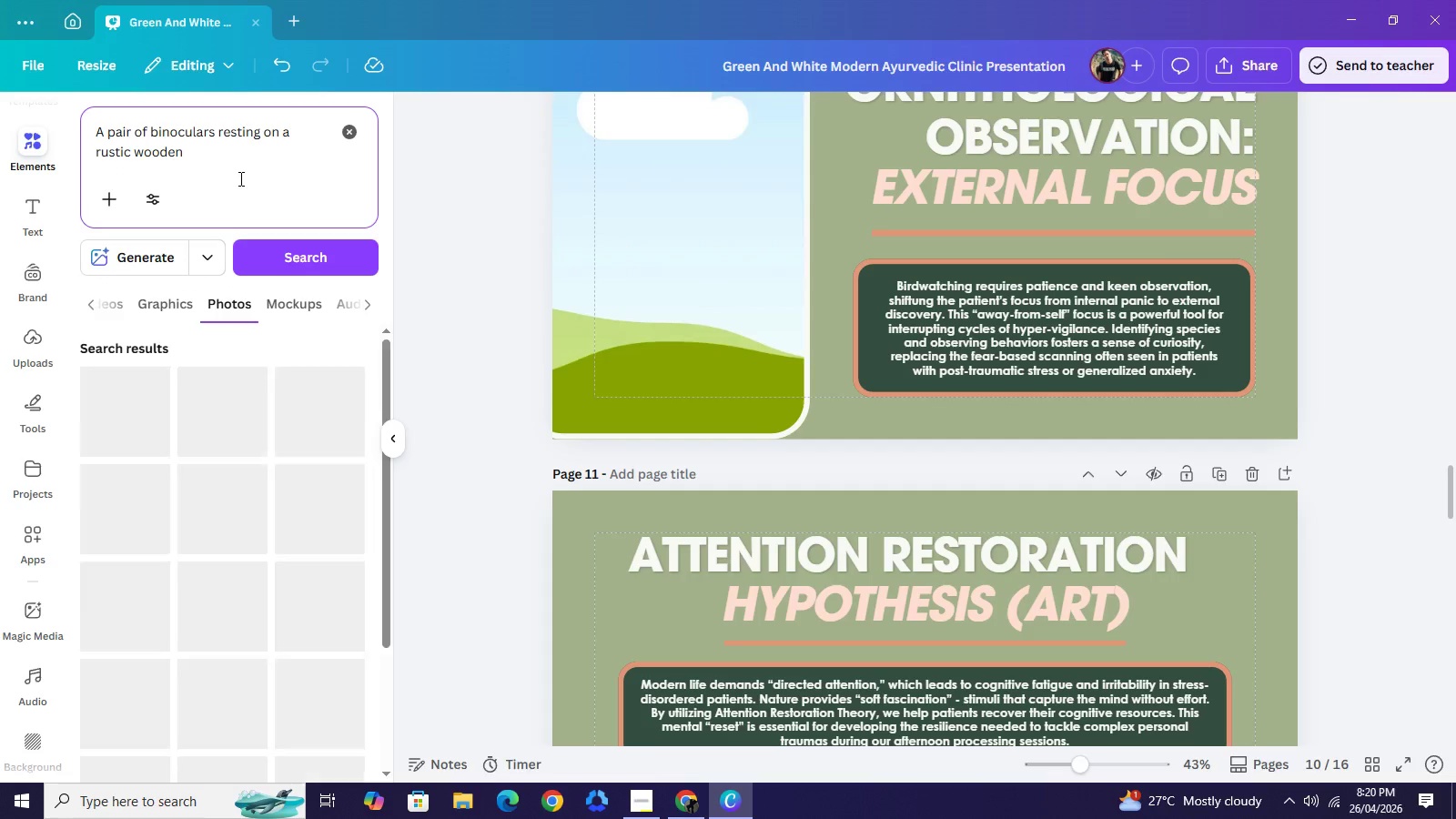 
key(NumpadEnter)
 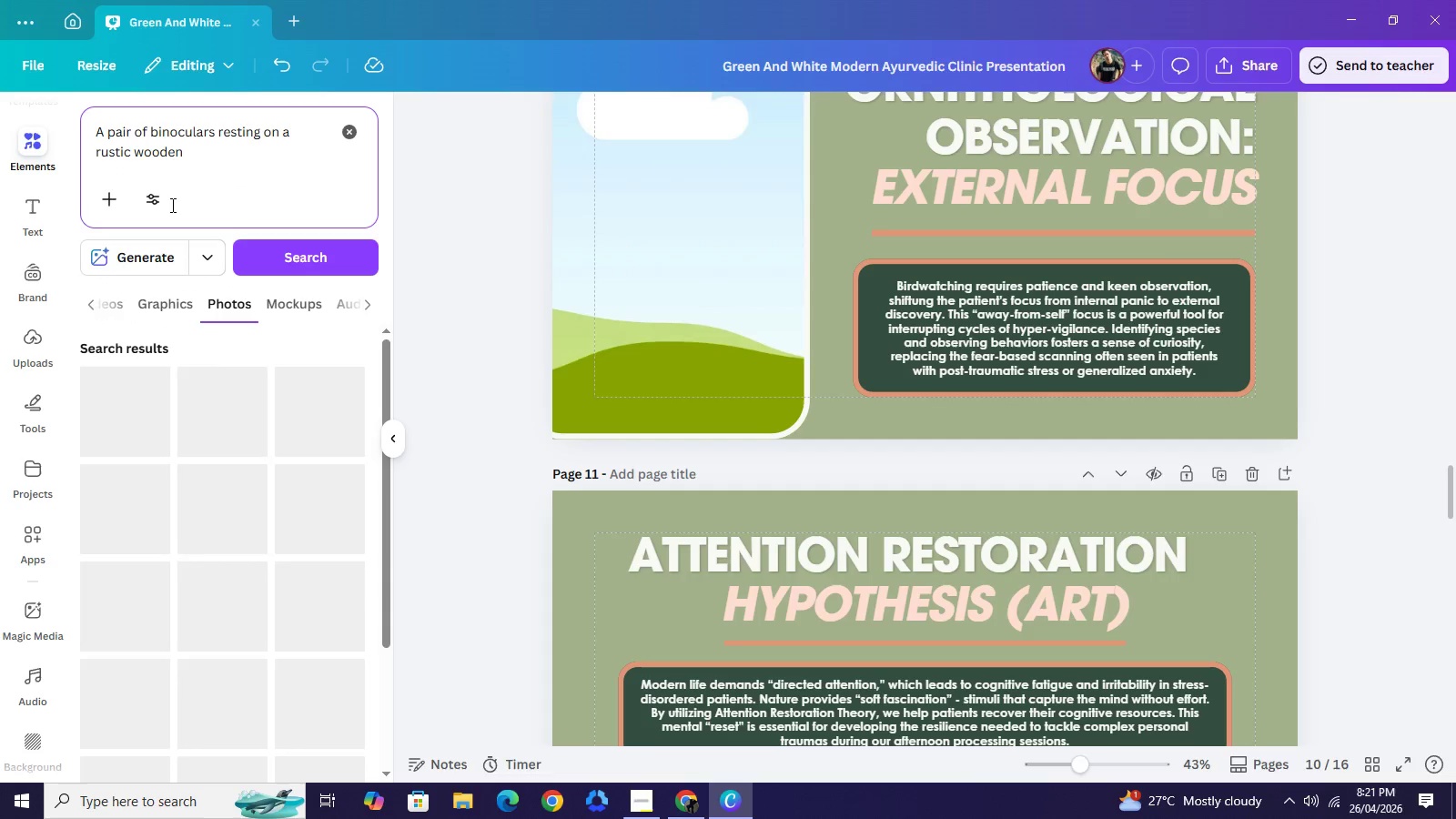 
mouse_move([177, 212])
 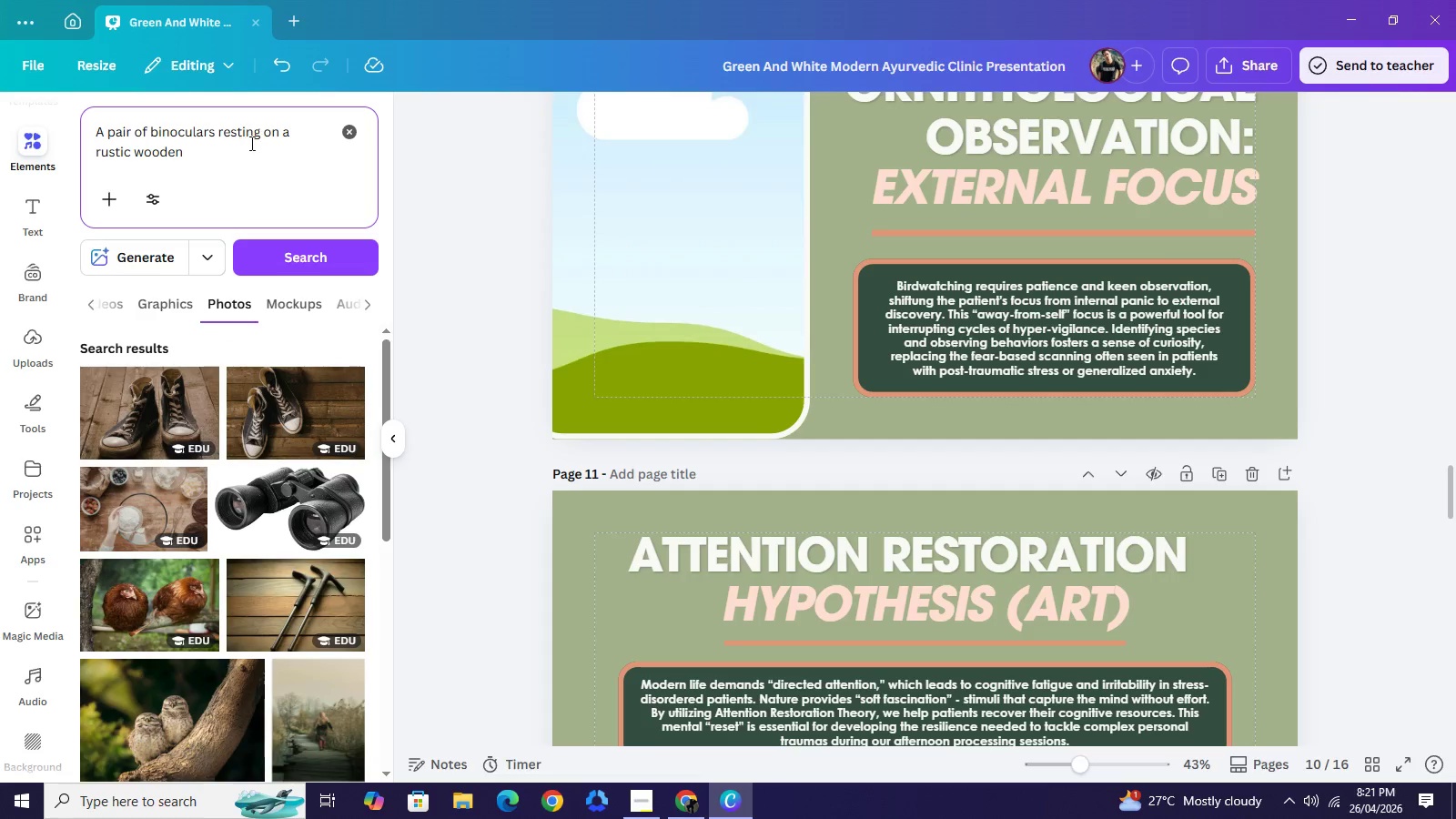 
wait(7.02)
 